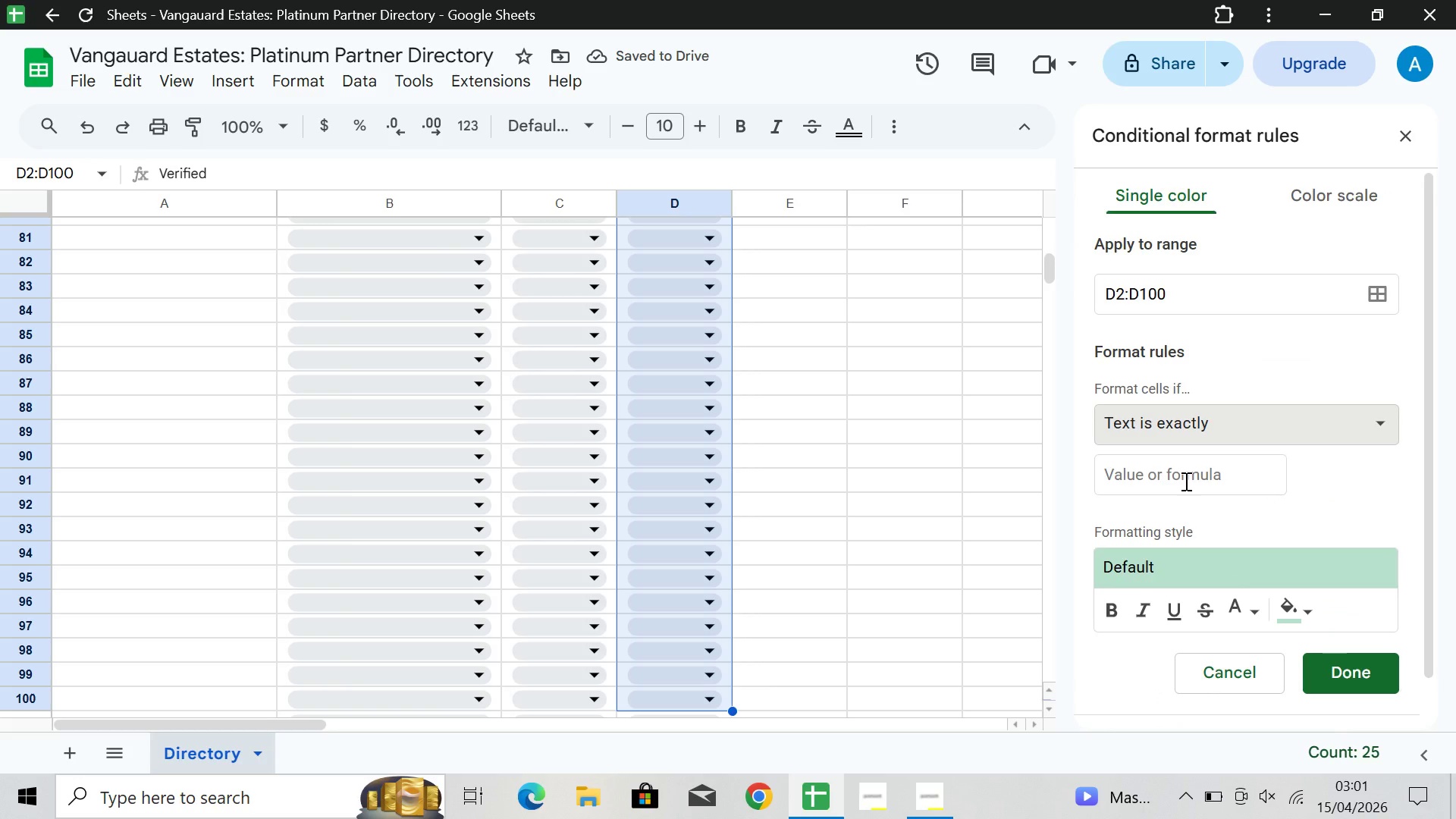 
left_click([1185, 475])
 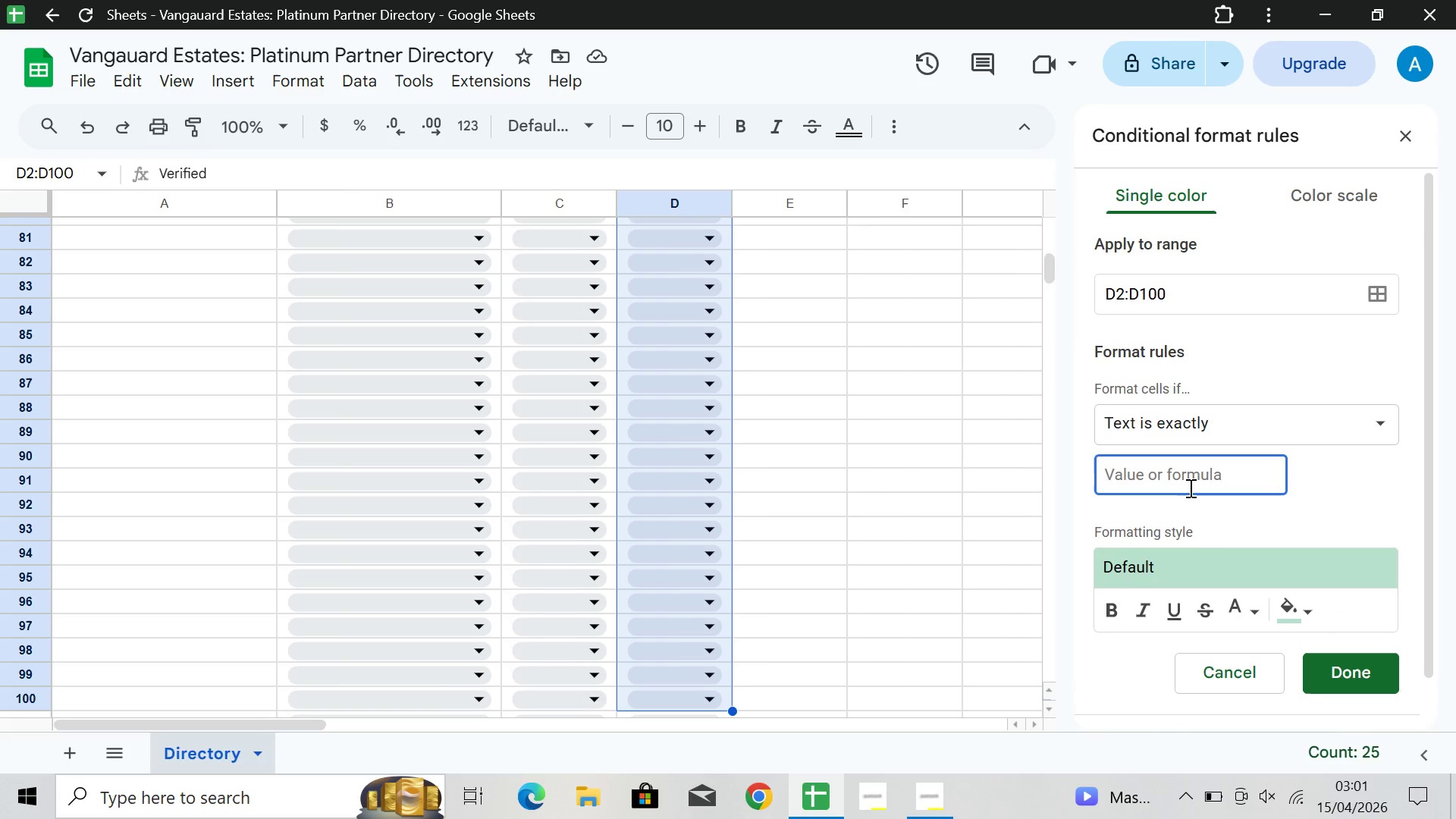 
type(Archiv)
 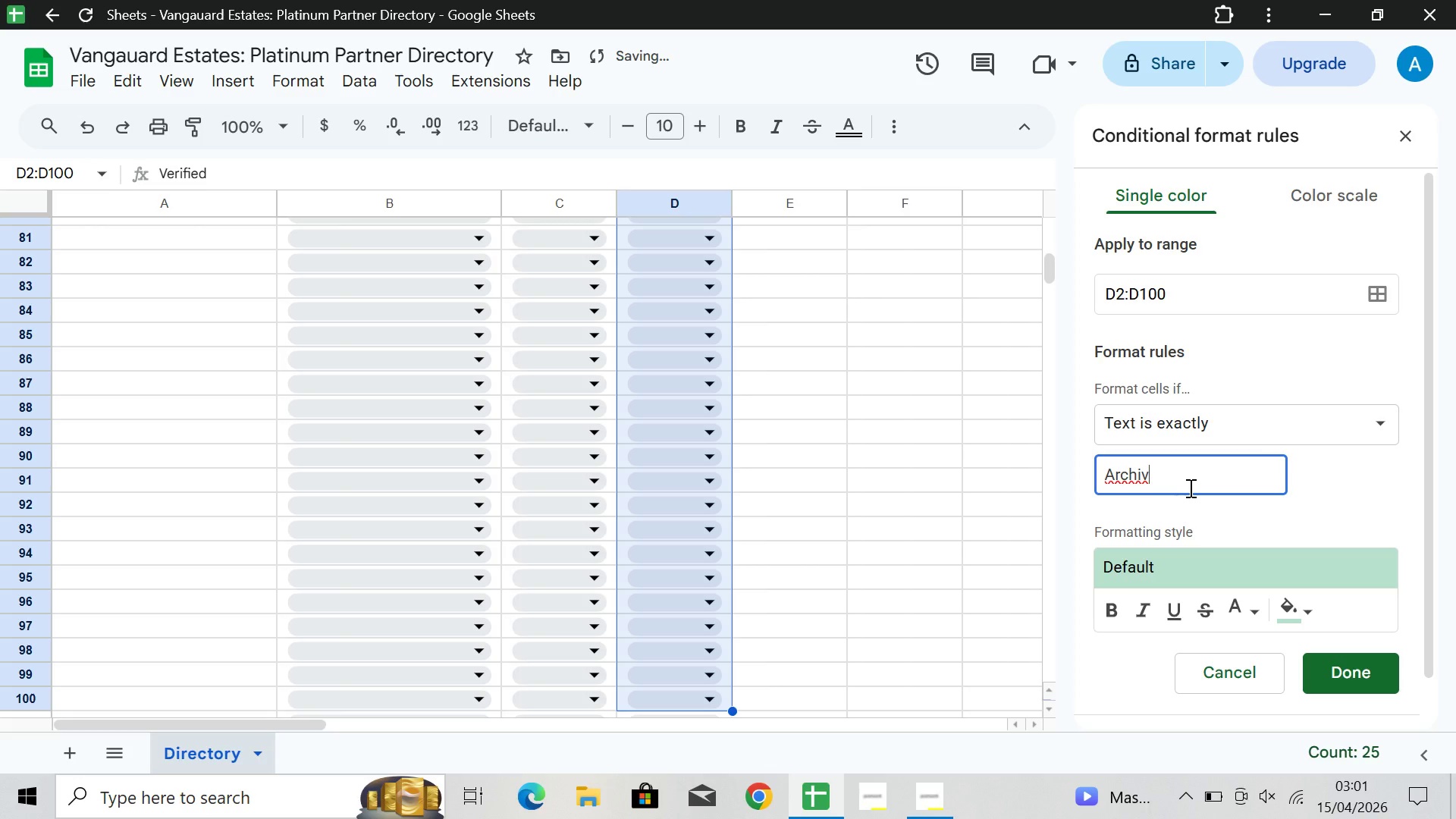 
type(ed)
 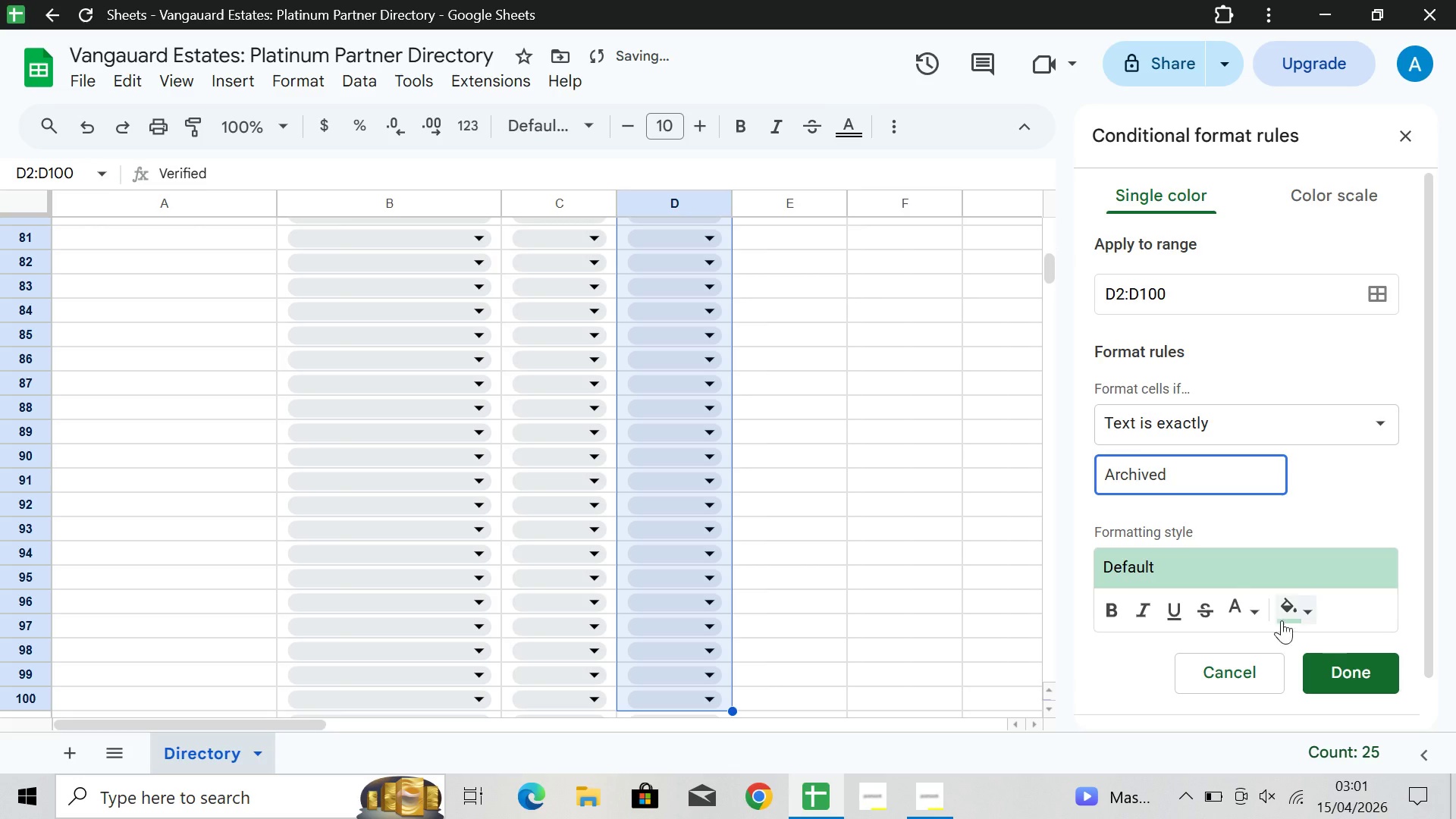 
left_click([1298, 621])
 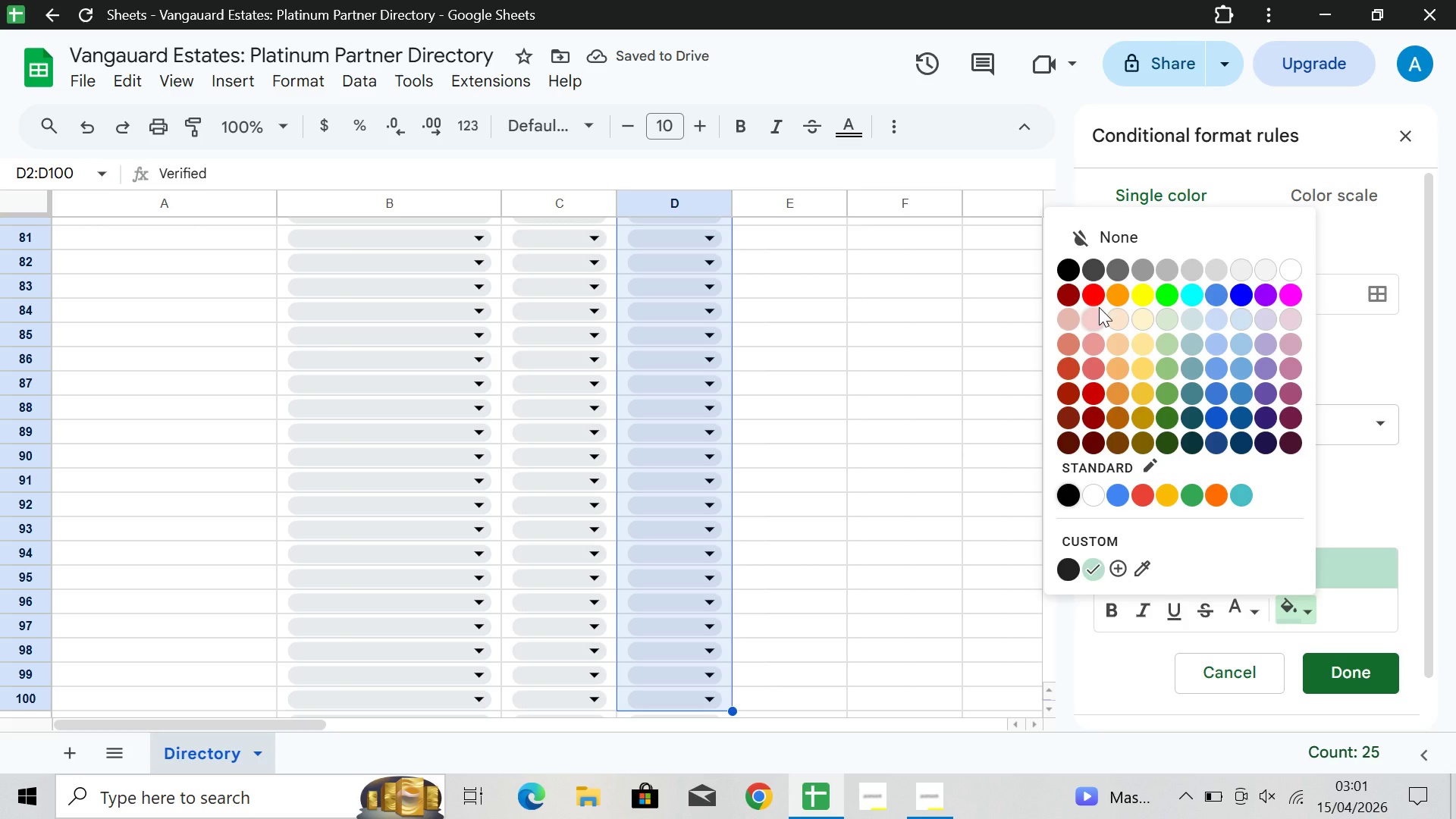 
left_click([1096, 296])
 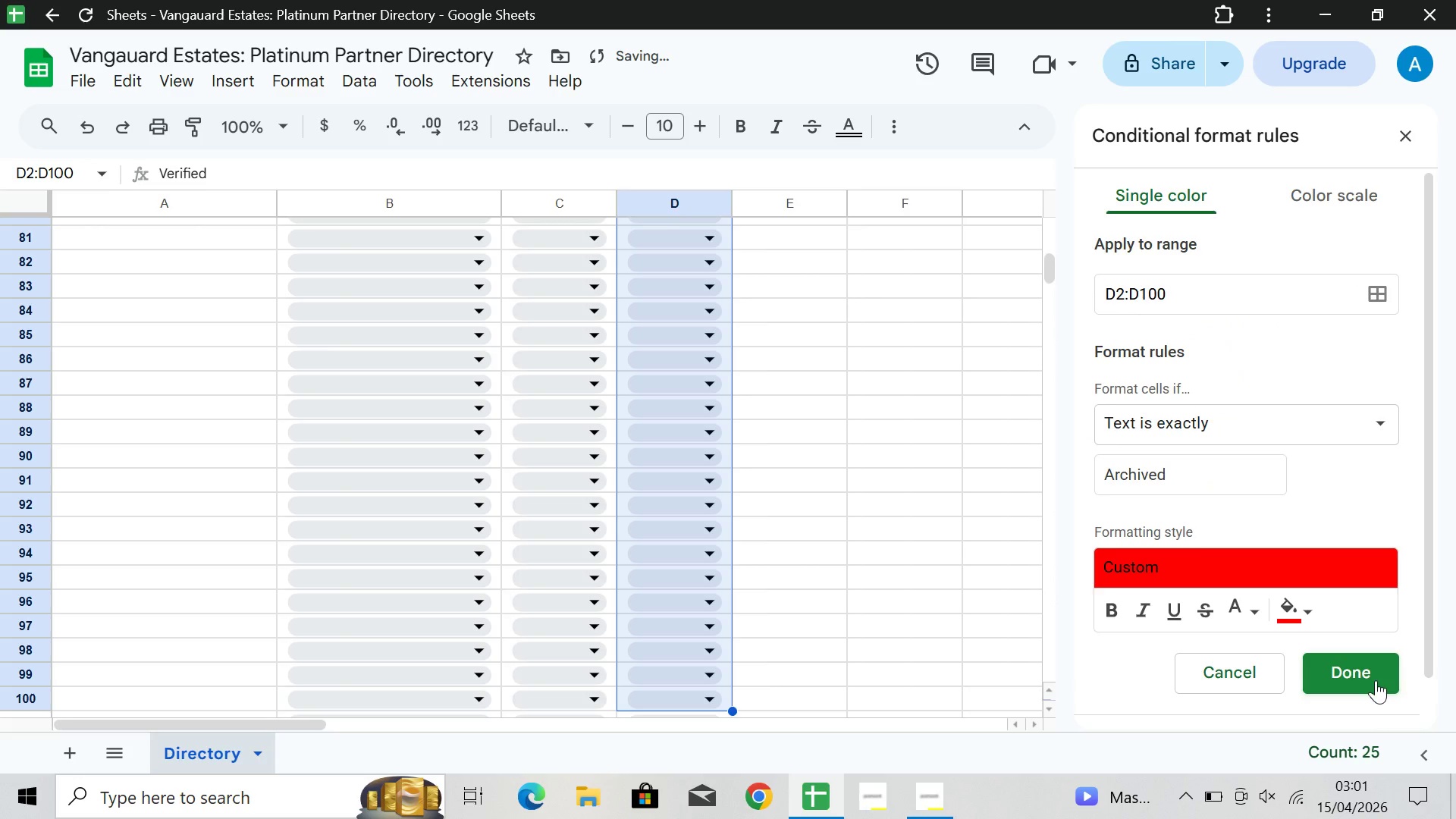 
left_click([1370, 672])
 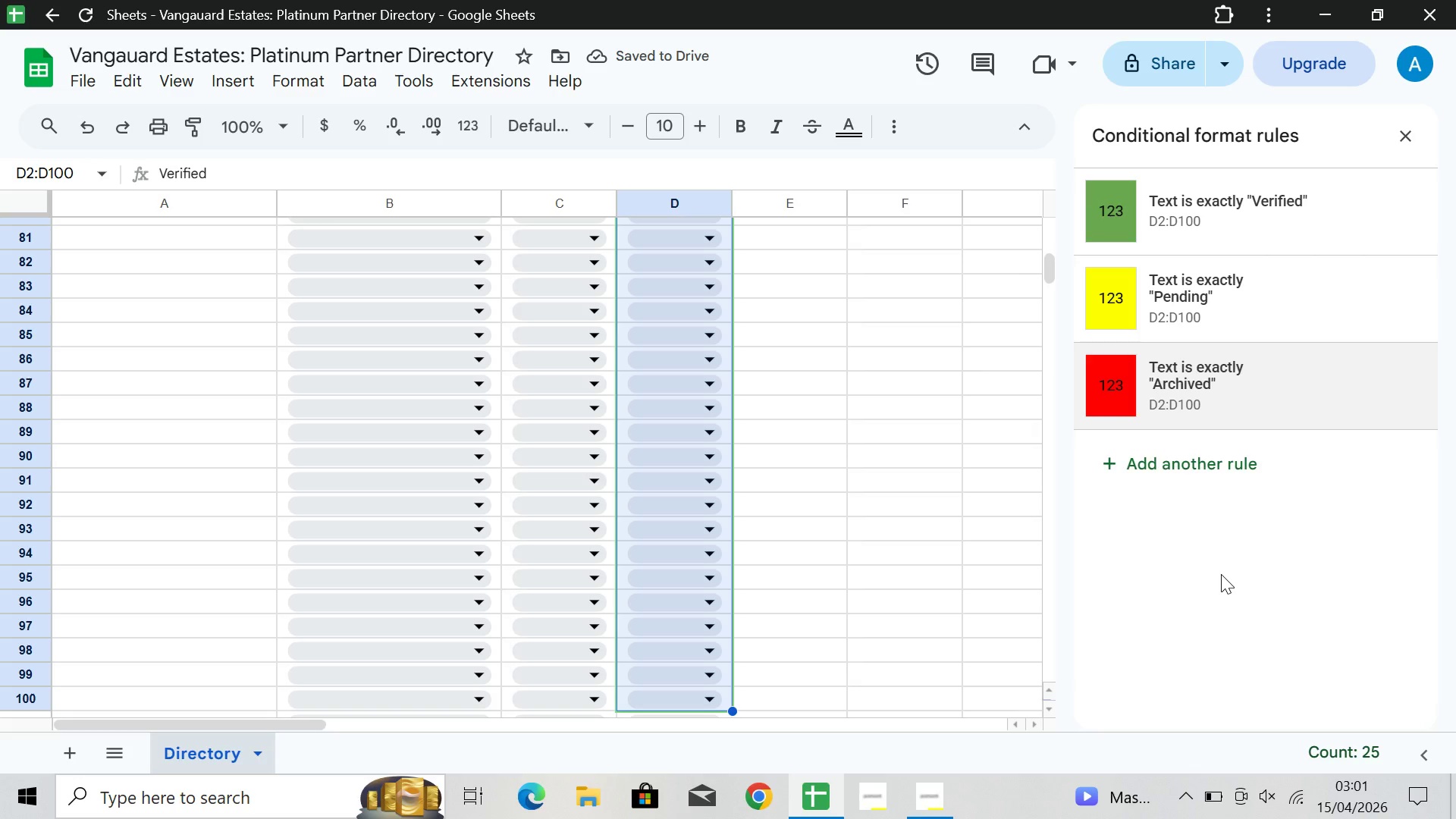 
scroll: coordinate [1266, 626], scroll_direction: none, amount: 0.0
 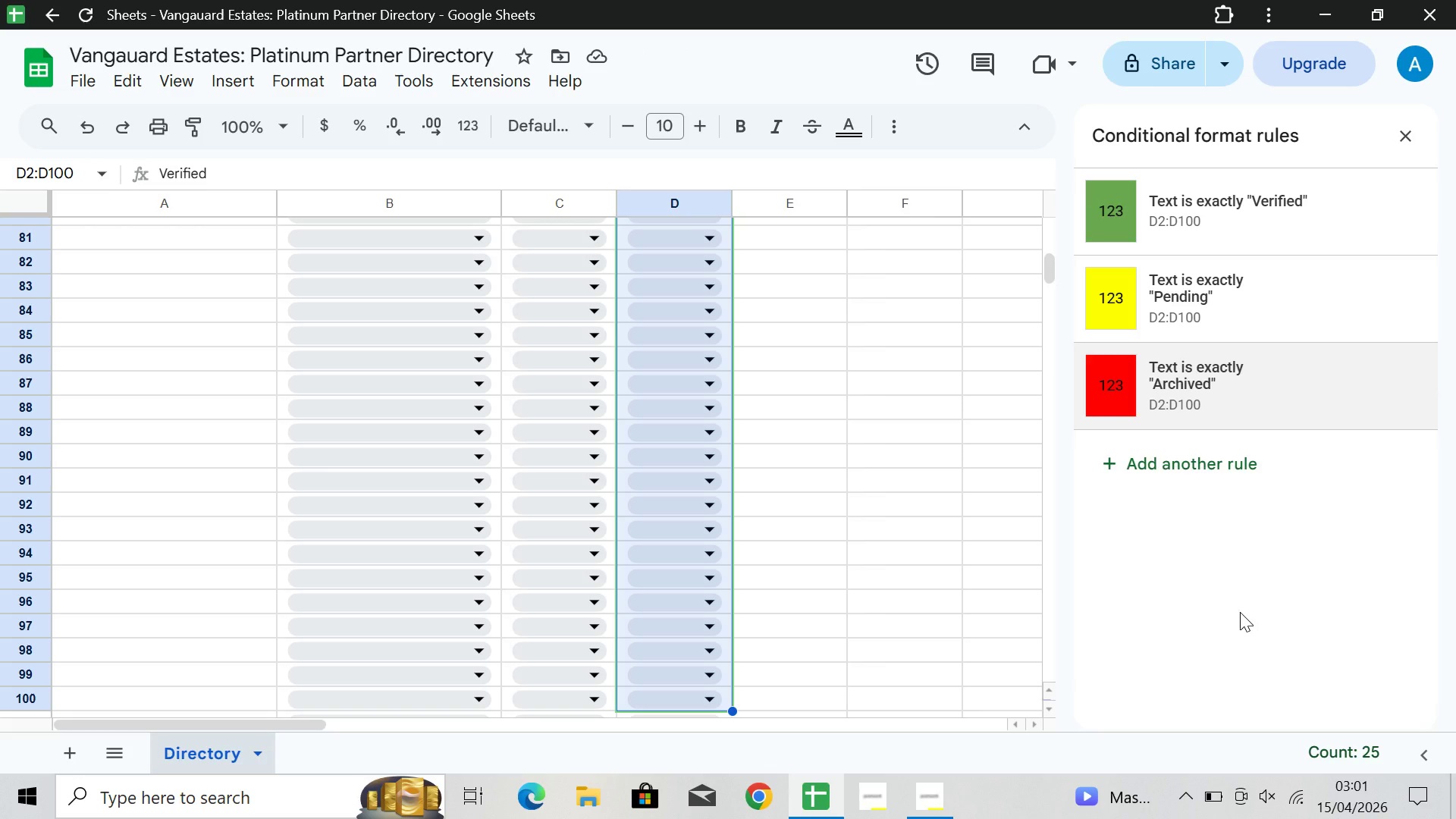 
wait(5.56)
 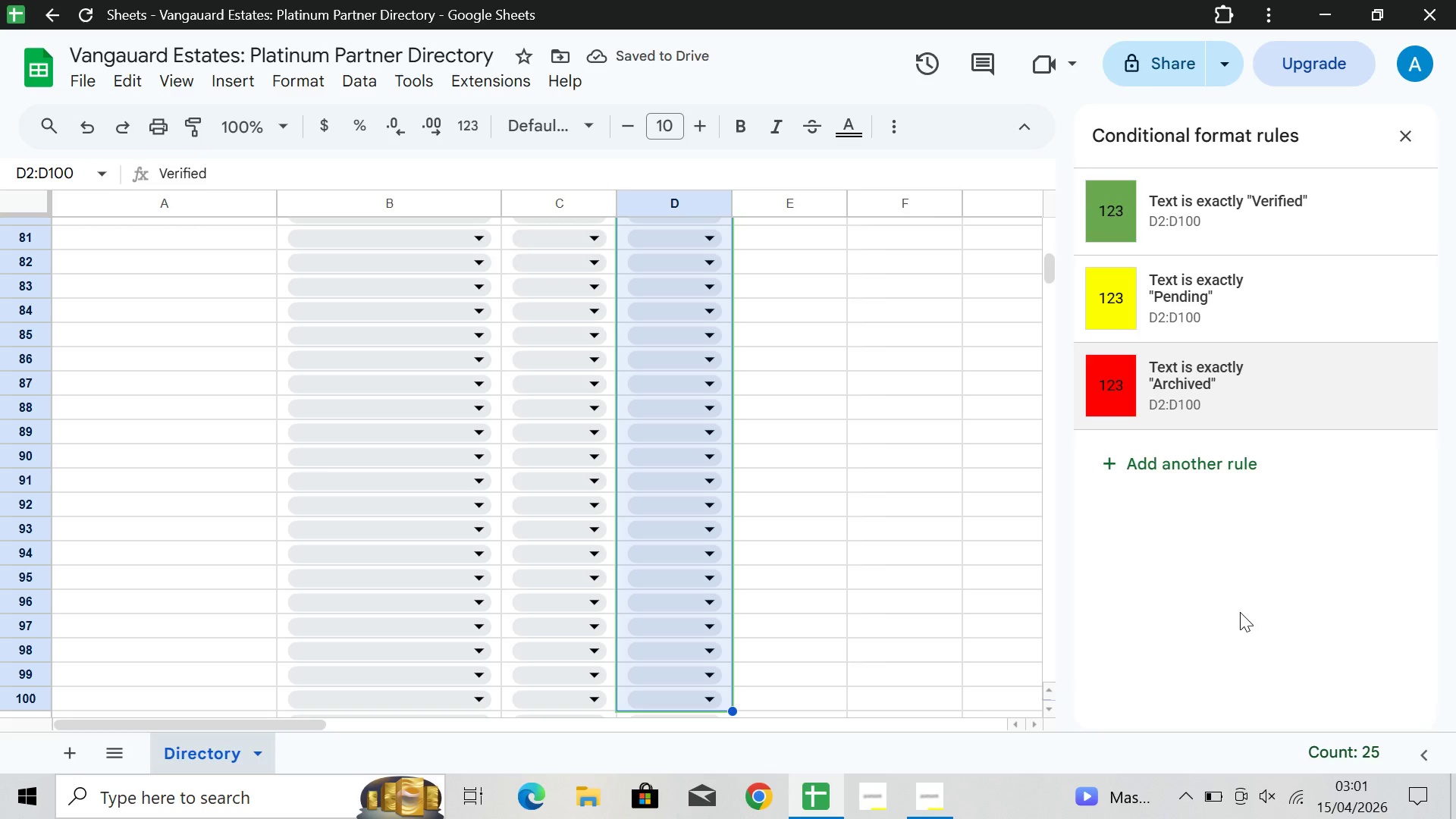 
scroll: coordinate [1251, 592], scroll_direction: up, amount: 4.0
 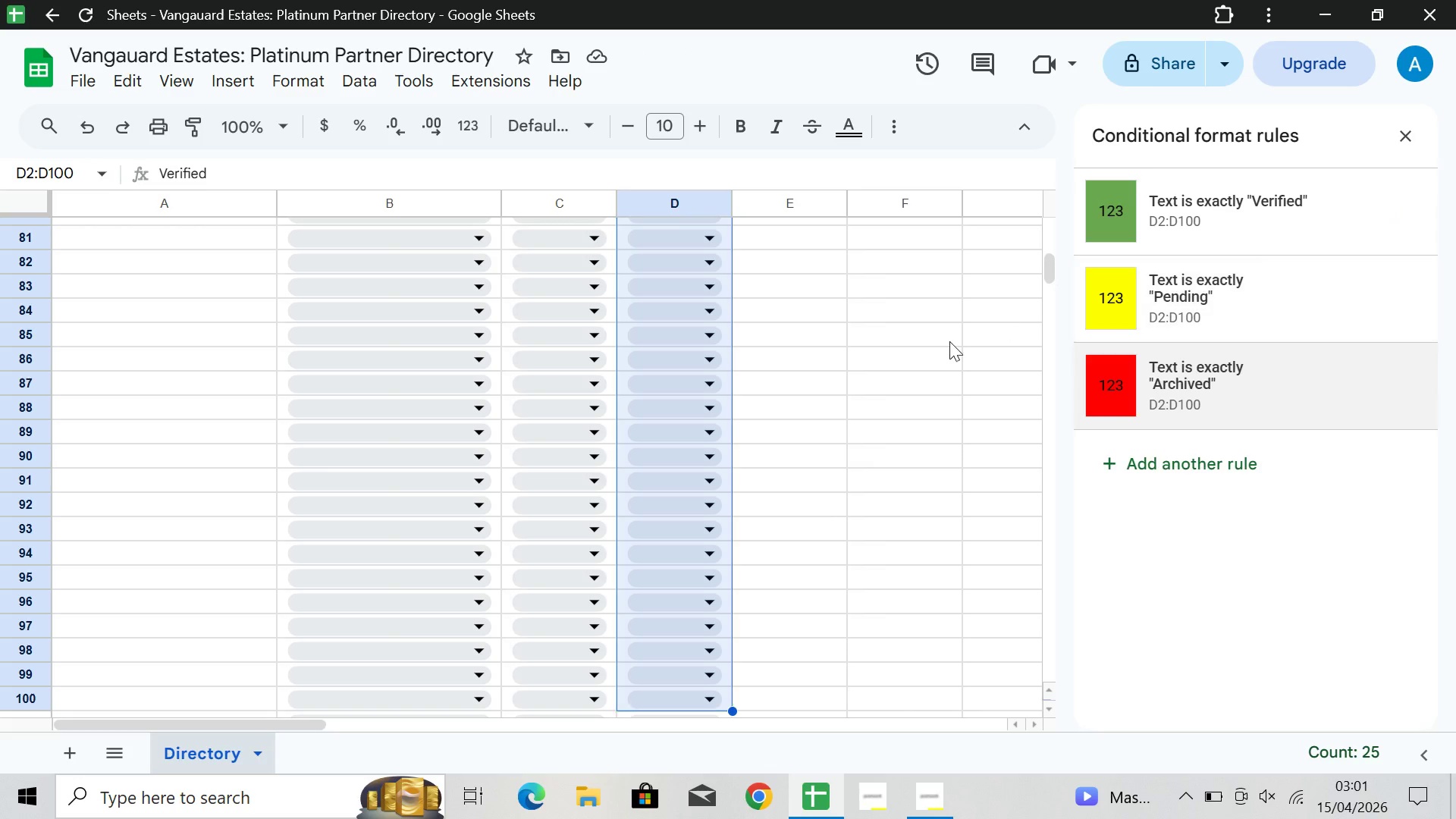 
left_click([949, 341])
 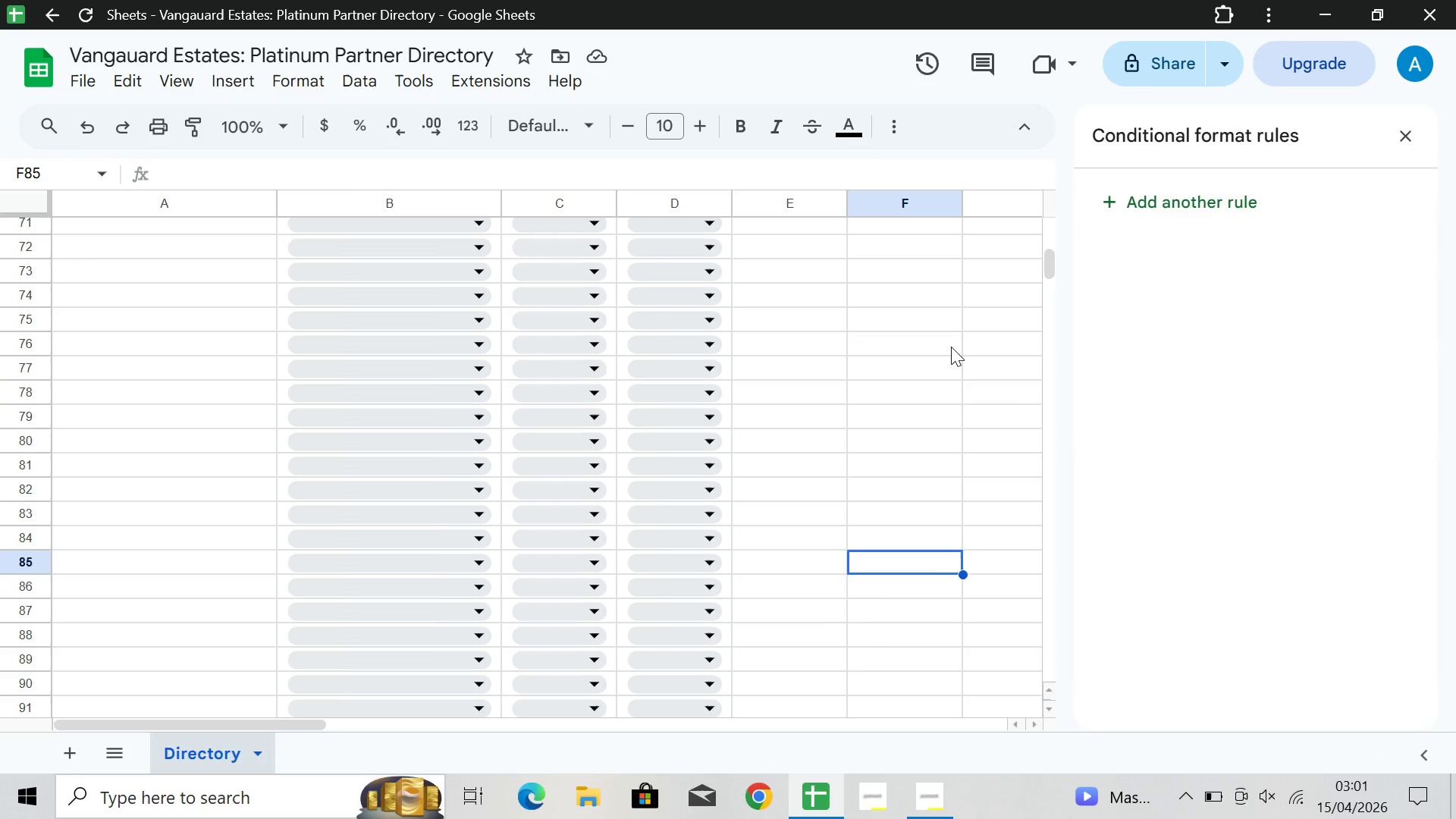 
scroll: coordinate [927, 376], scroll_direction: up, amount: 22.0
 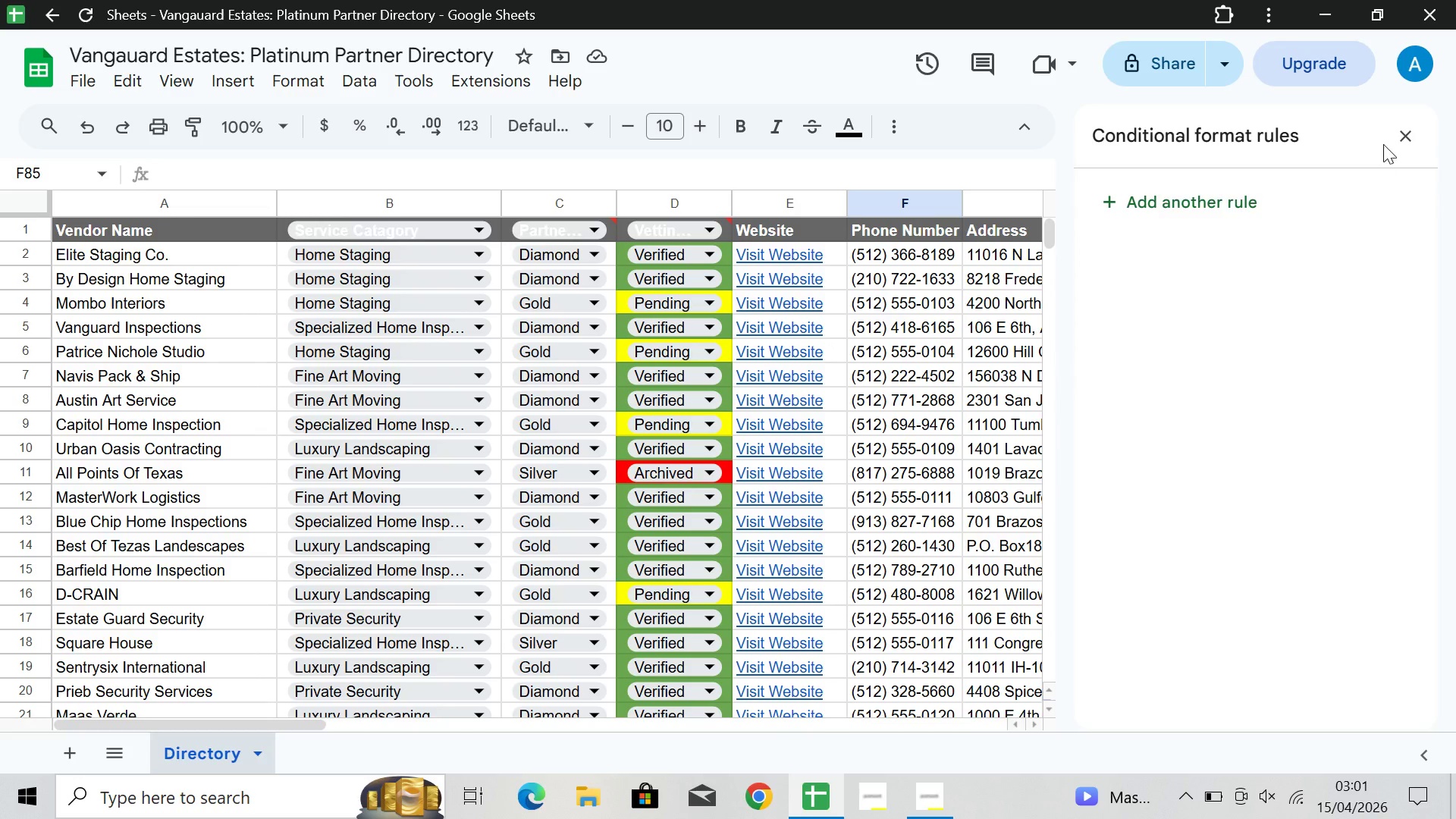 
left_click([1399, 140])
 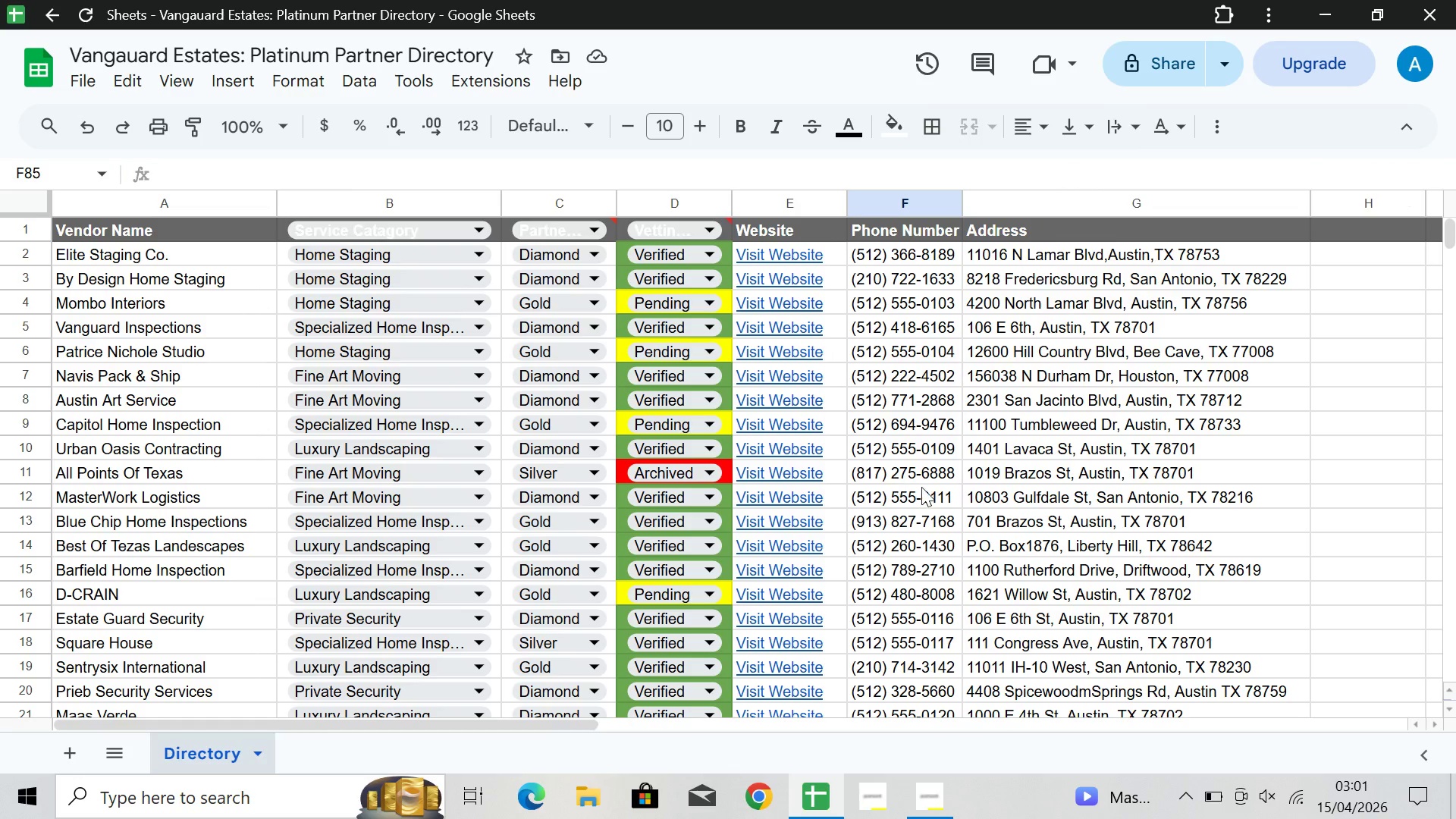 
scroll: coordinate [868, 484], scroll_direction: up, amount: 2.0
 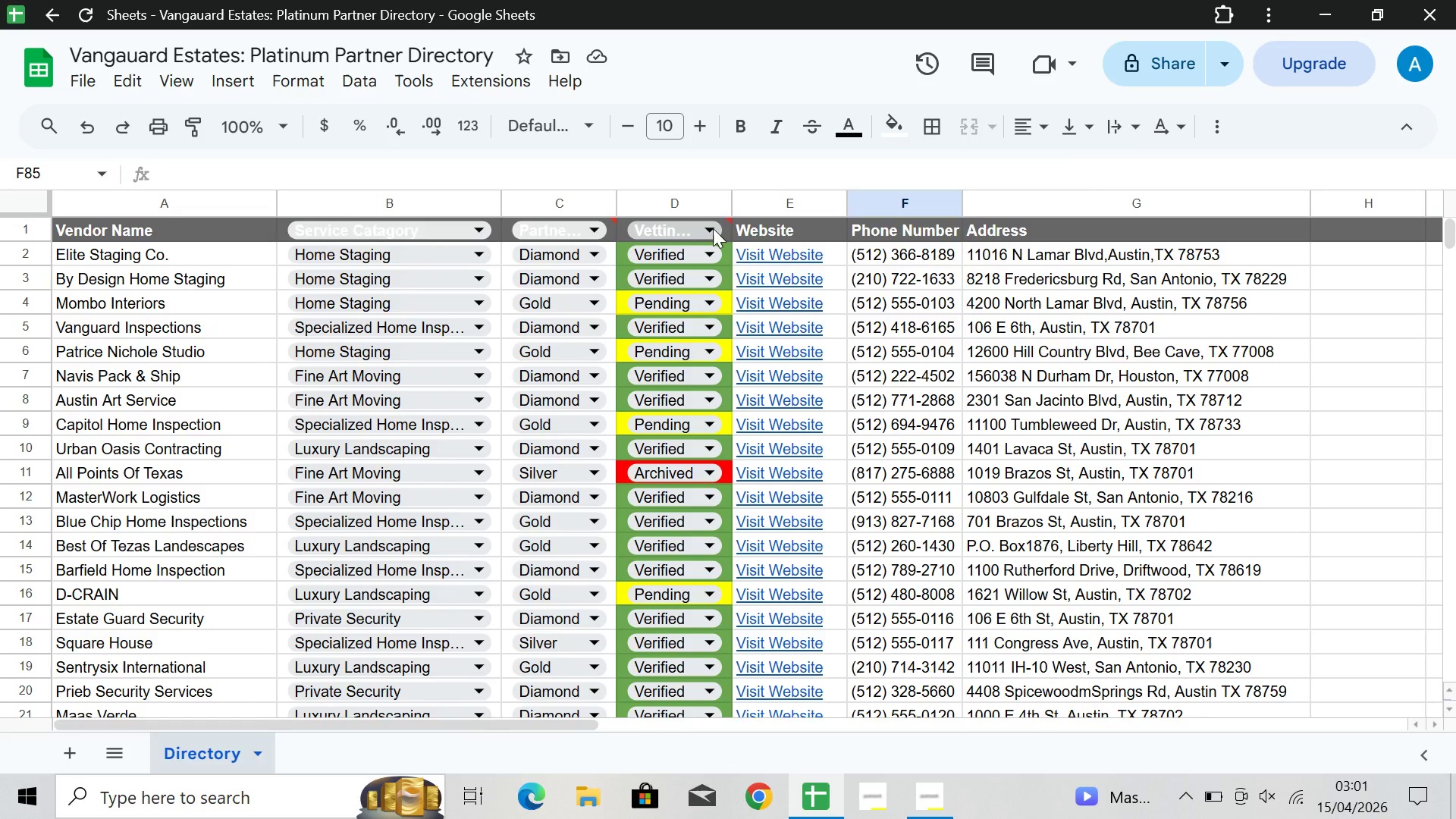 
left_click([713, 228])
 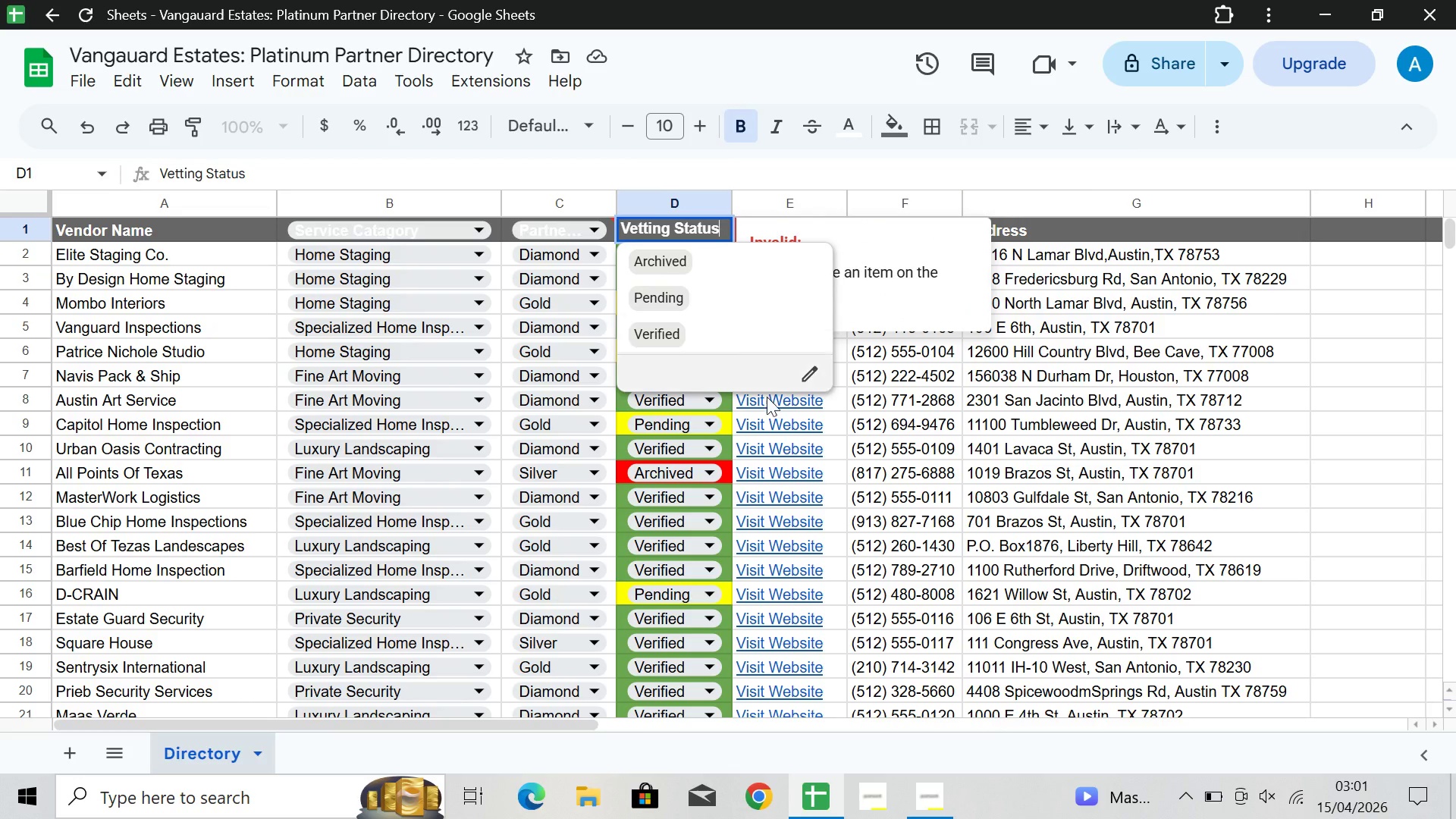 
left_click([858, 403])
 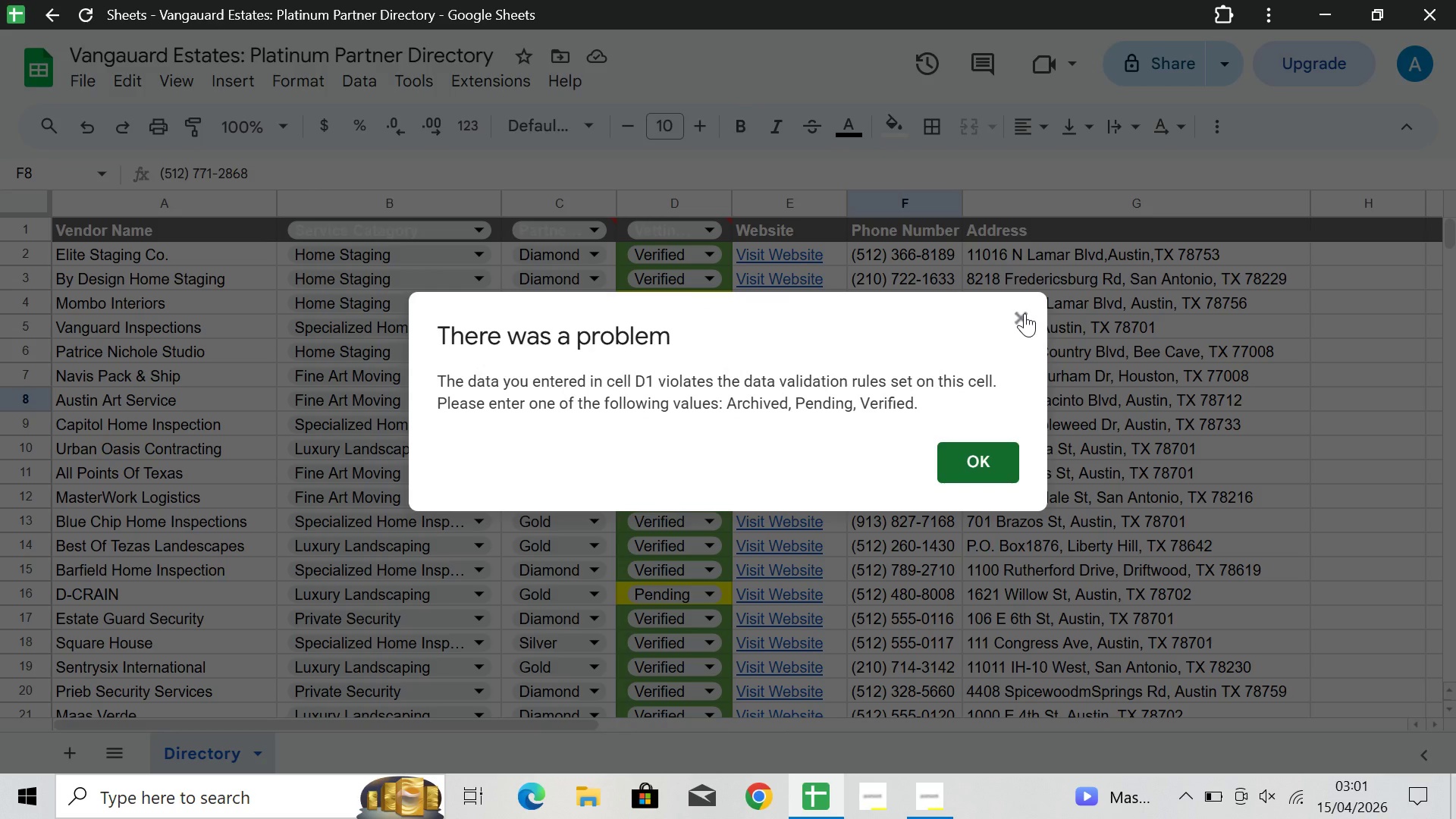 
left_click([1025, 313])
 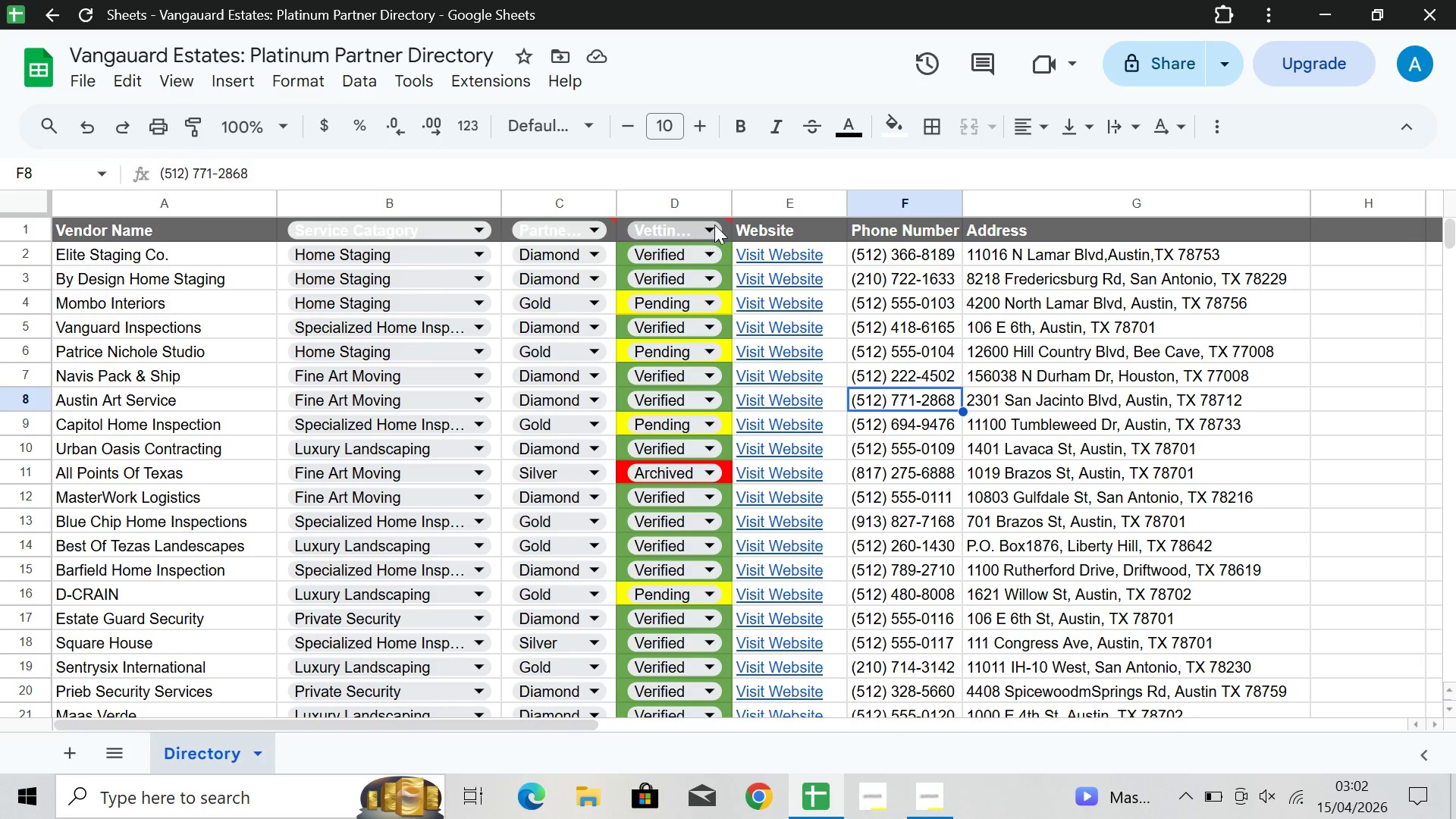 
left_click([715, 224])
 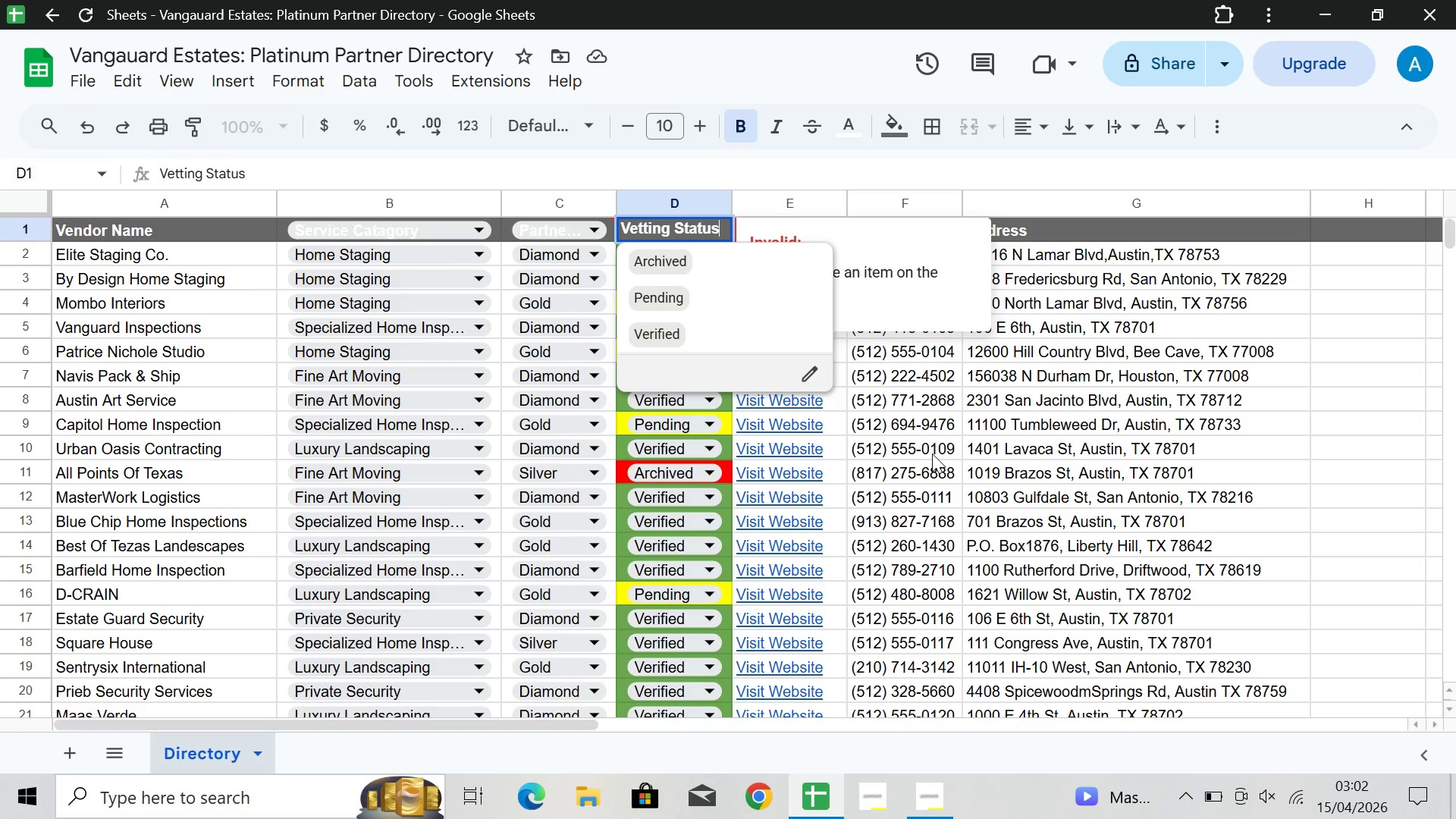 
left_click([932, 453])
 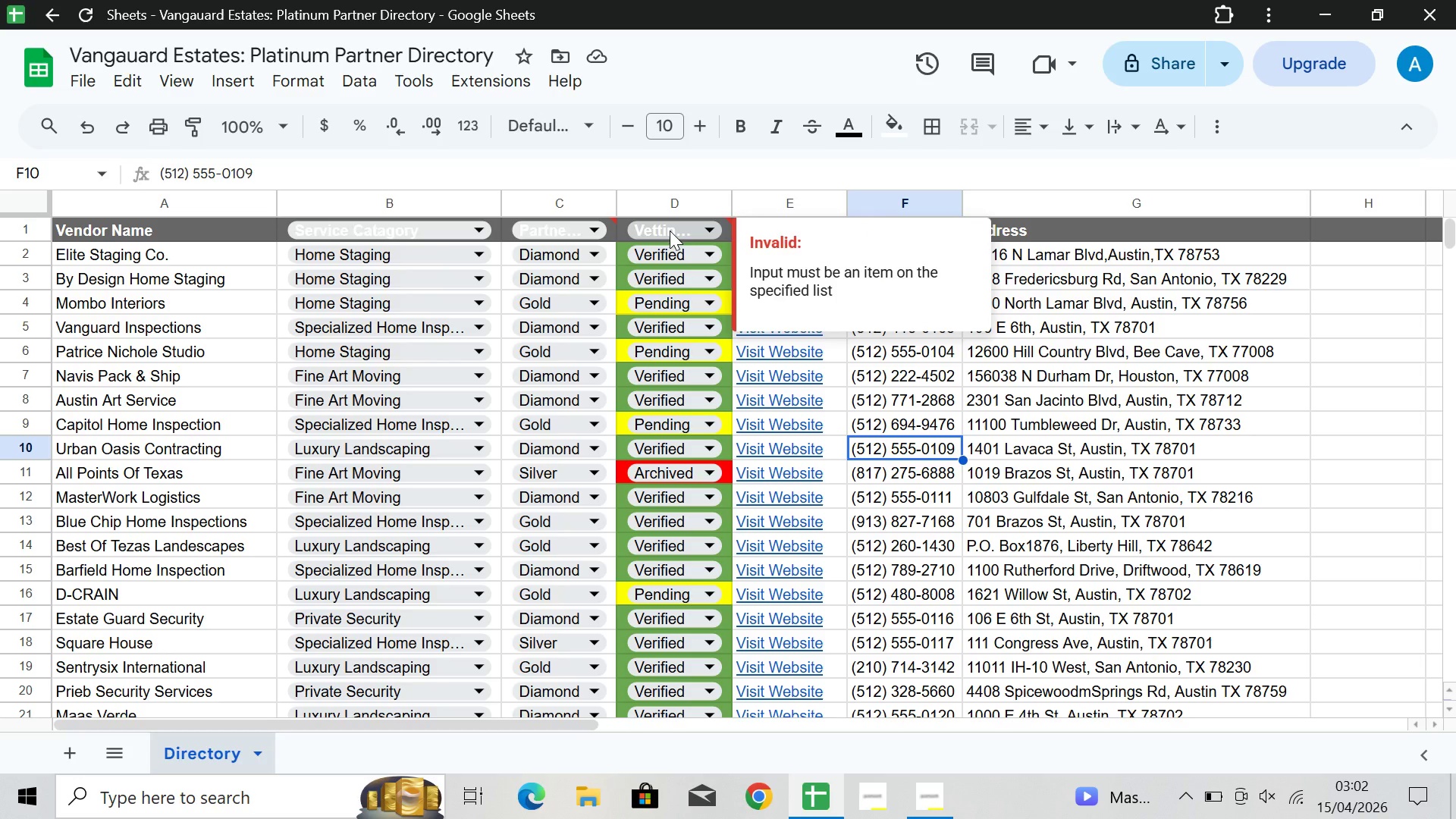 
left_click([670, 231])
 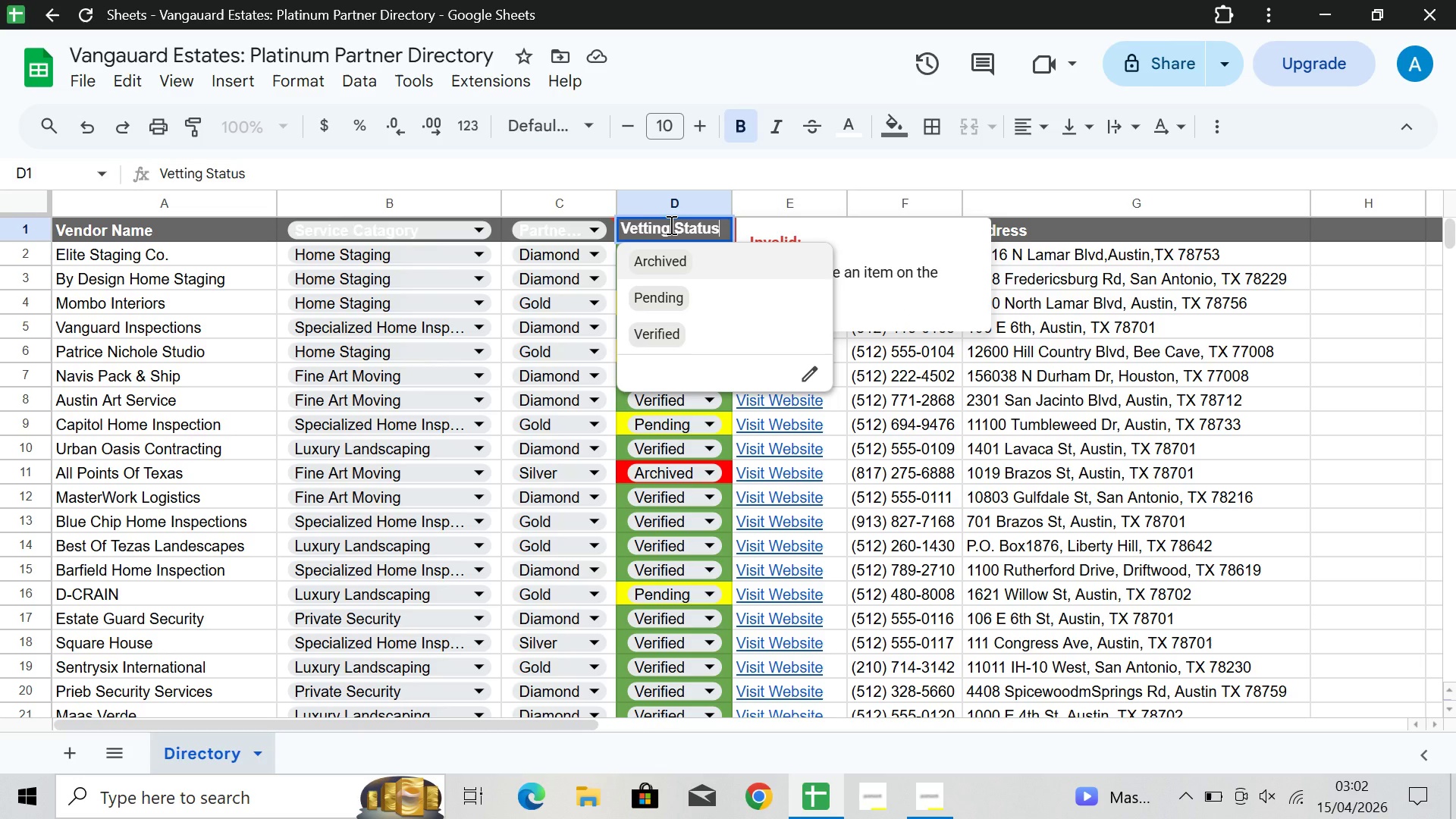 
left_click([669, 224])
 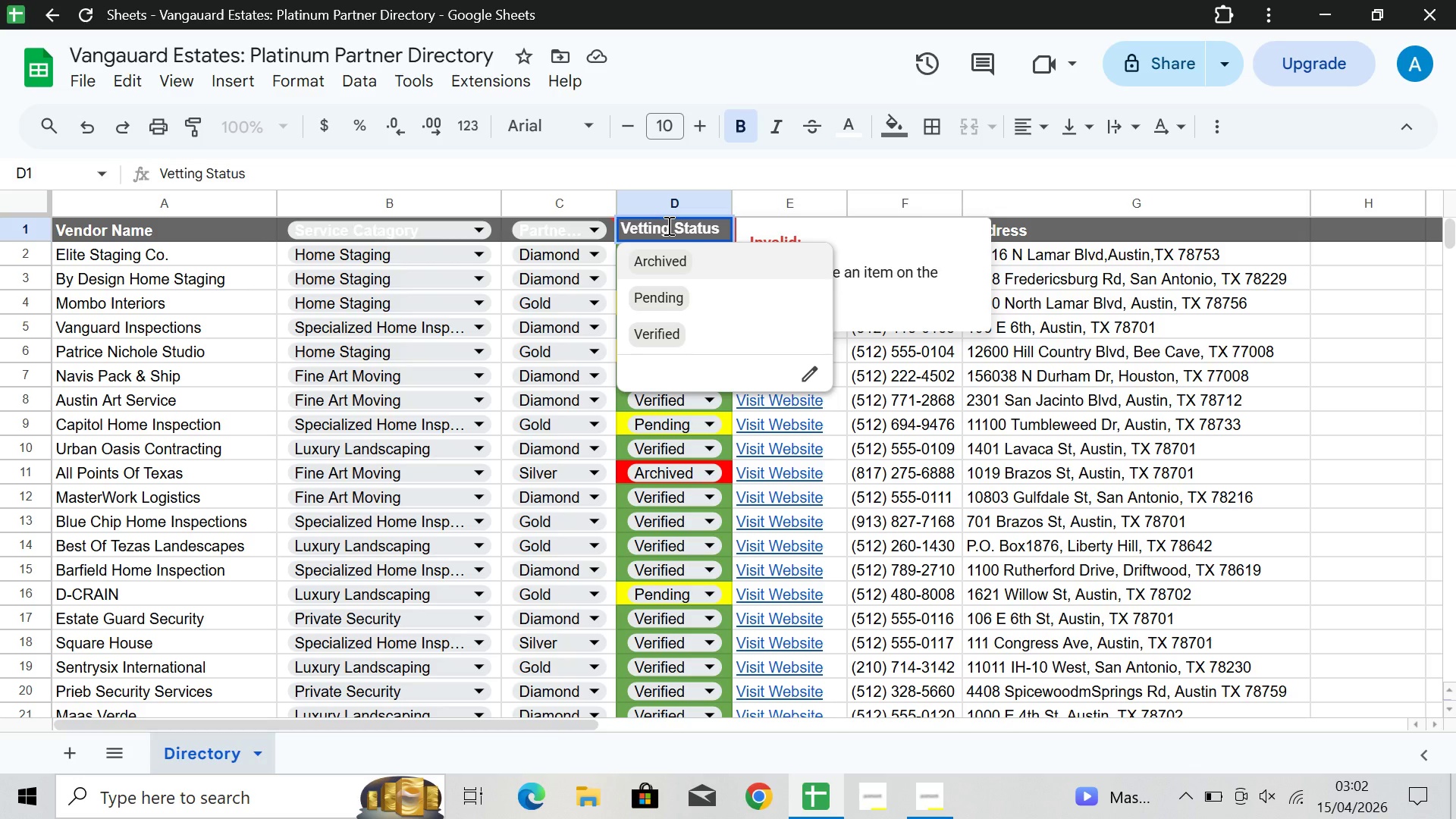 
key(Backspace)
key(Backspace)
key(Backspace)
key(Backspace)
key(Backspace)
type(rifing)
 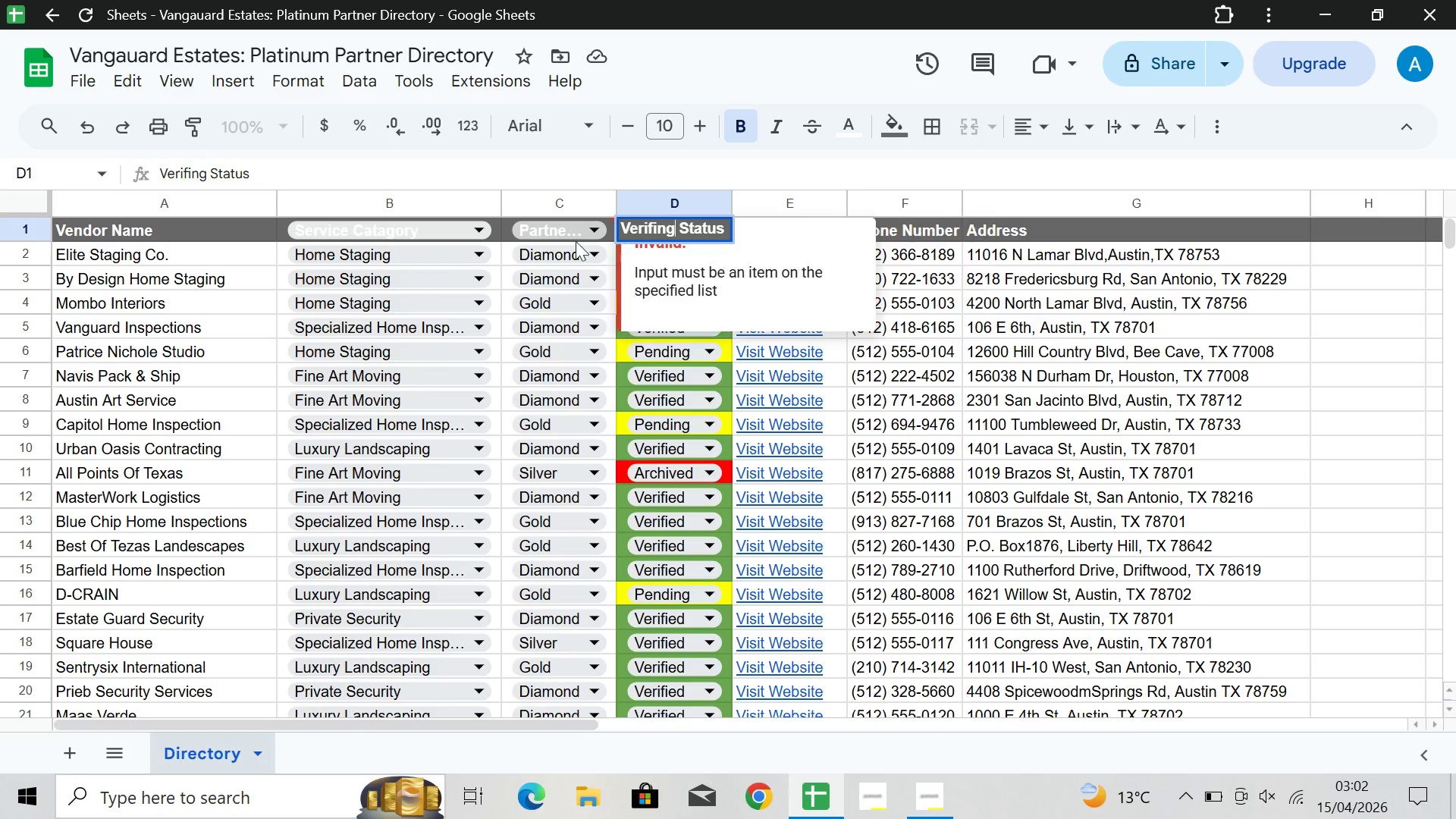 
left_click([578, 249])
 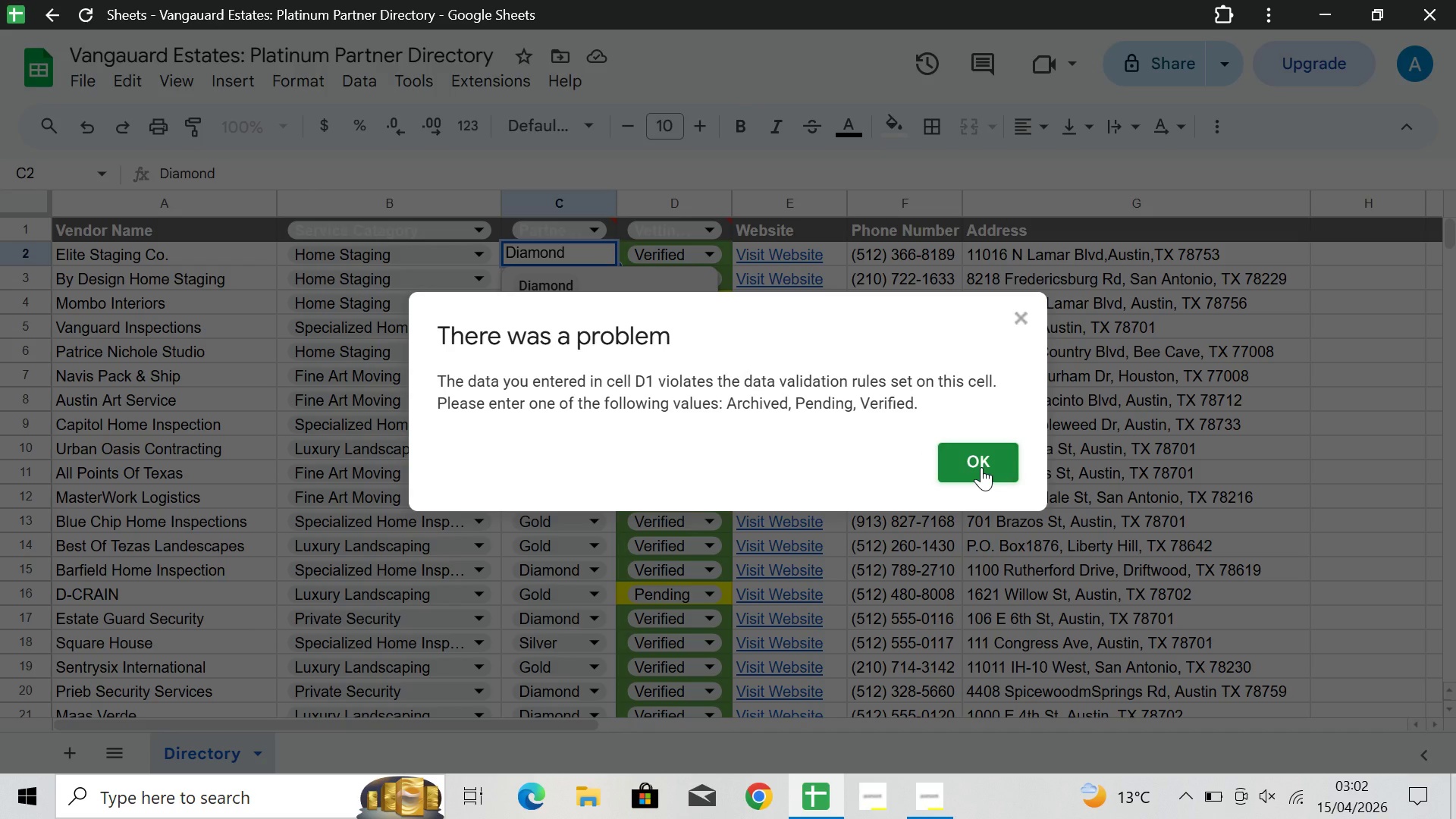 
left_click([981, 467])
 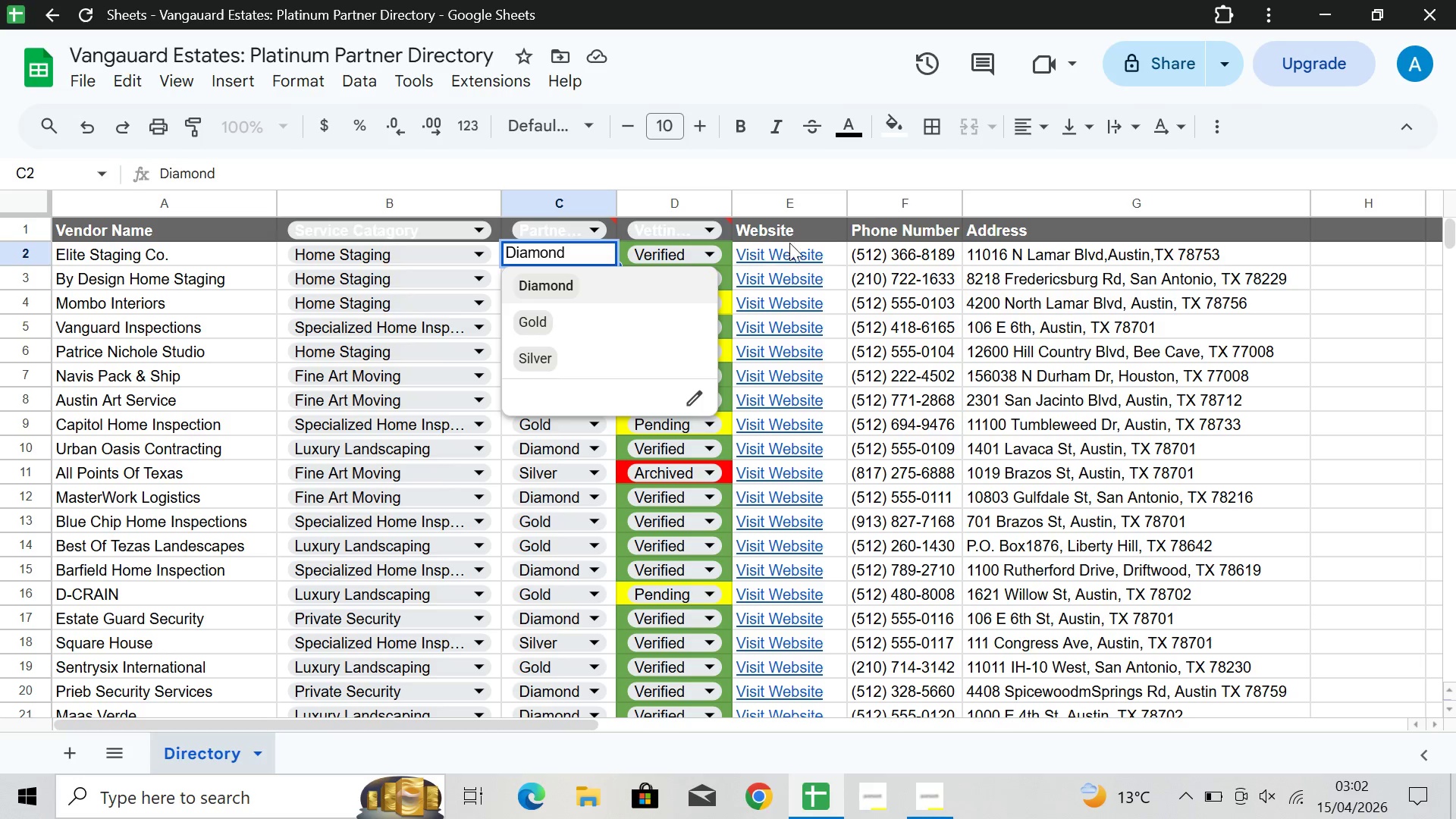 
left_click([711, 236])
 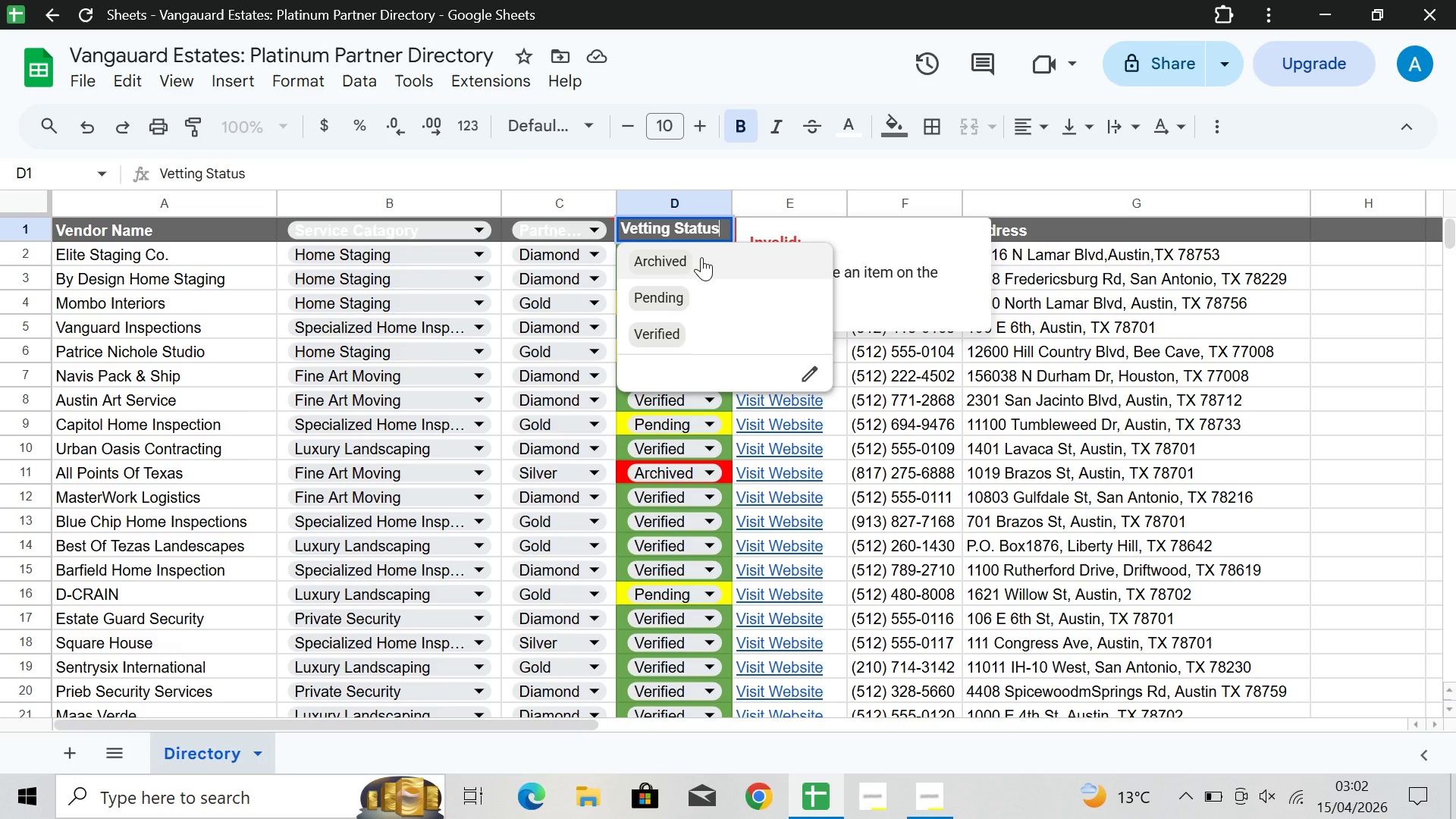 
wait(8.33)
 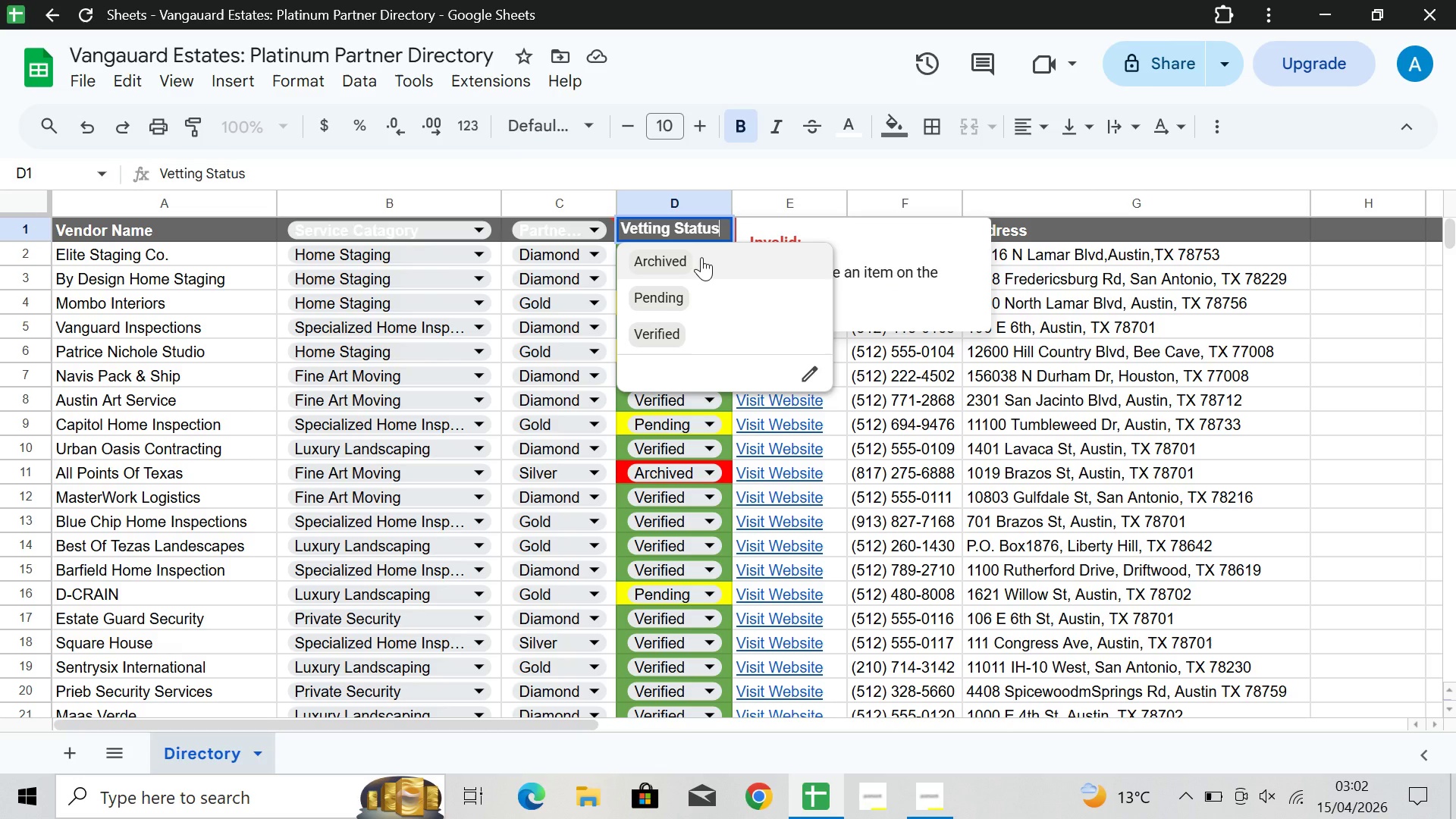 
key(Backspace)
 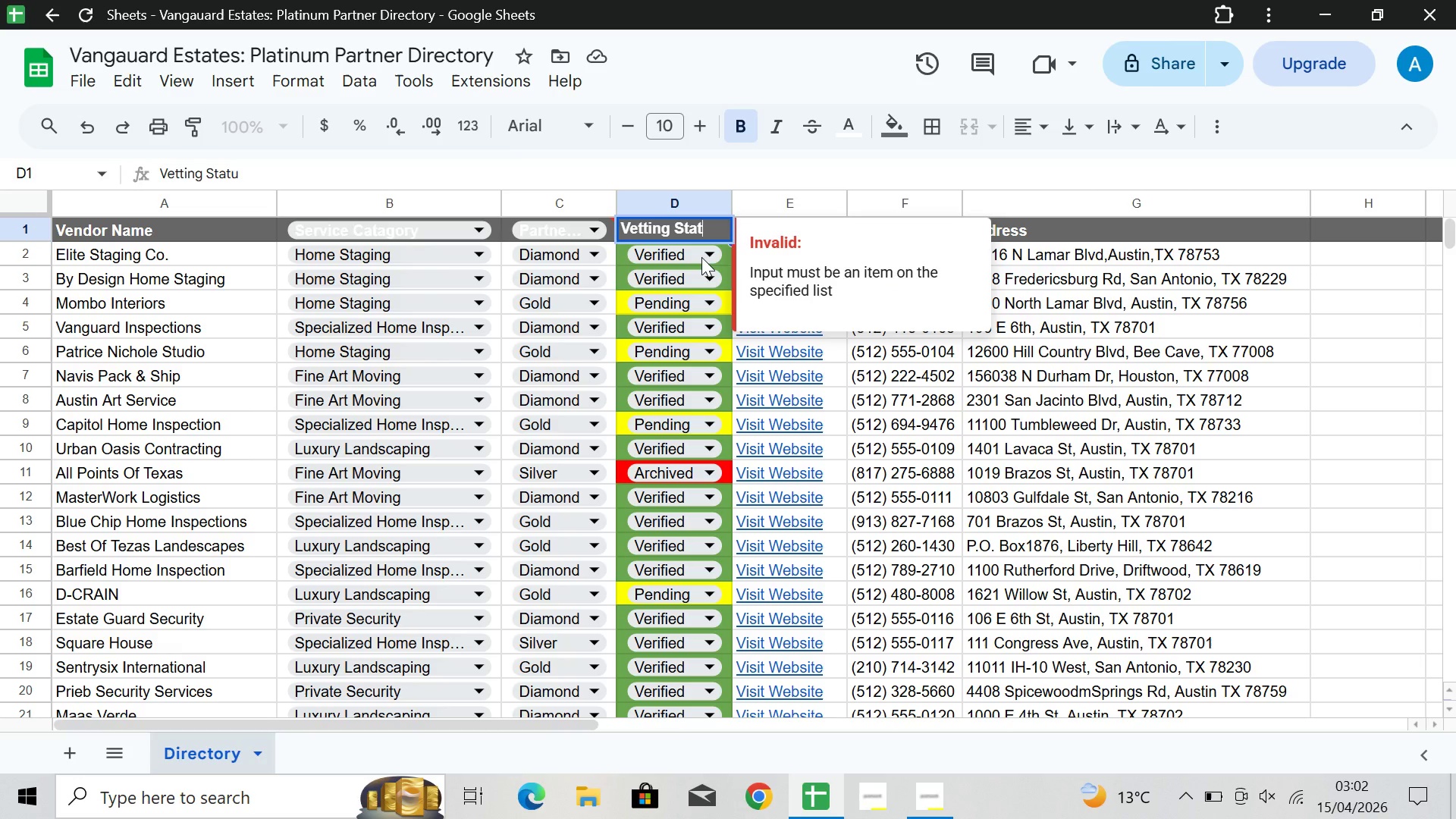 
hold_key(key=Backspace, duration=0.56)
 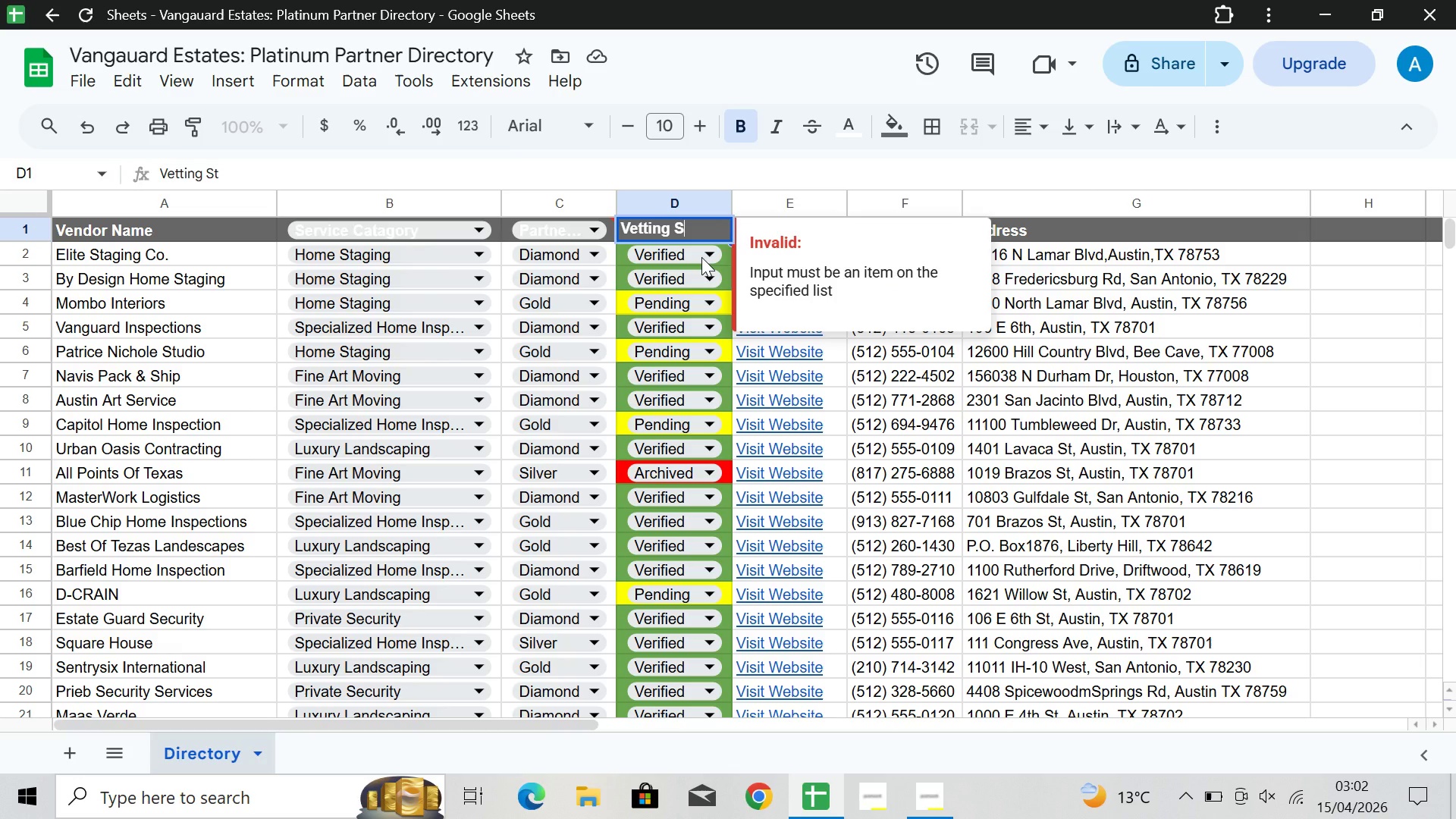 
key(Backspace)
 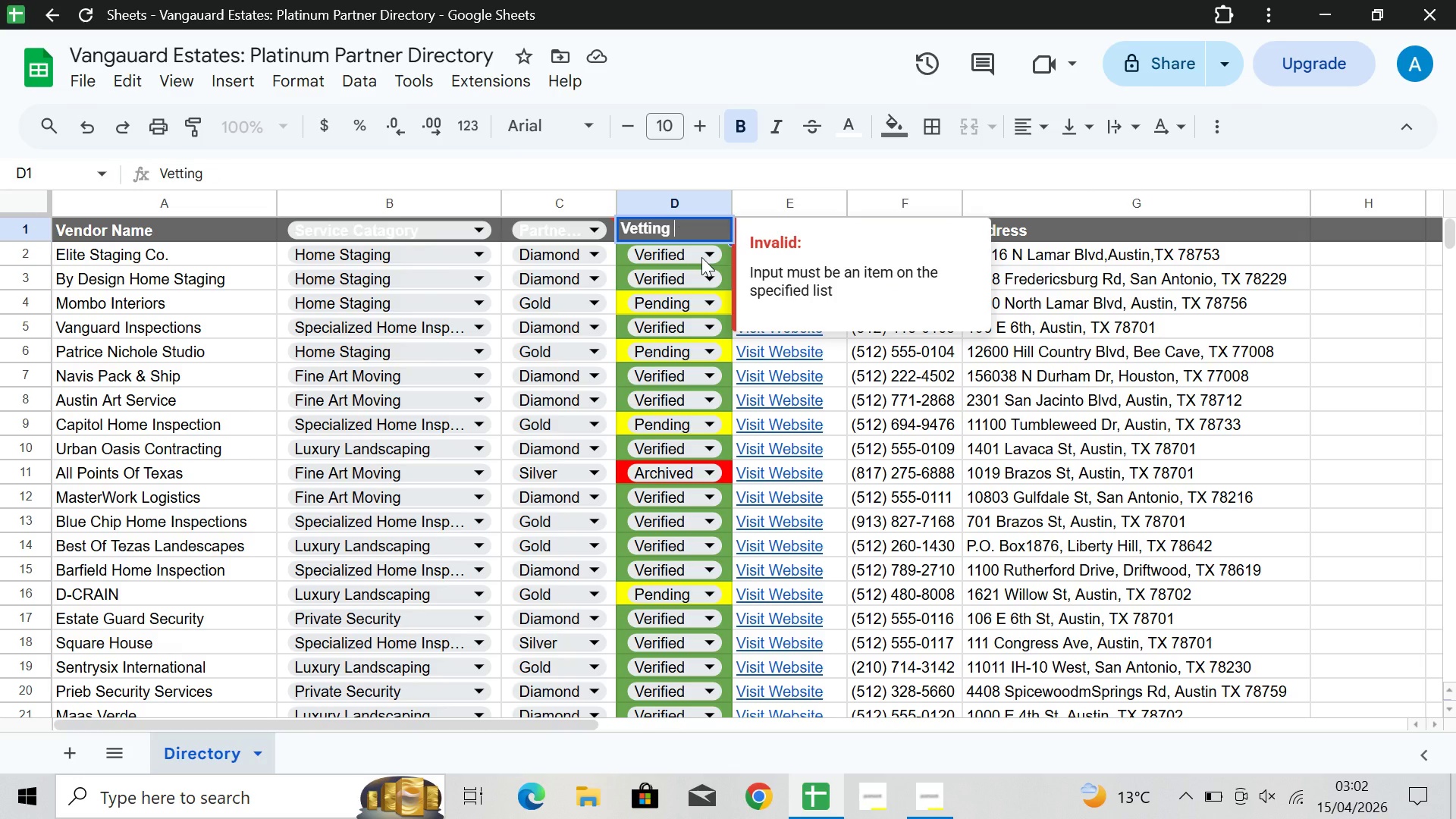 
key(Backspace)
 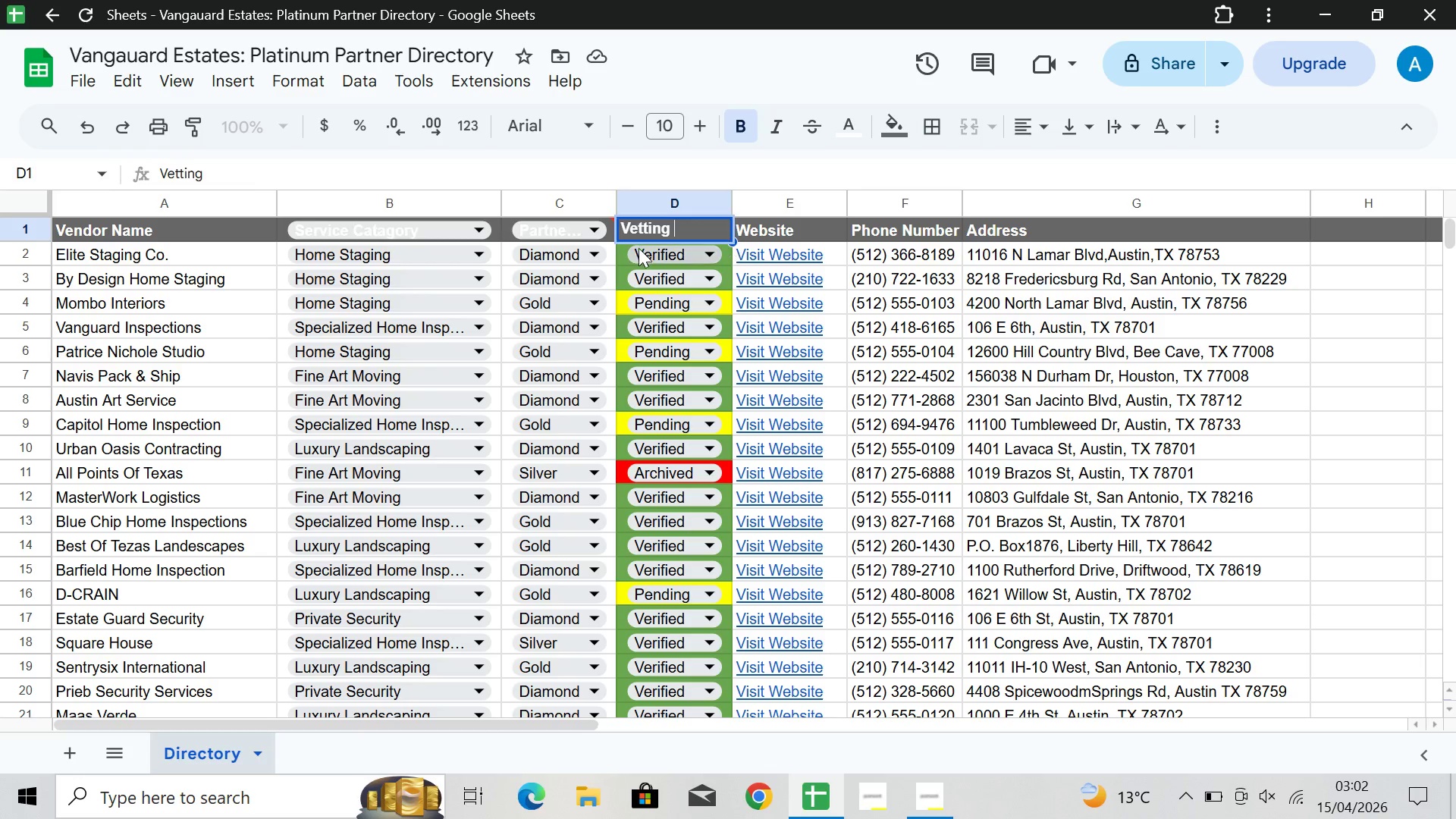 
left_click([601, 251])
 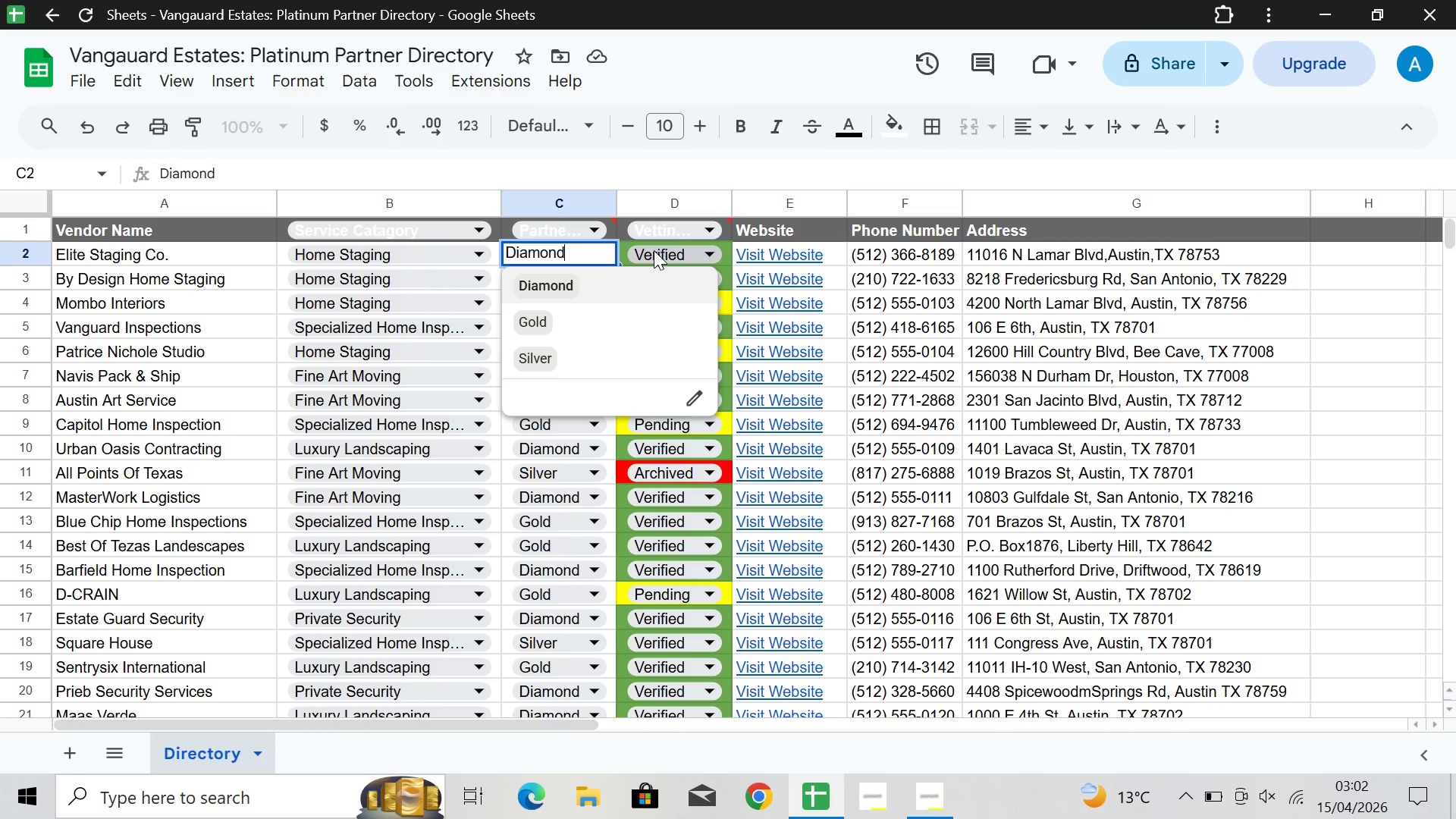 
left_click([690, 231])
 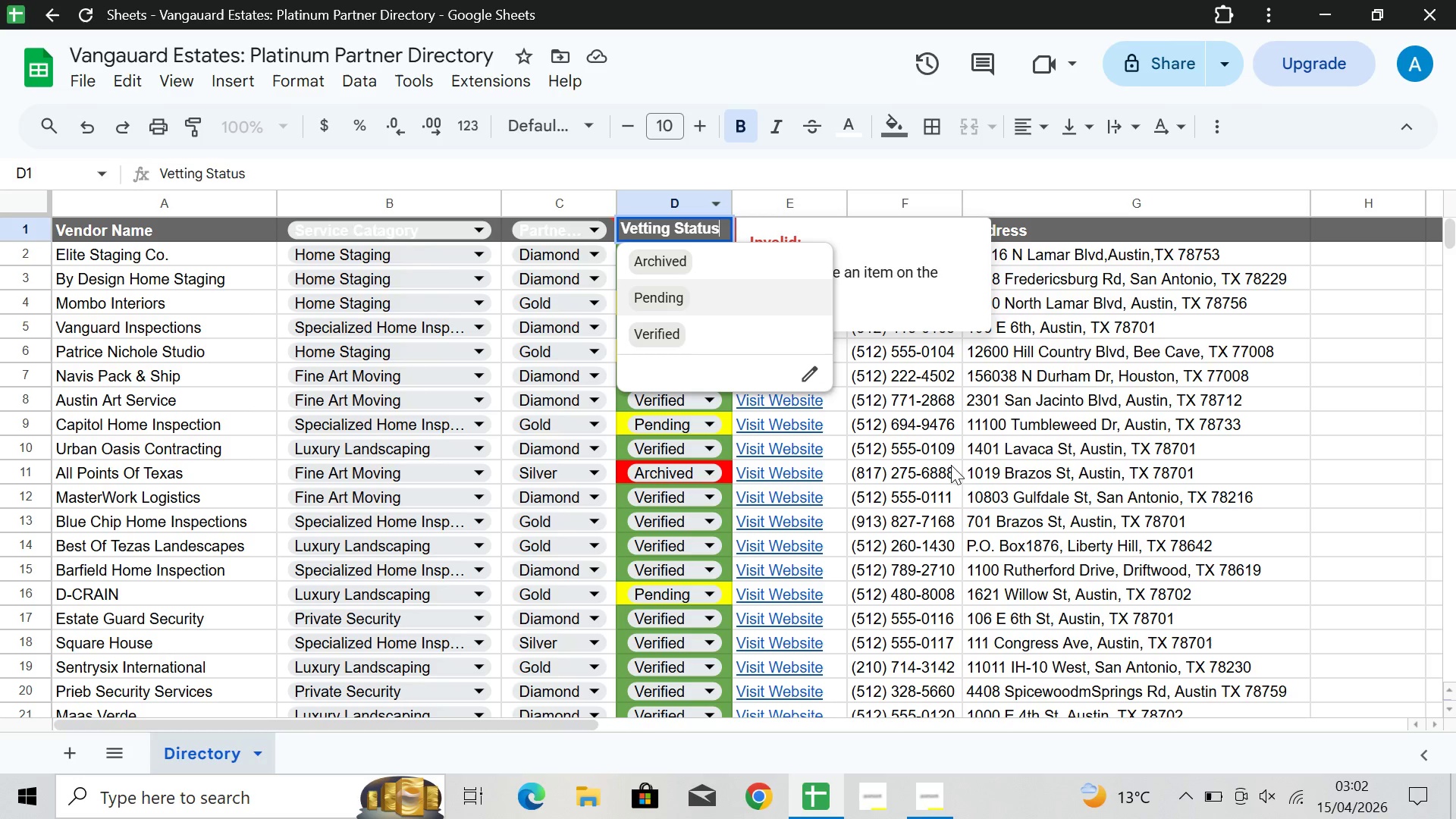 
left_click([953, 466])
 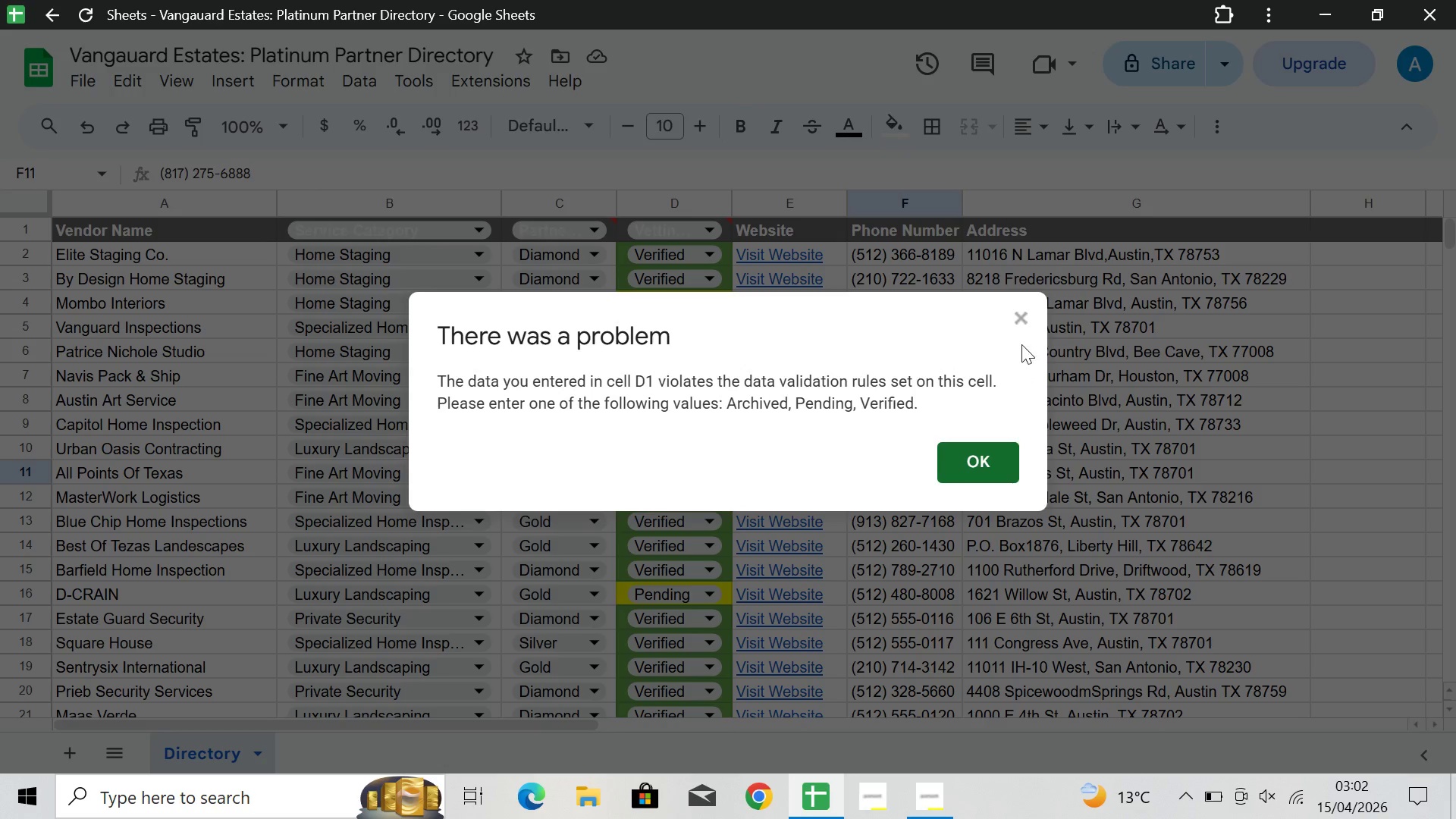 
left_click([1024, 326])
 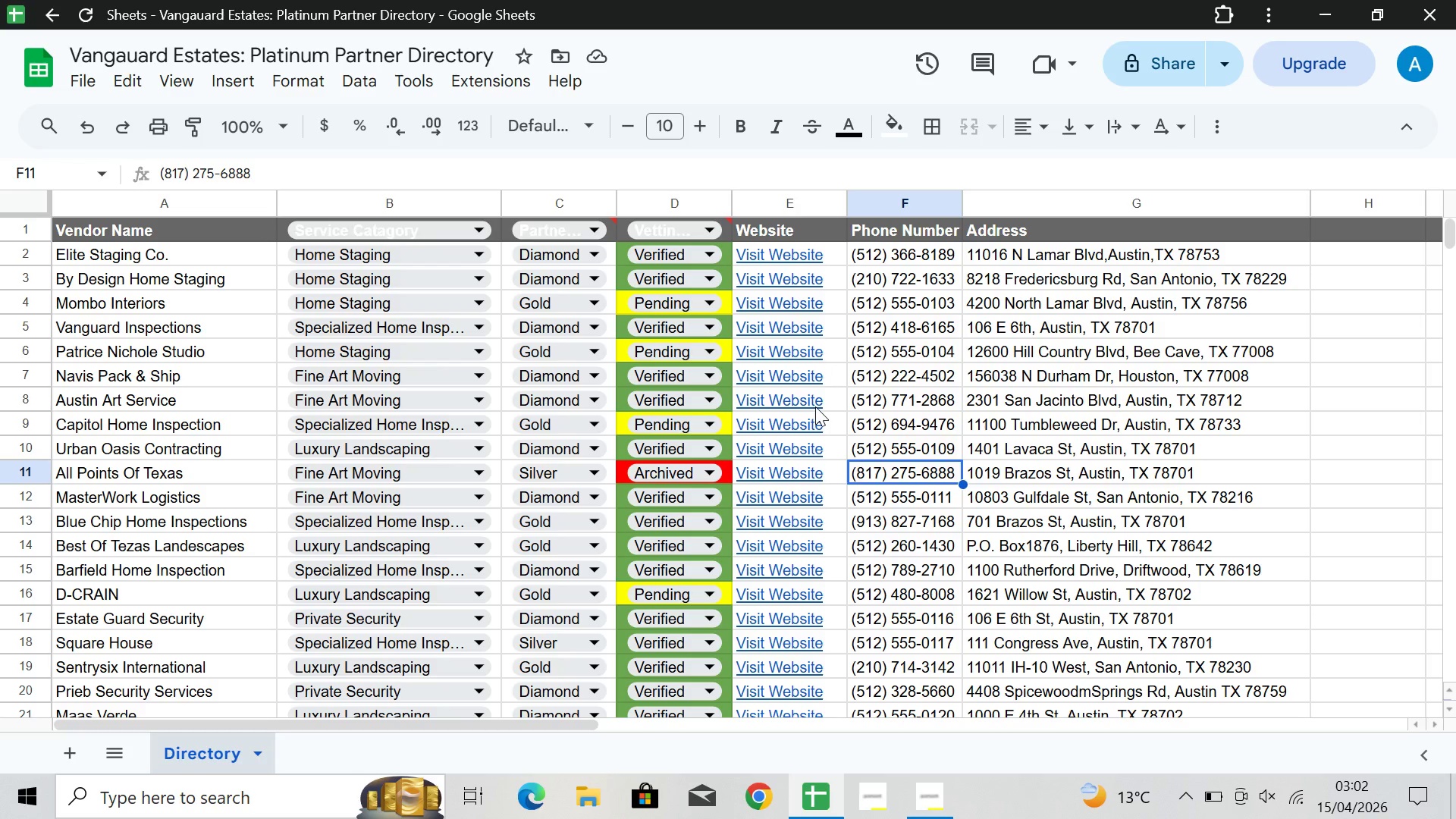 
scroll: coordinate [851, 480], scroll_direction: down, amount: 2.0
 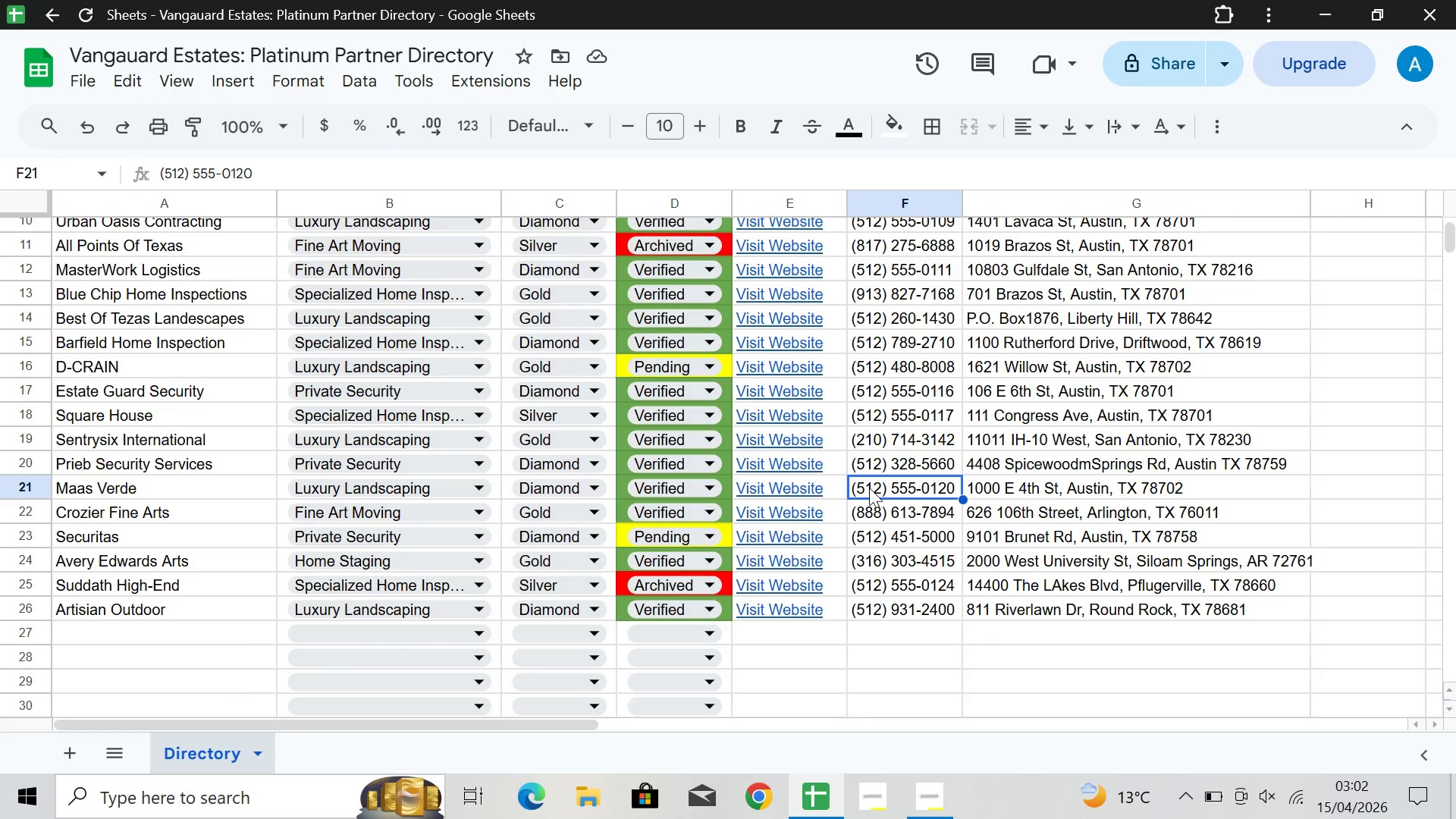 
mouse_move([827, 539])
 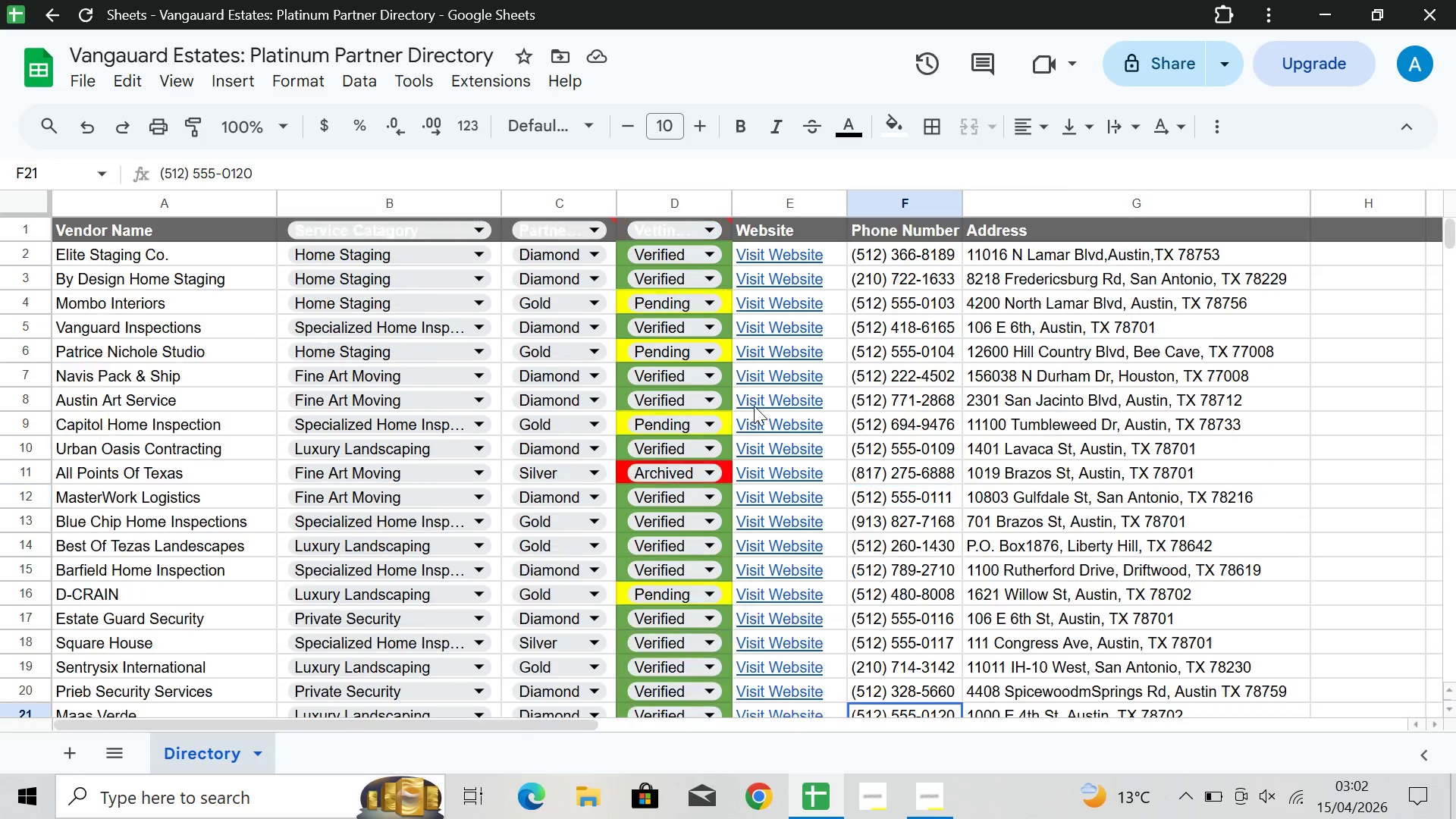 
scroll: coordinate [755, 413], scroll_direction: up, amount: 7.0
 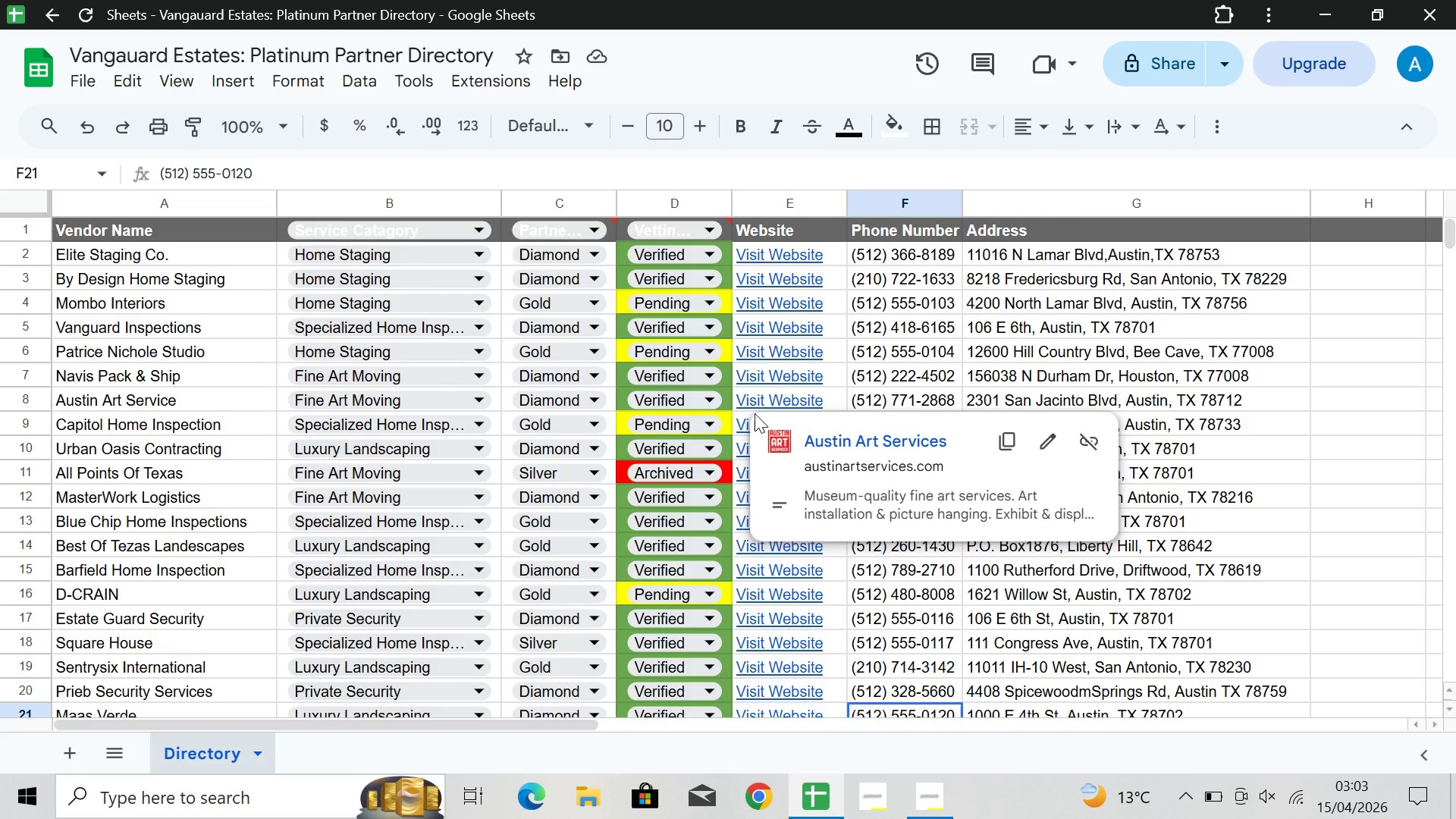 
wait(15.85)
 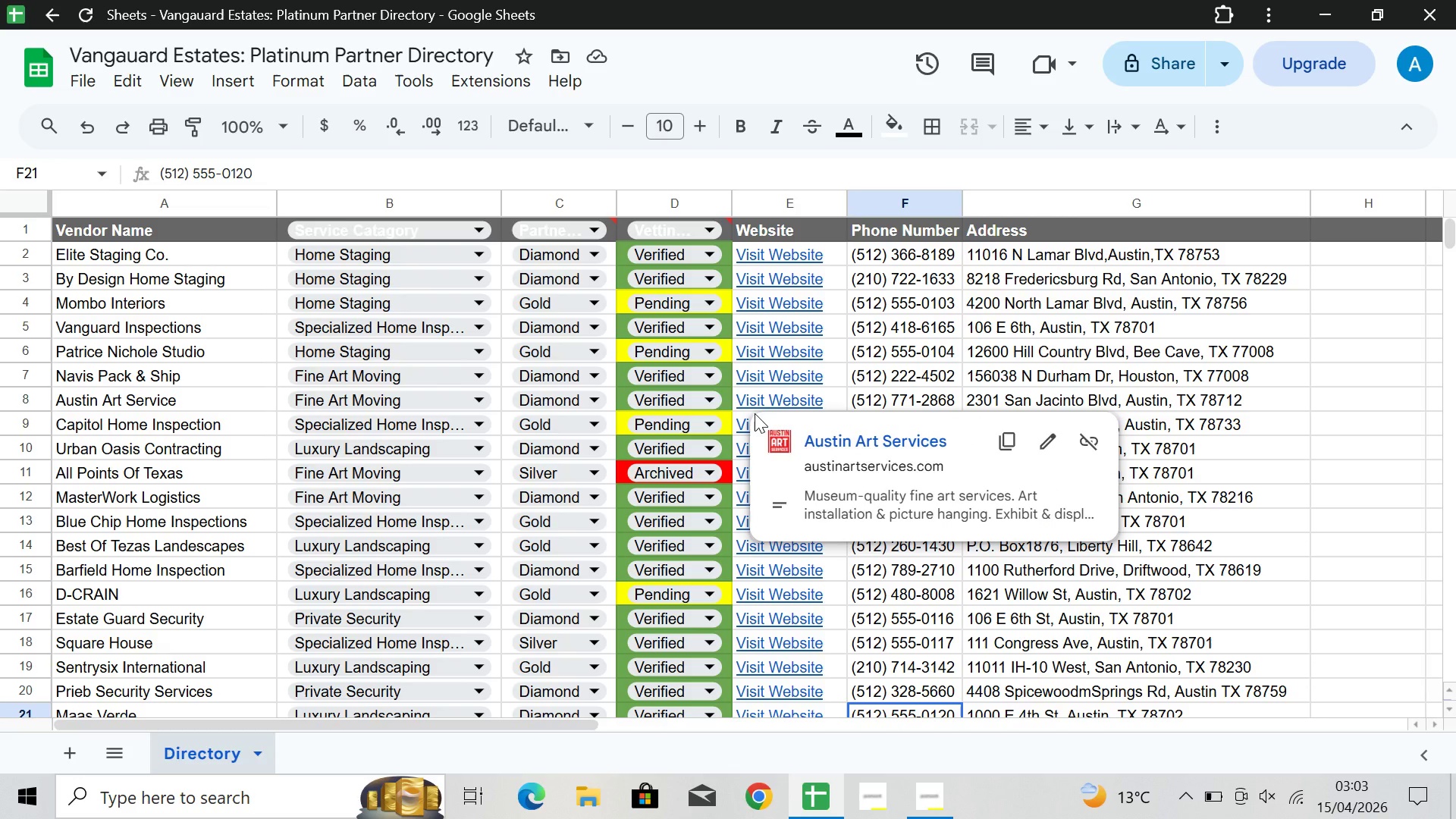 
left_click([57, 750])
 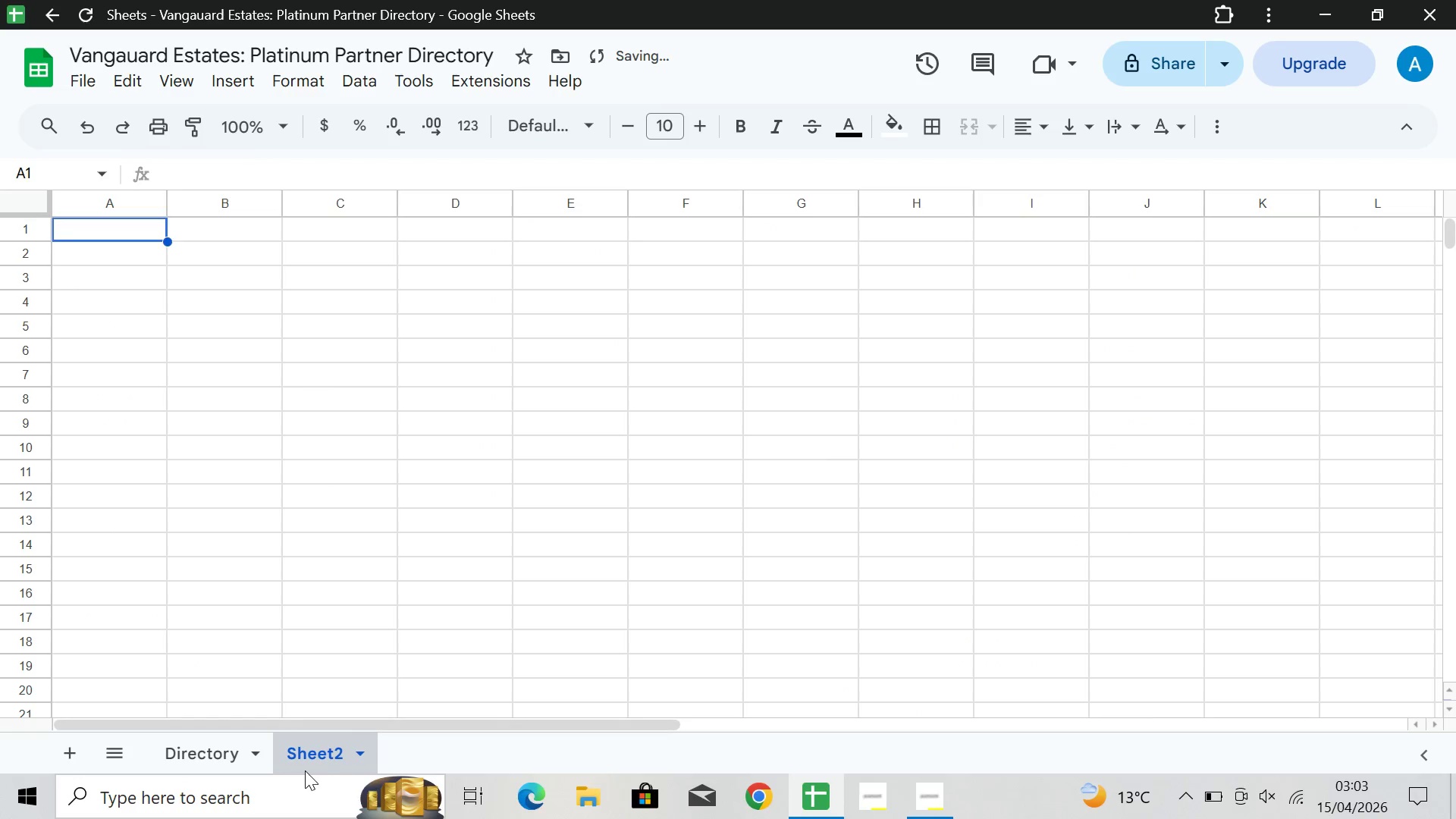 
mouse_move([318, 749])
 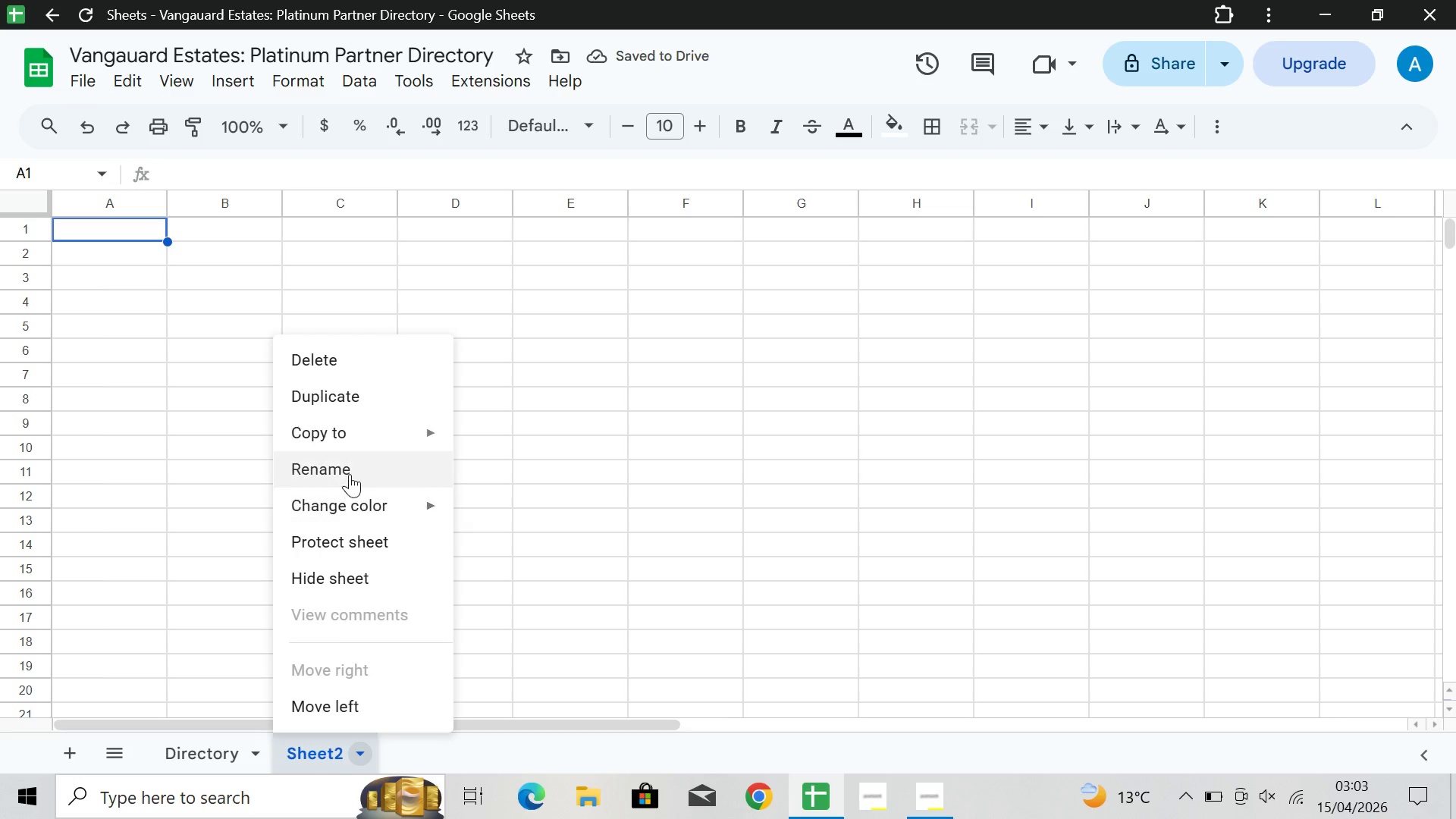 
left_click([350, 472])
 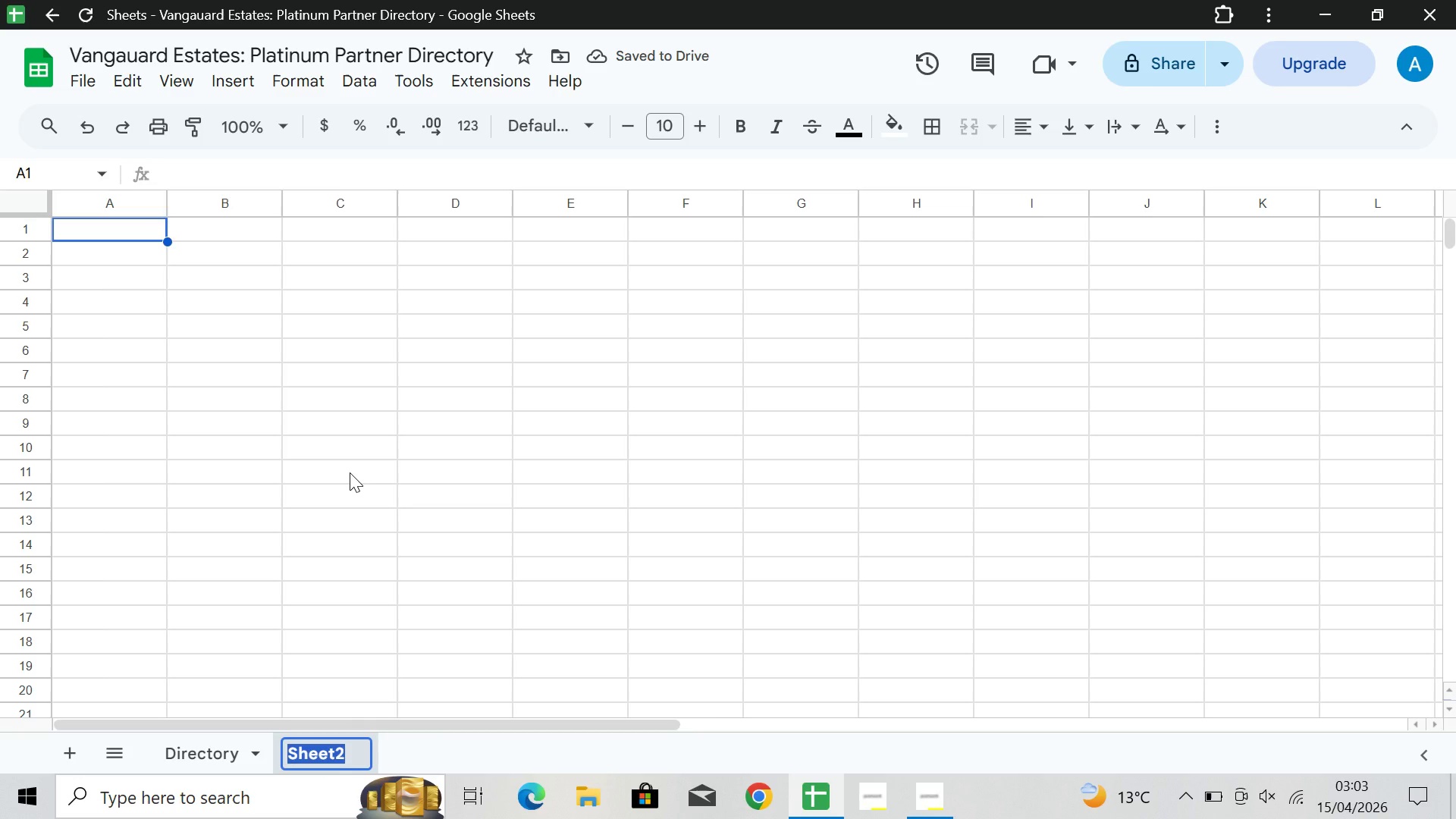 
type(Vendor Finder)
 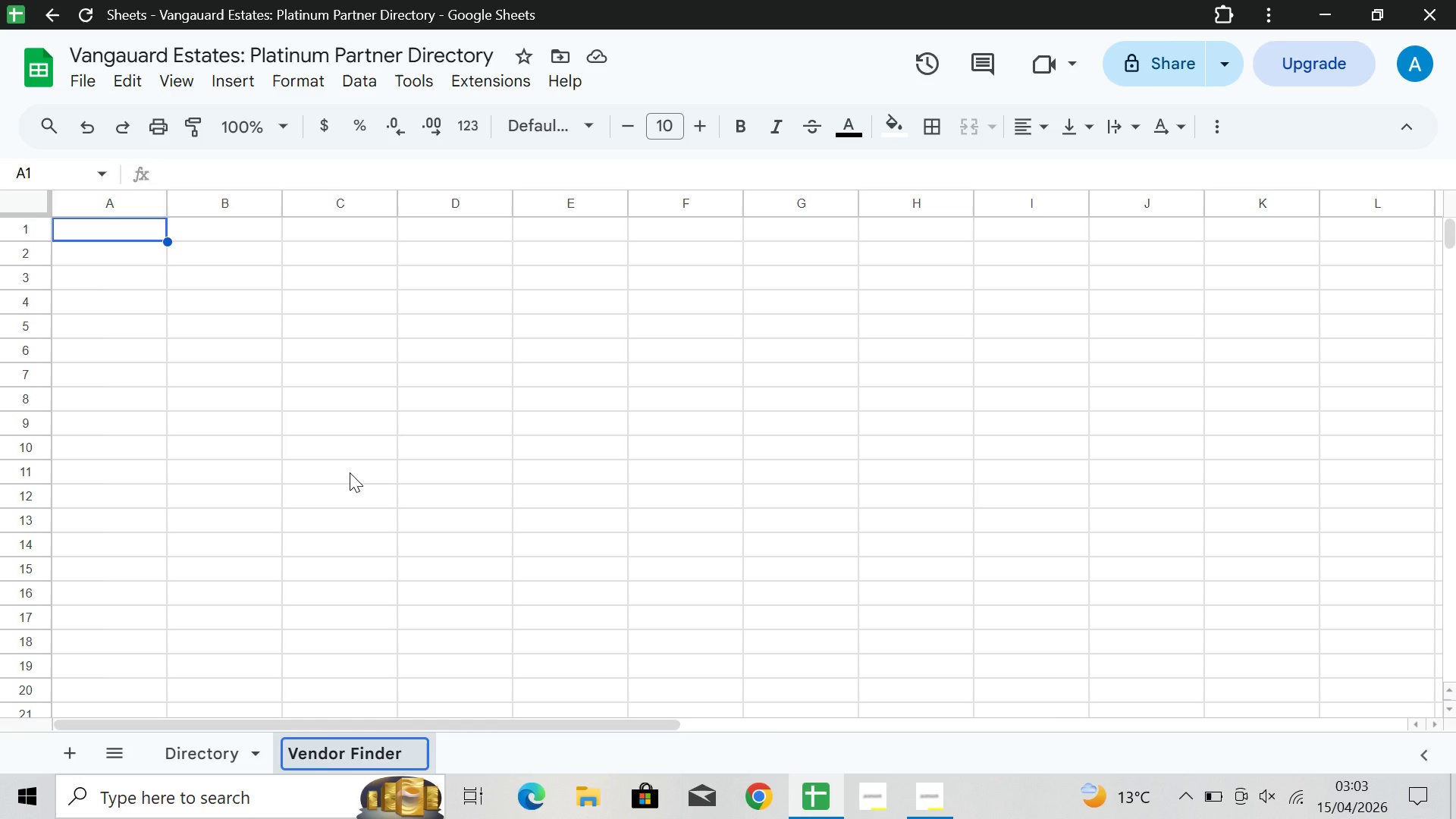 
wait(10.88)
 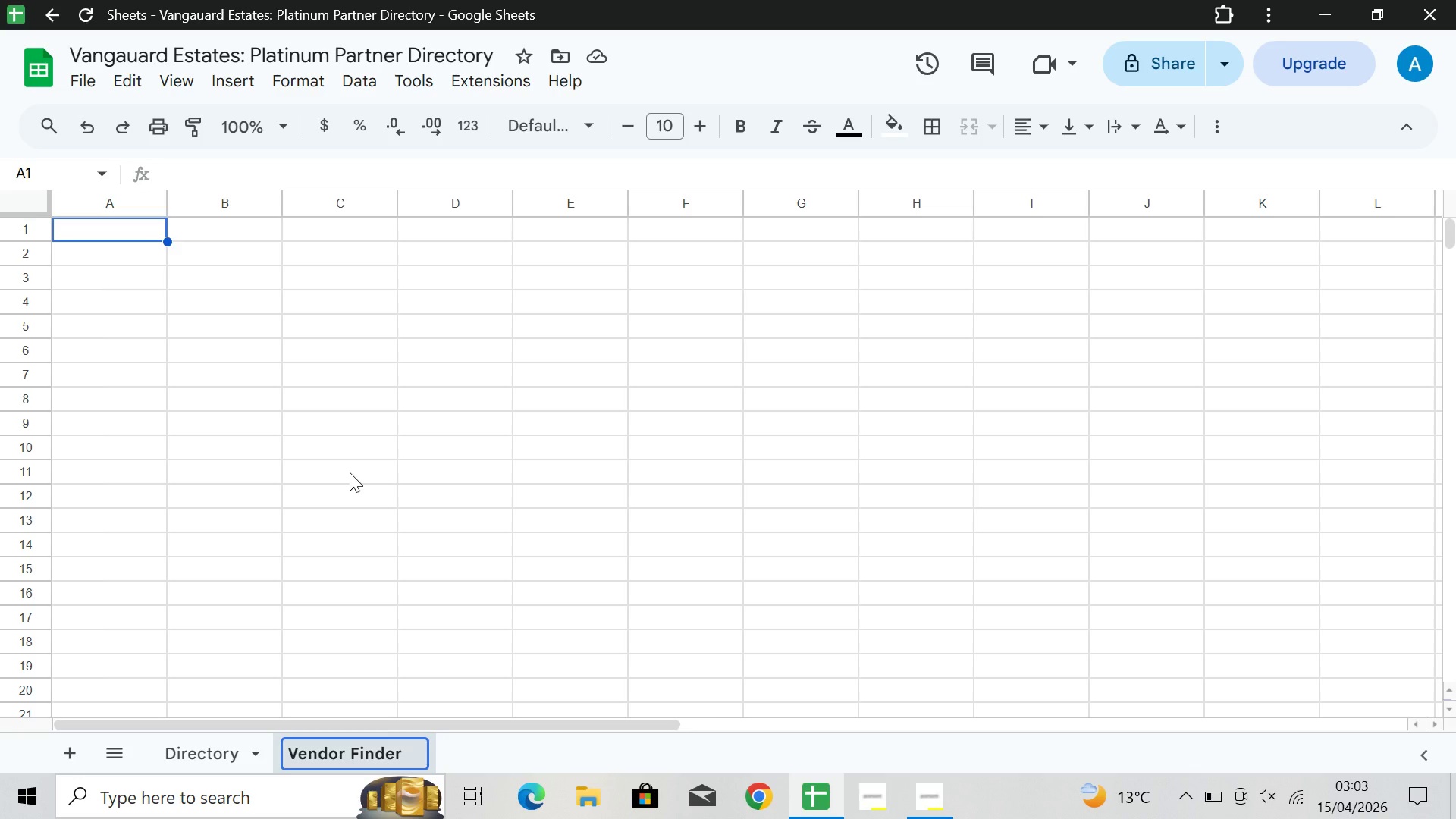 
left_click([110, 253])
 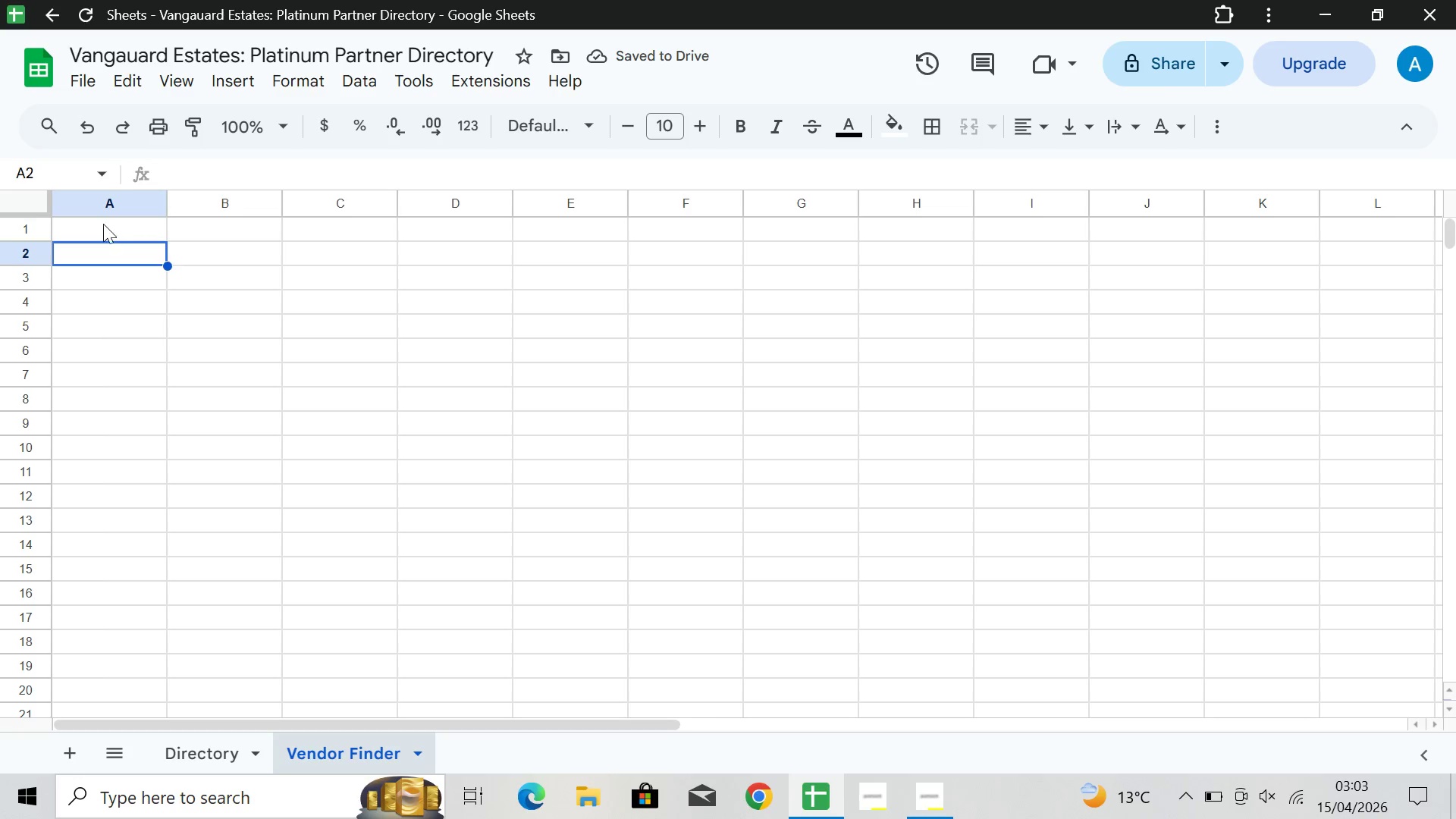 
wait(5.67)
 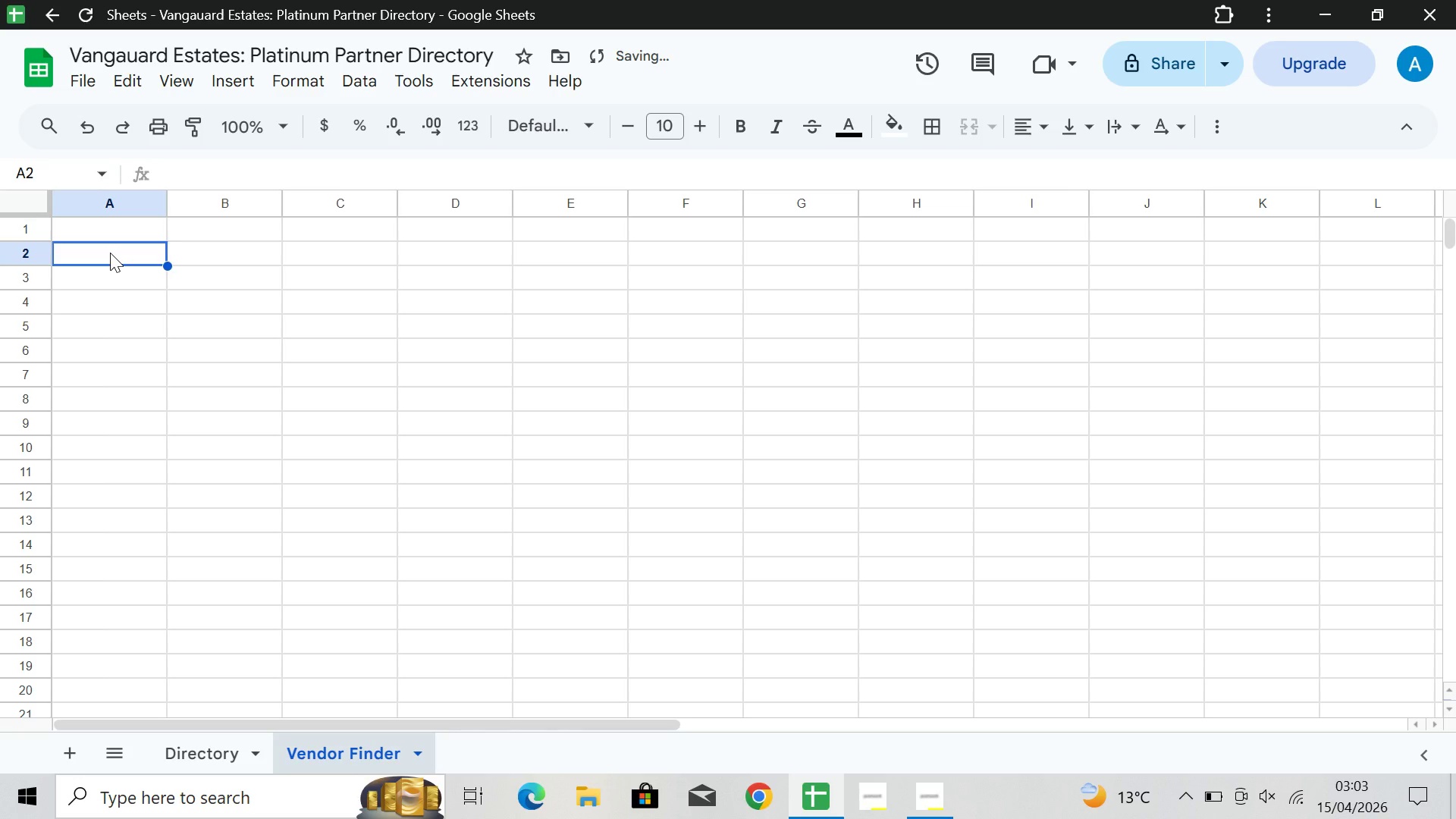 
left_click([108, 241])
 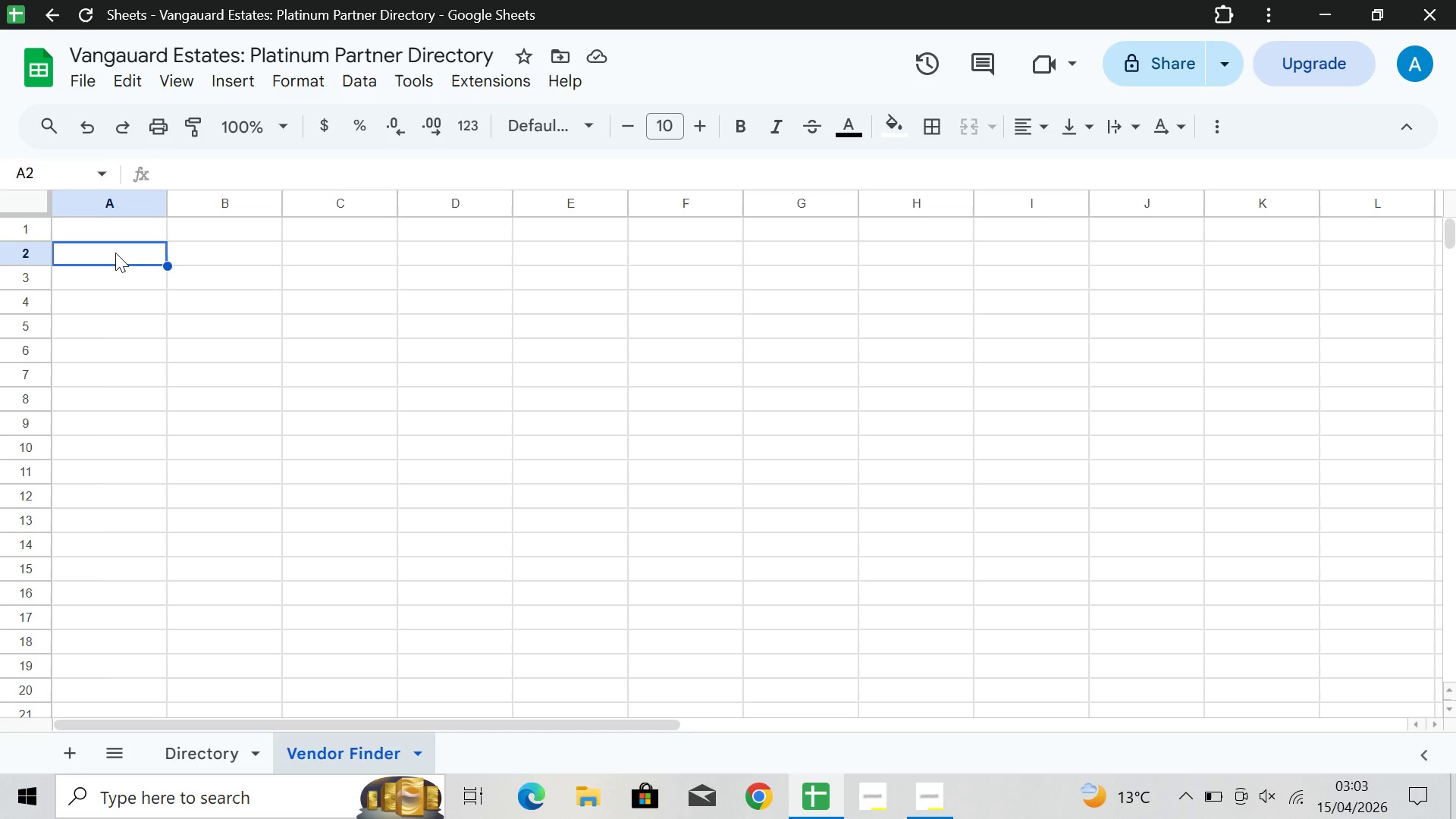 
wait(12.39)
 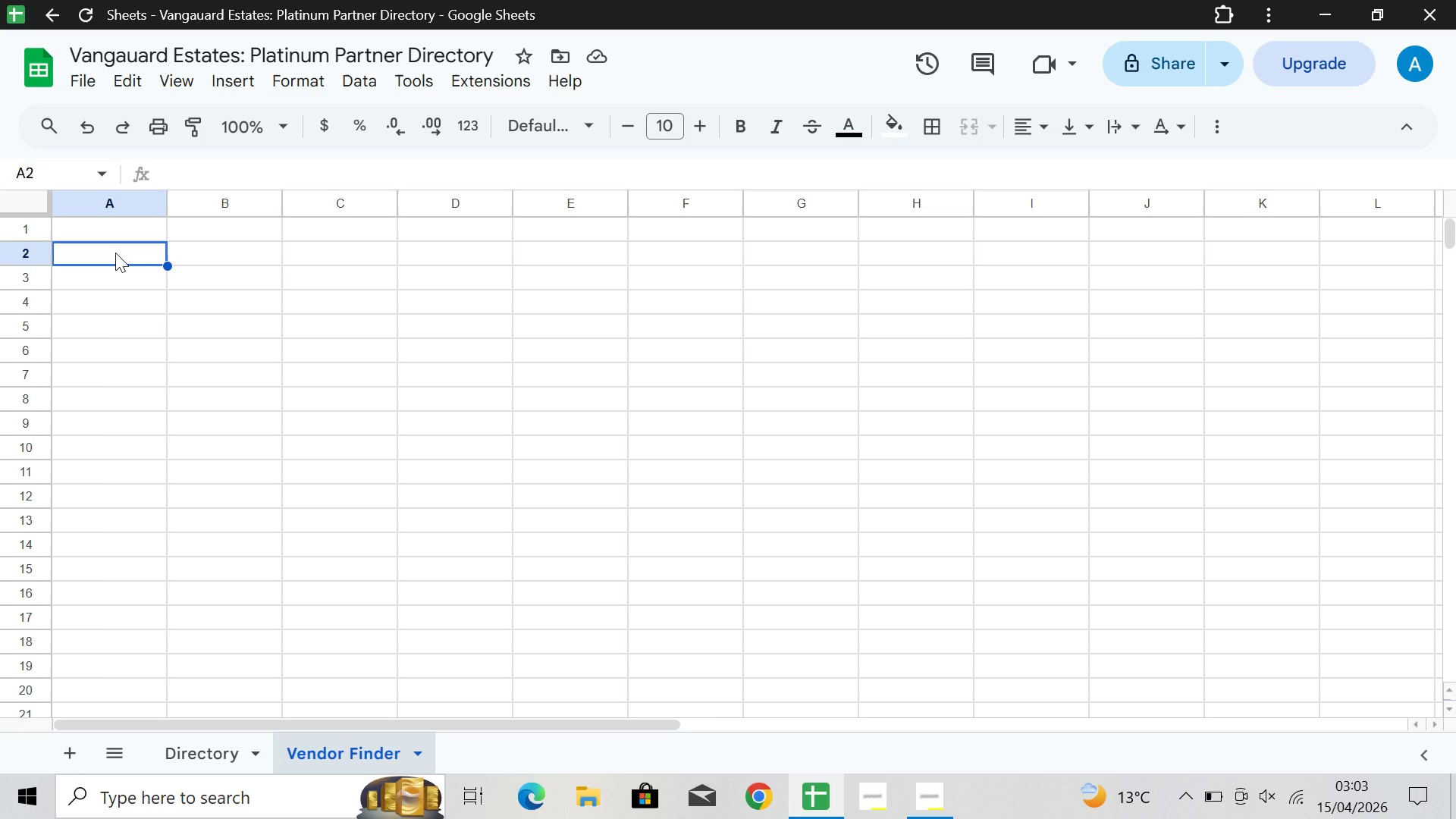 
left_click([115, 234])
 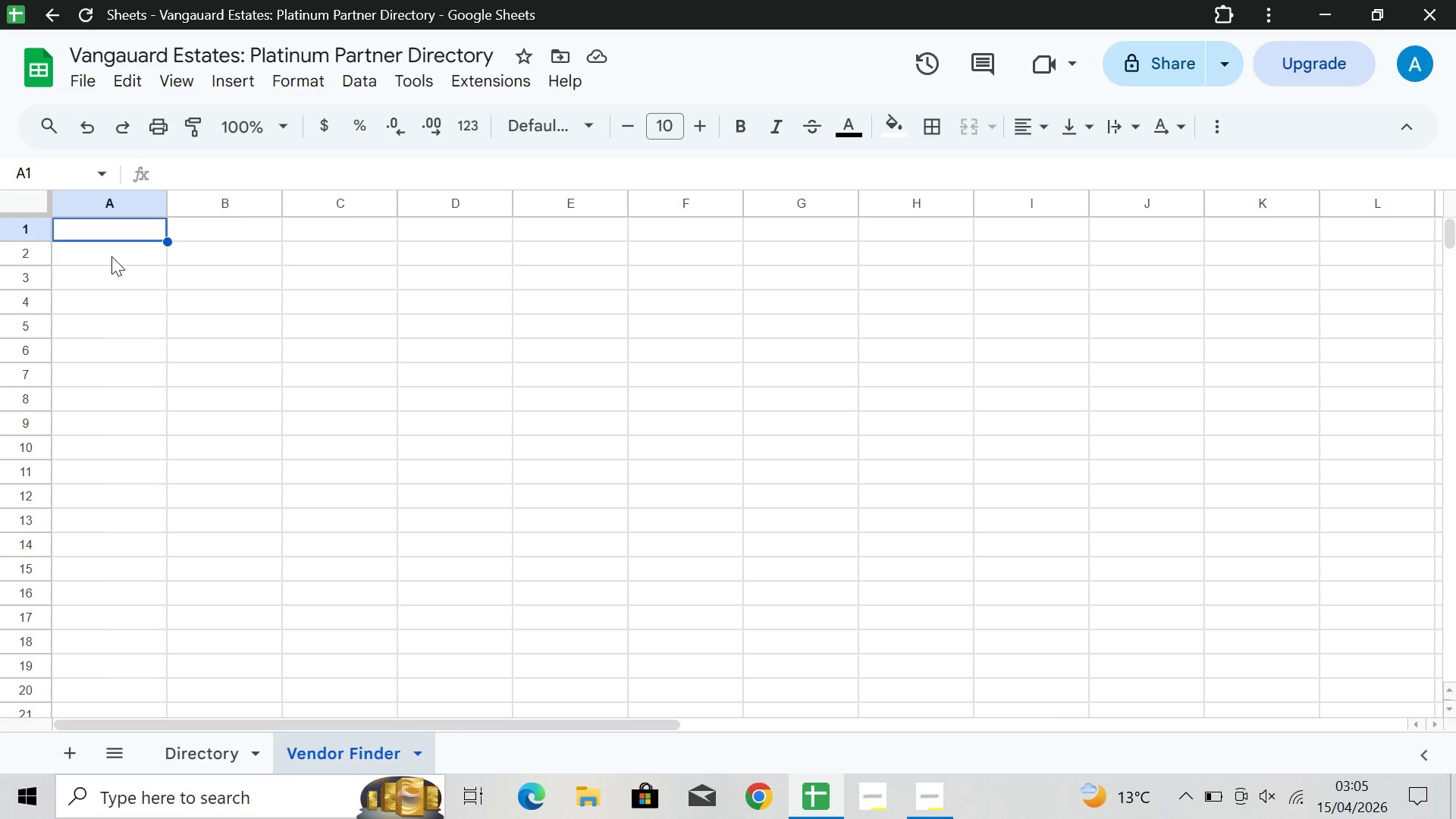 
wait(73.5)
 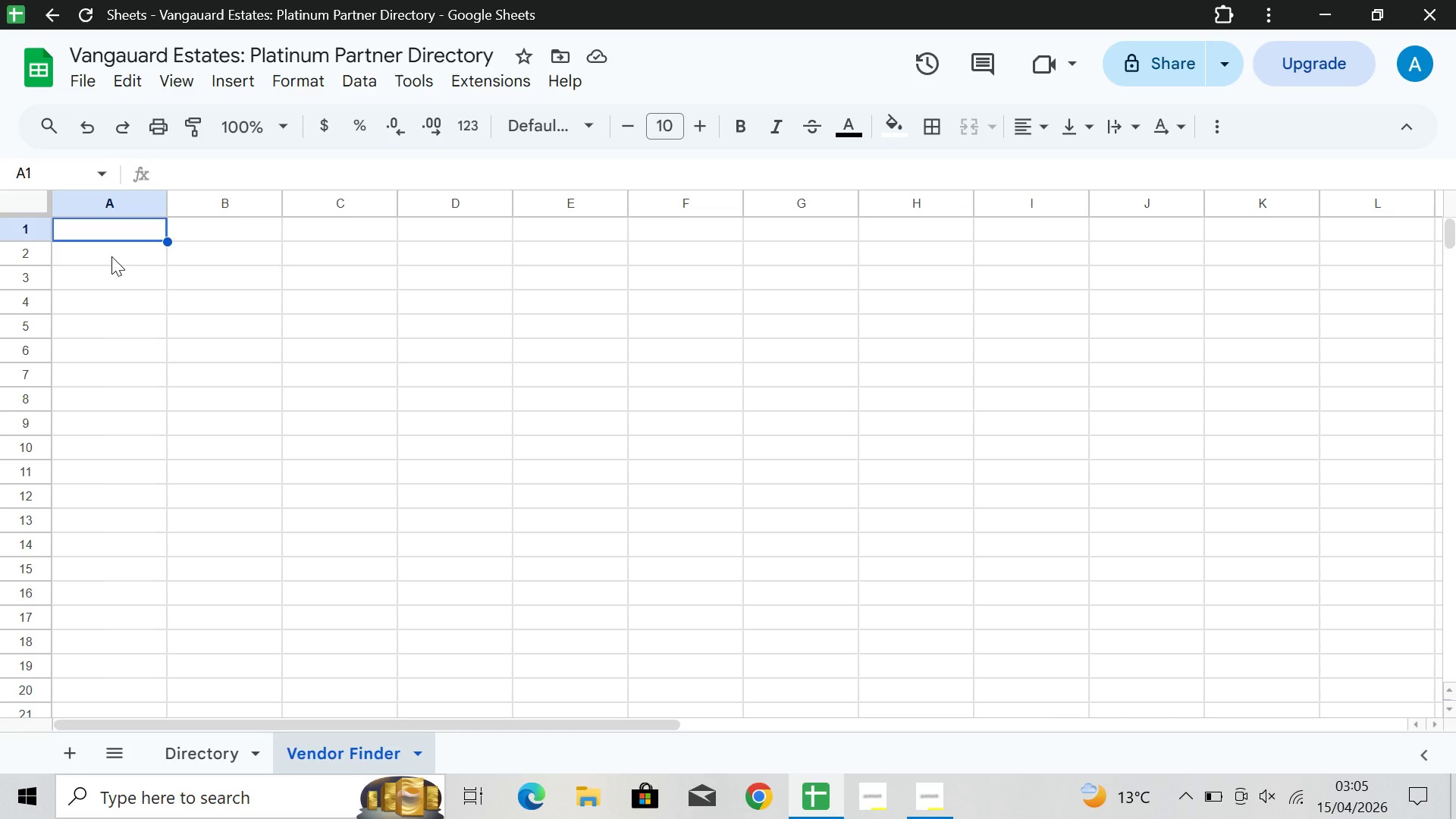 
left_click([99, 253])
 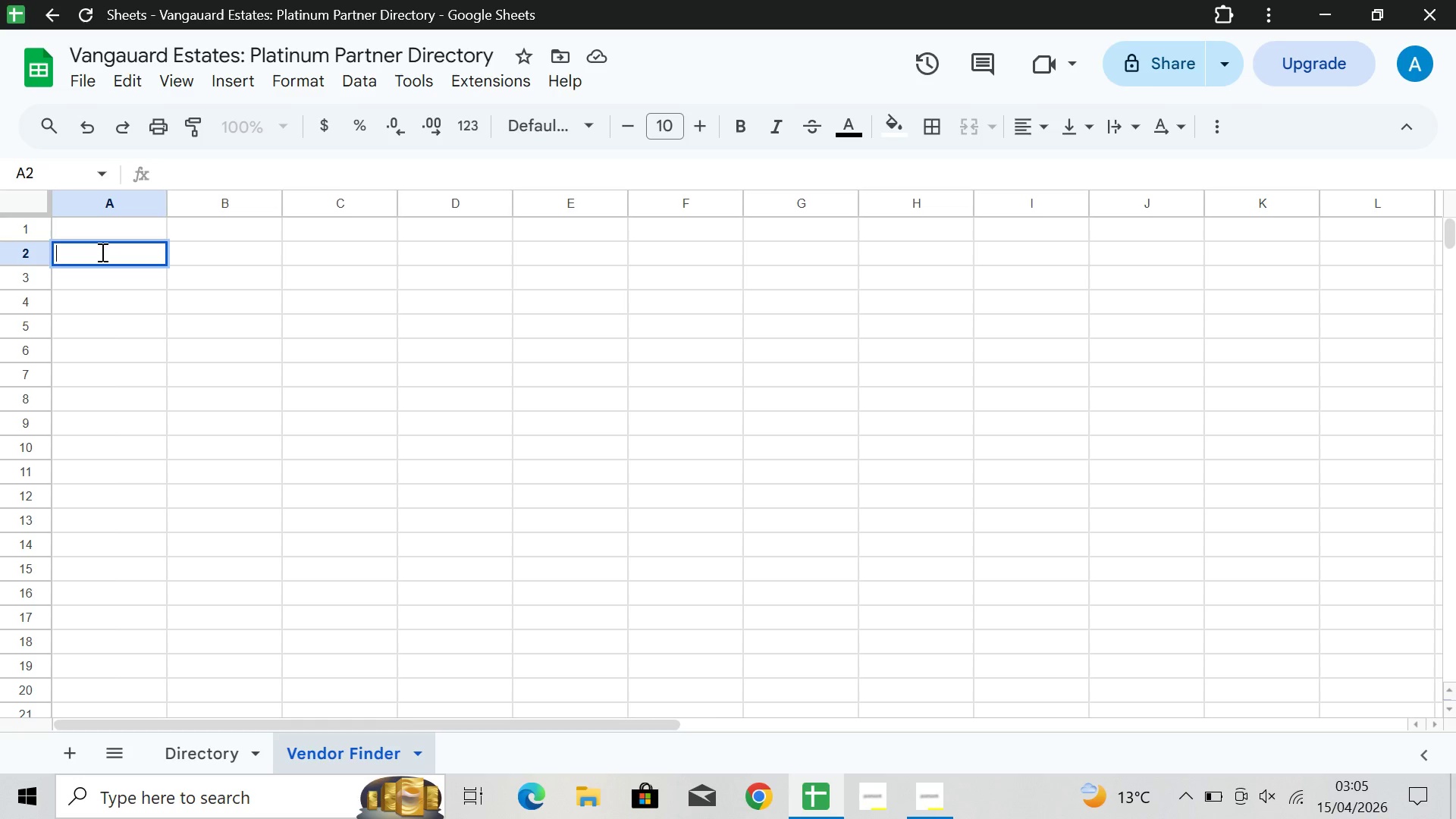 
wait(9.56)
 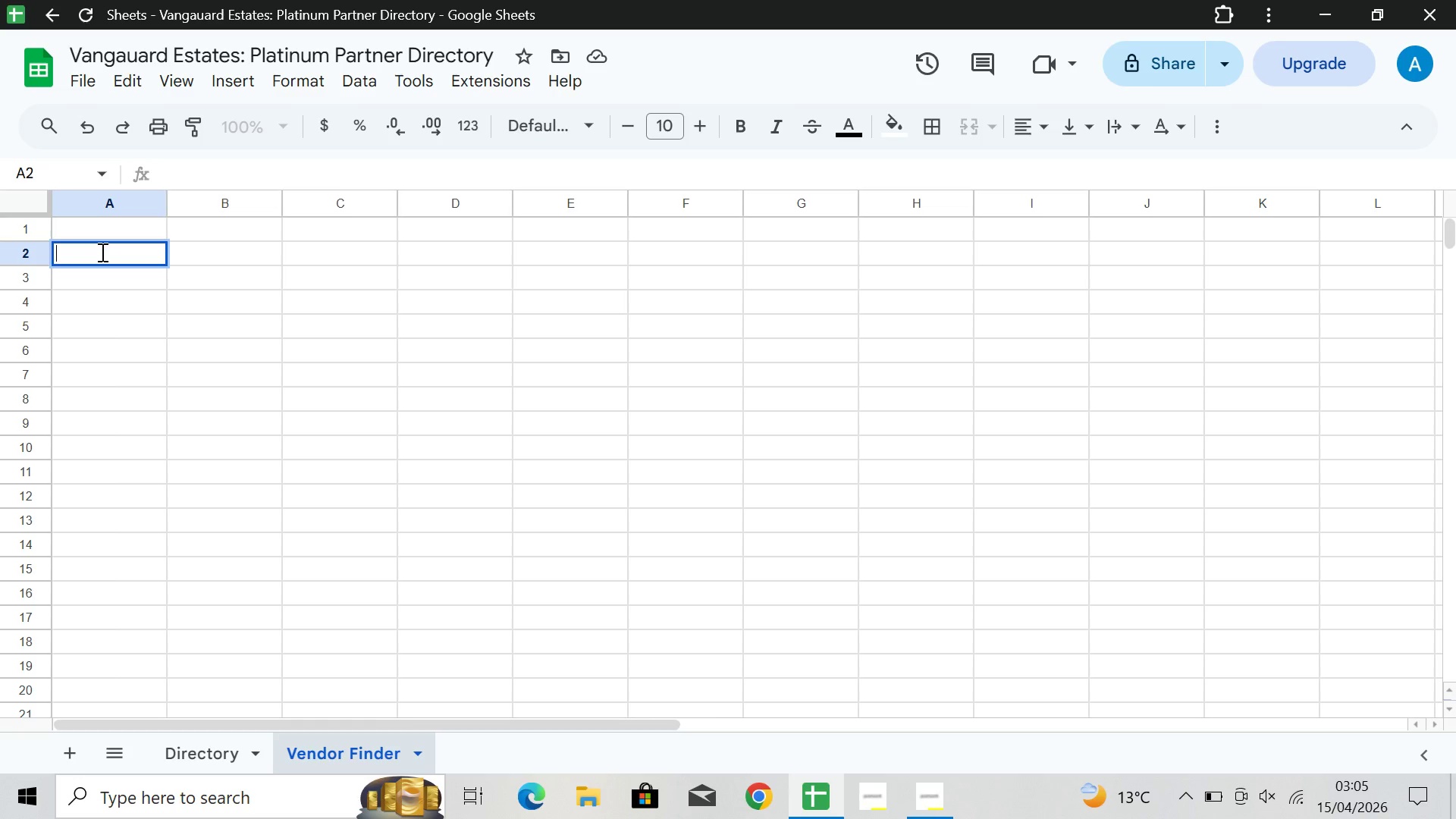 
type(Select Service Catagory)
 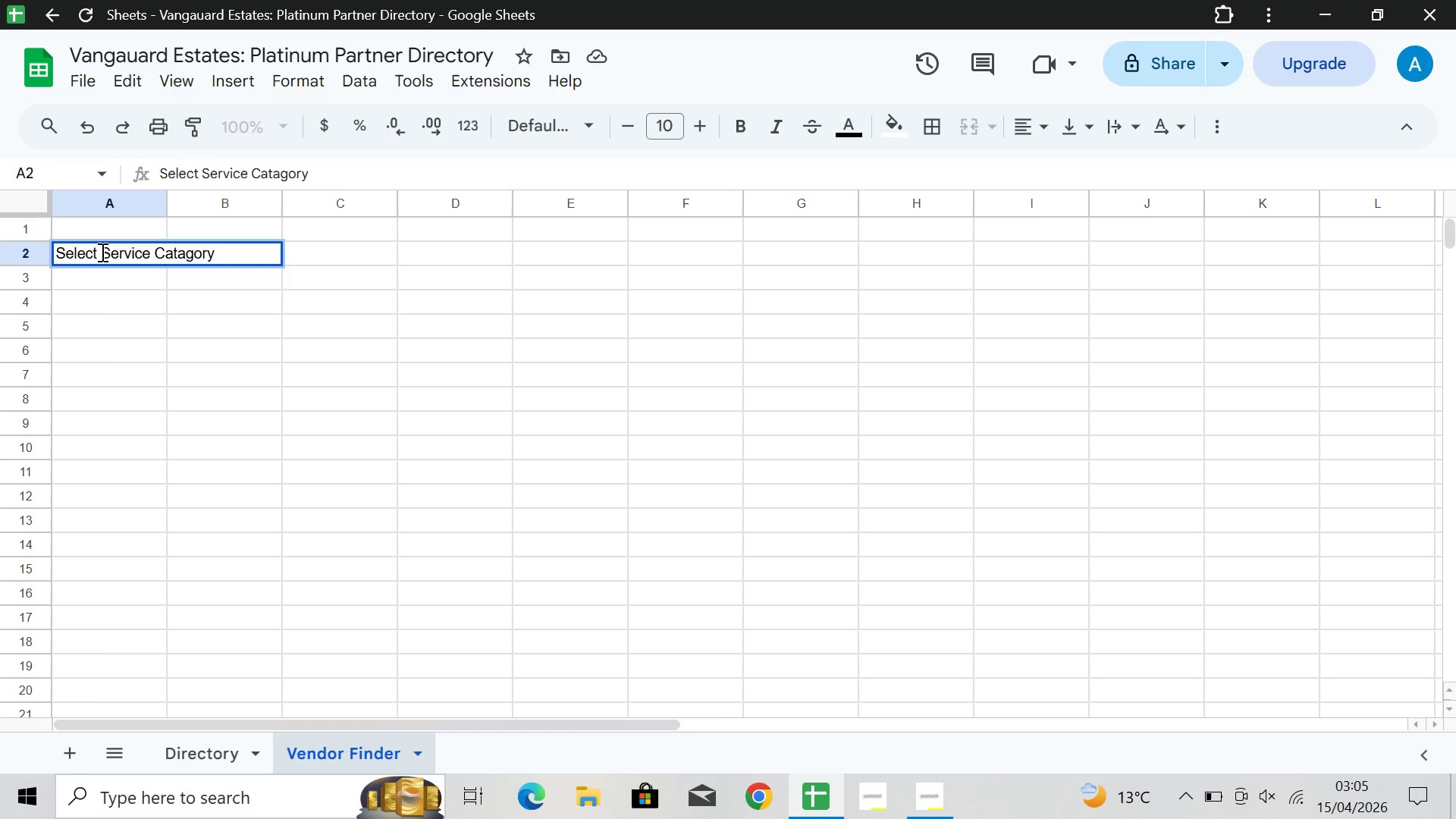 
wait(5.69)
 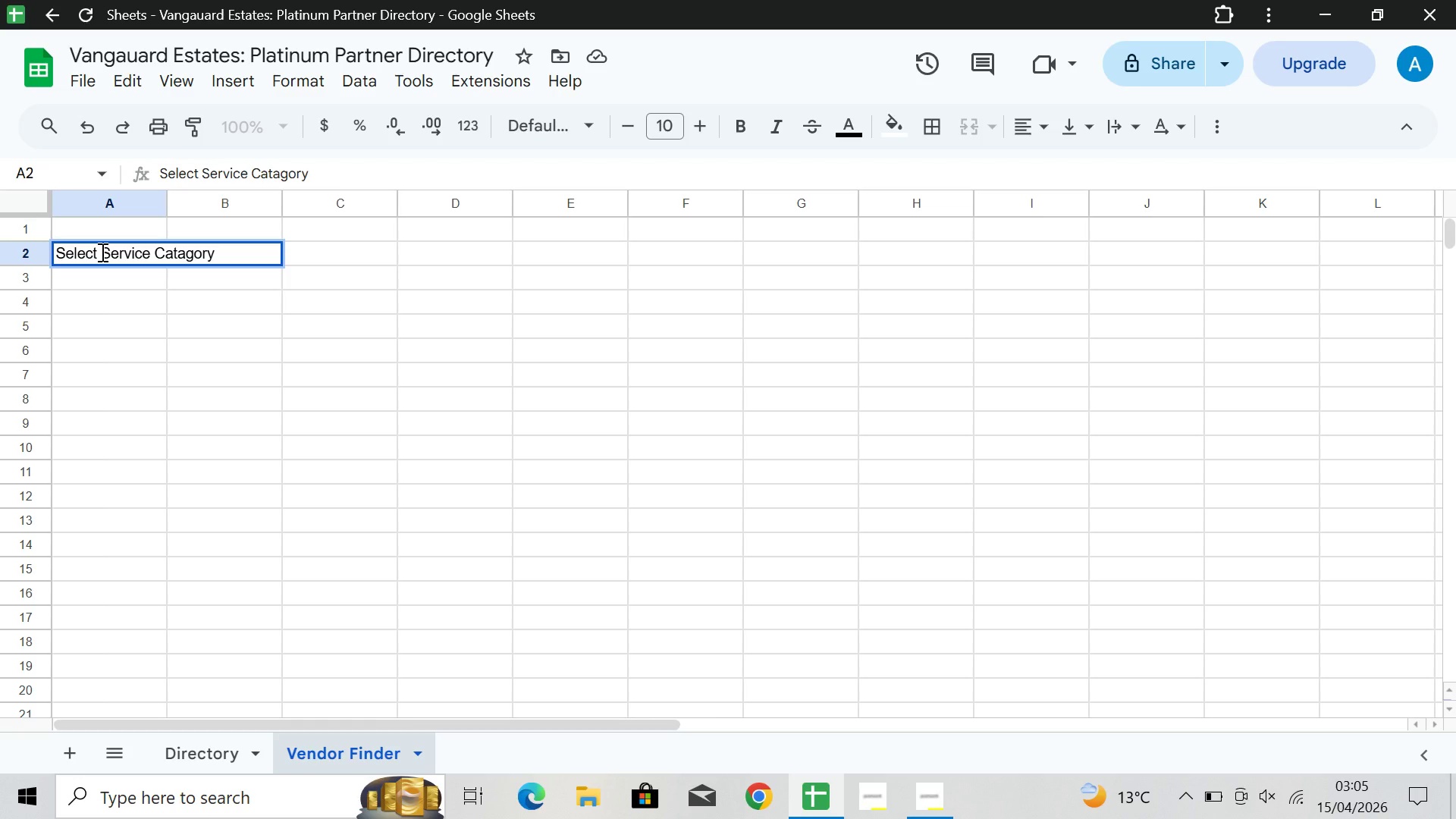 
left_click([305, 251])
 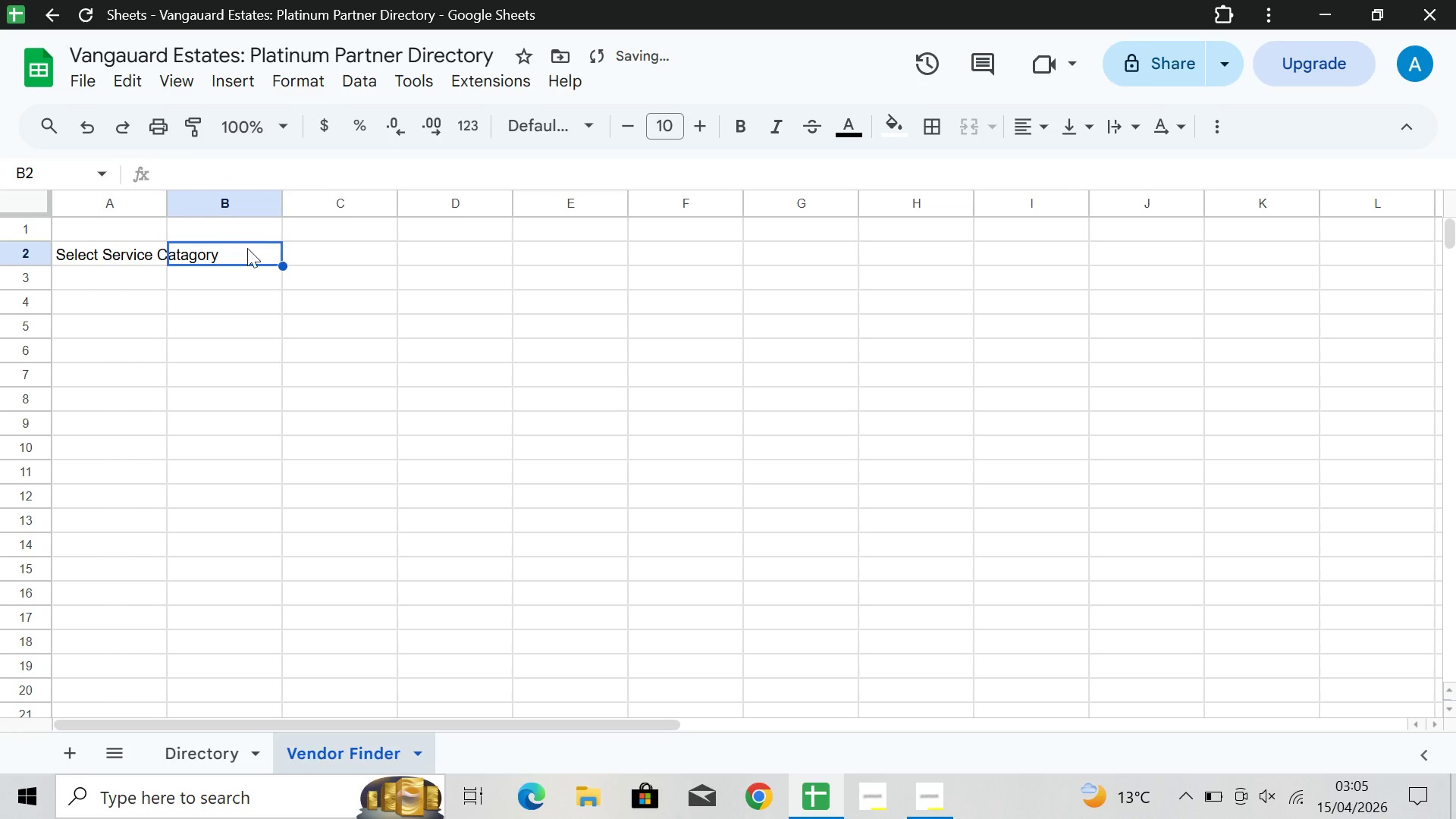 
double_click([247, 249])
 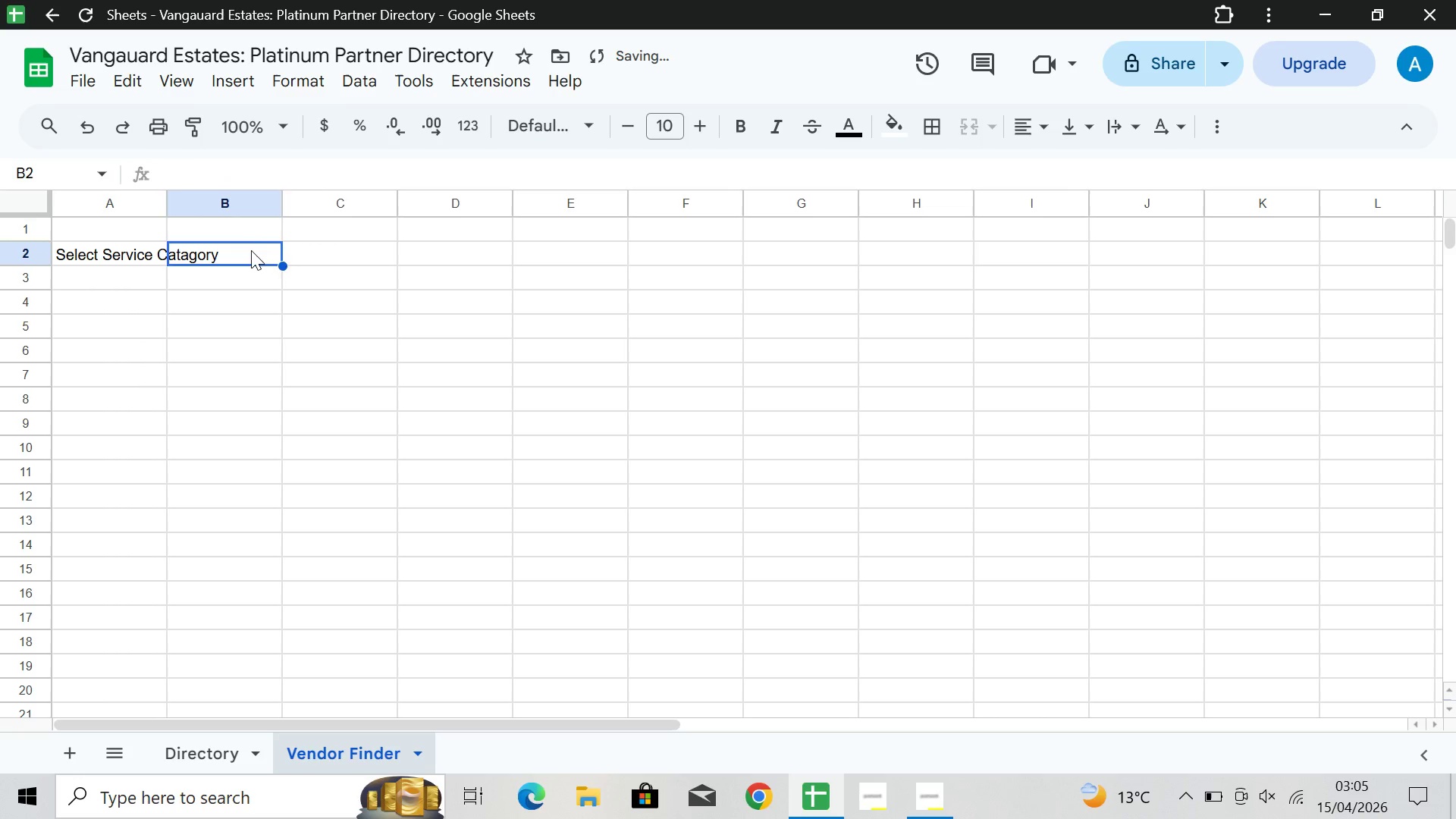 
double_click([251, 250])
 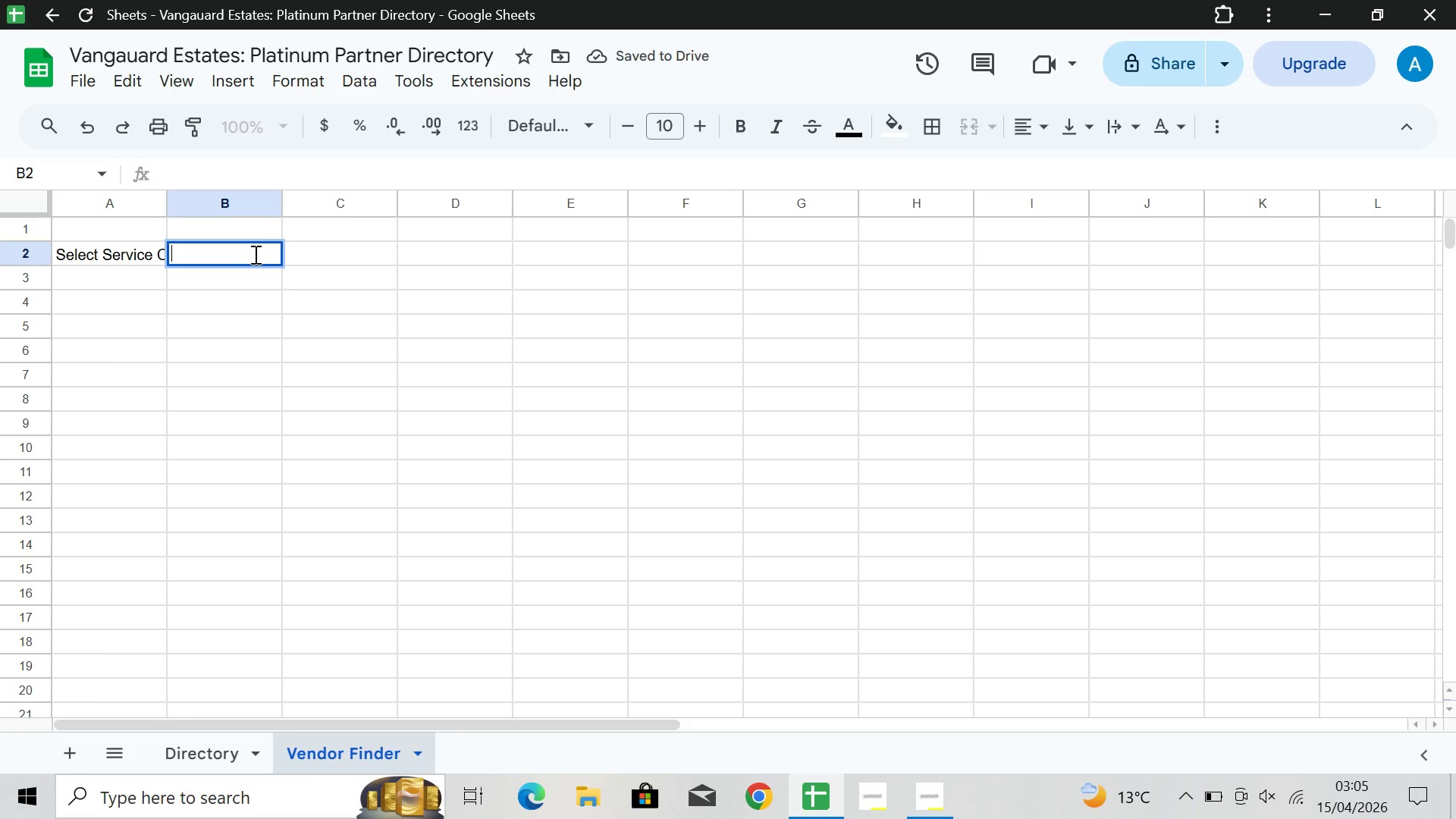 
wait(8.55)
 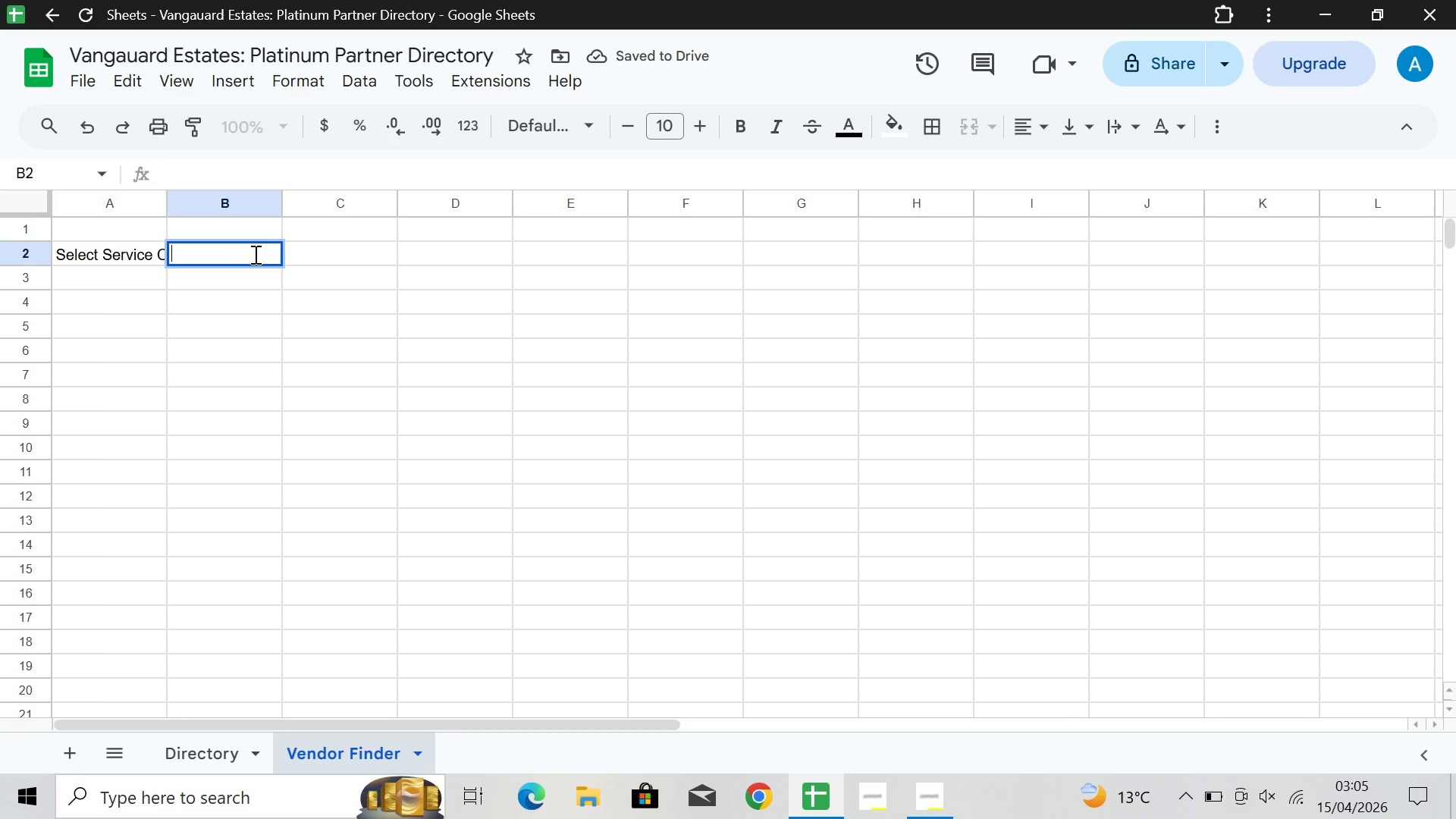 
left_click([240, 82])
 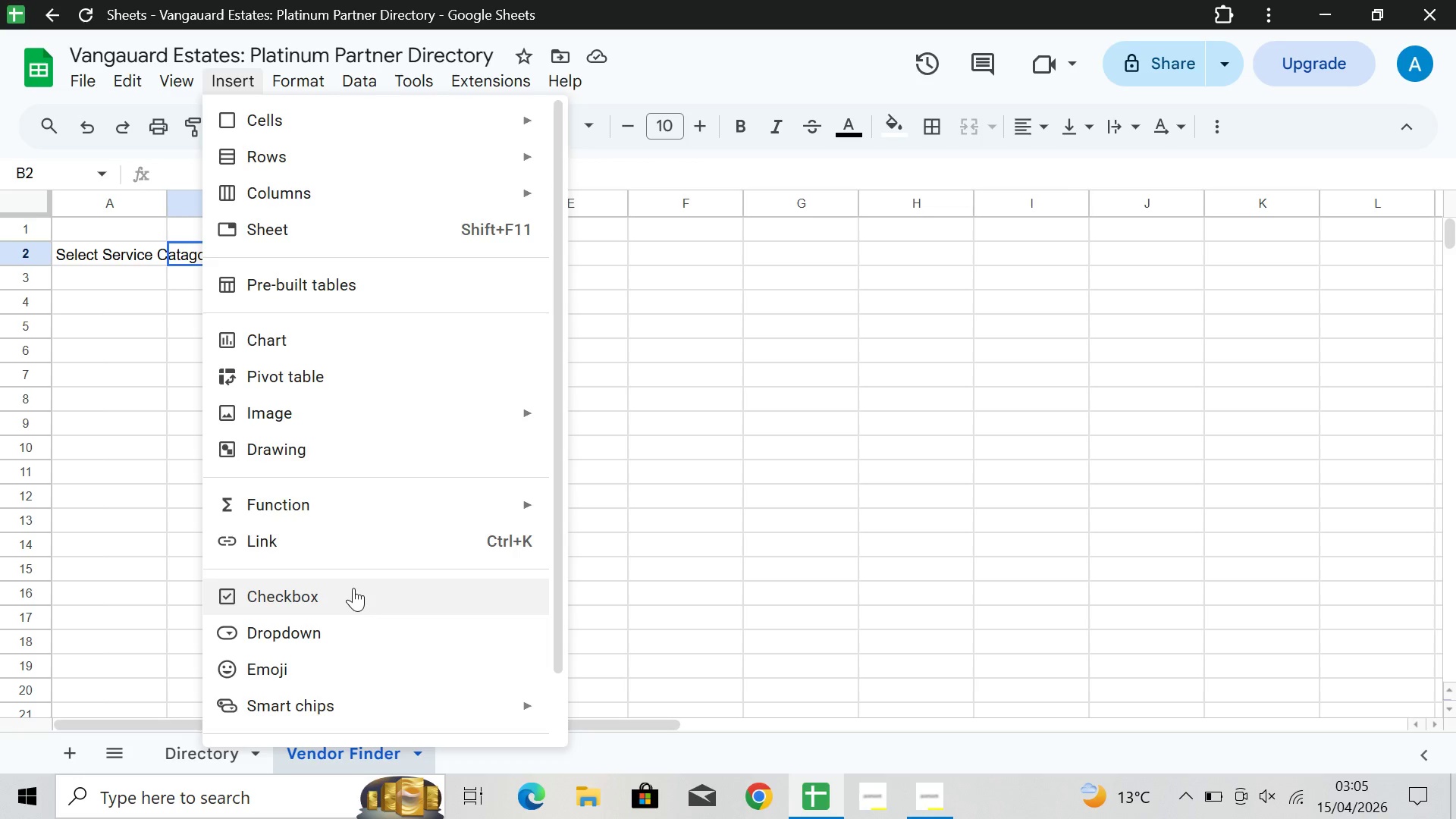 
left_click([358, 629])
 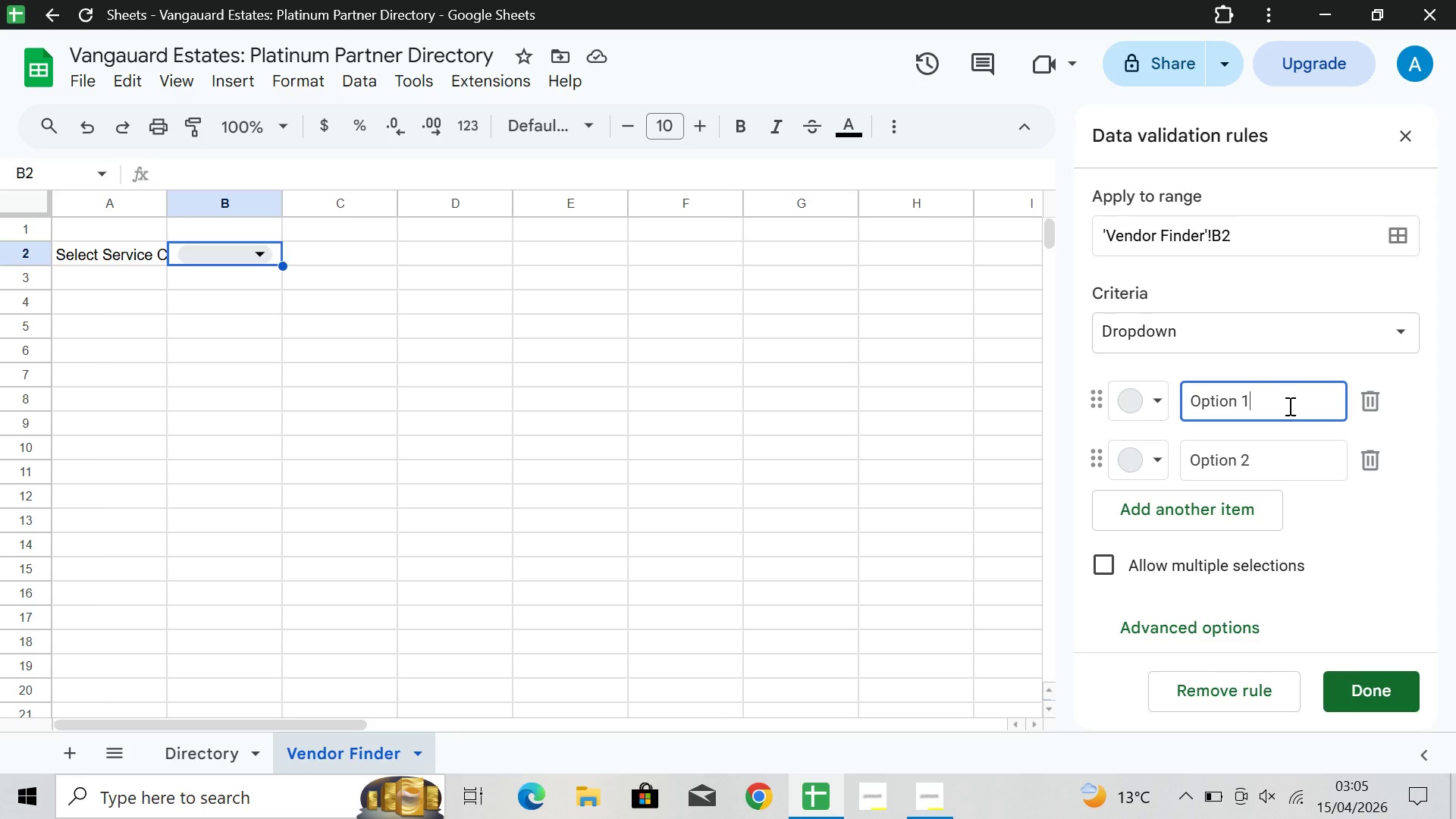 
wait(15.78)
 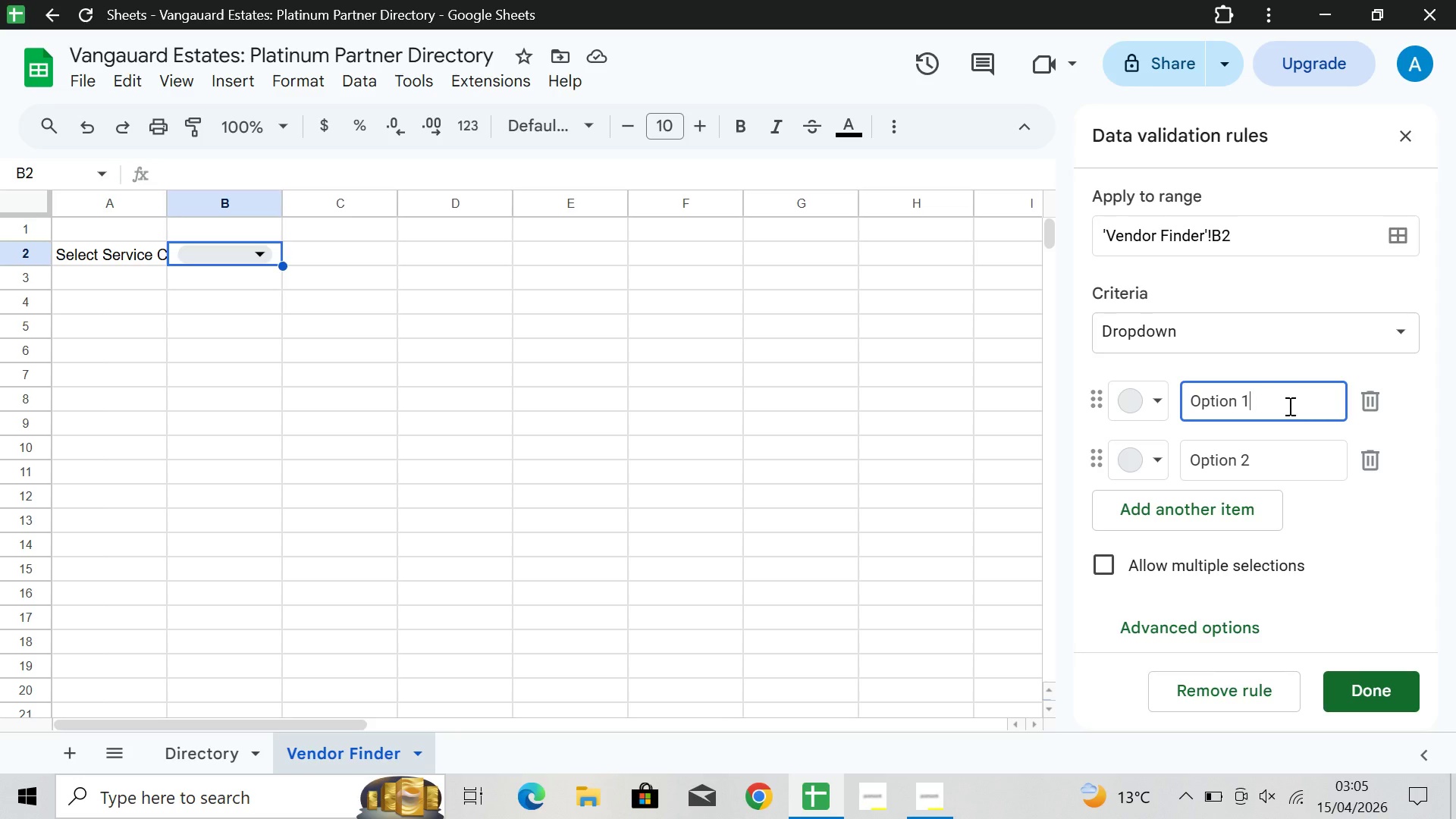 
left_click([250, 757])
 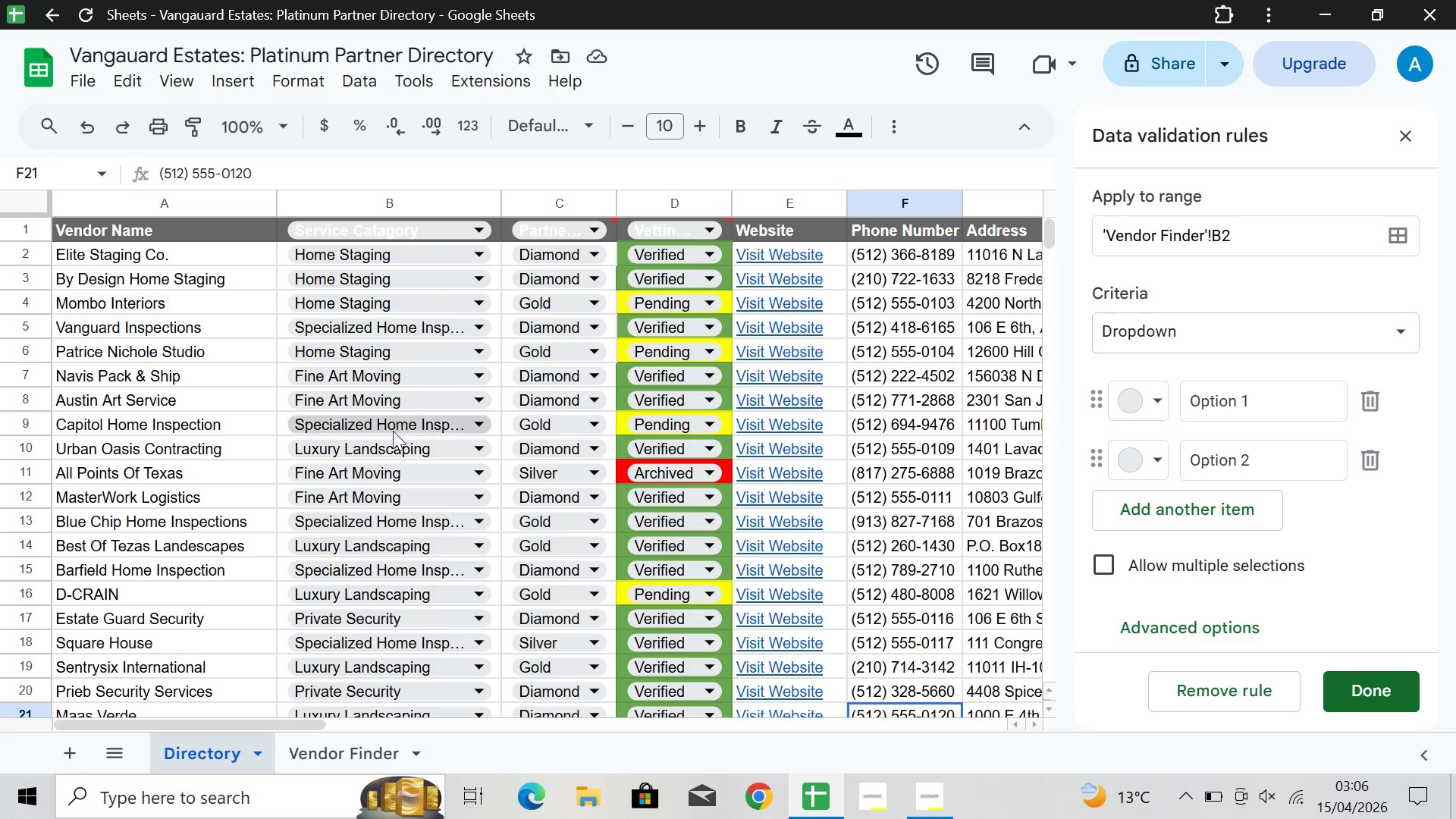 
wait(18.28)
 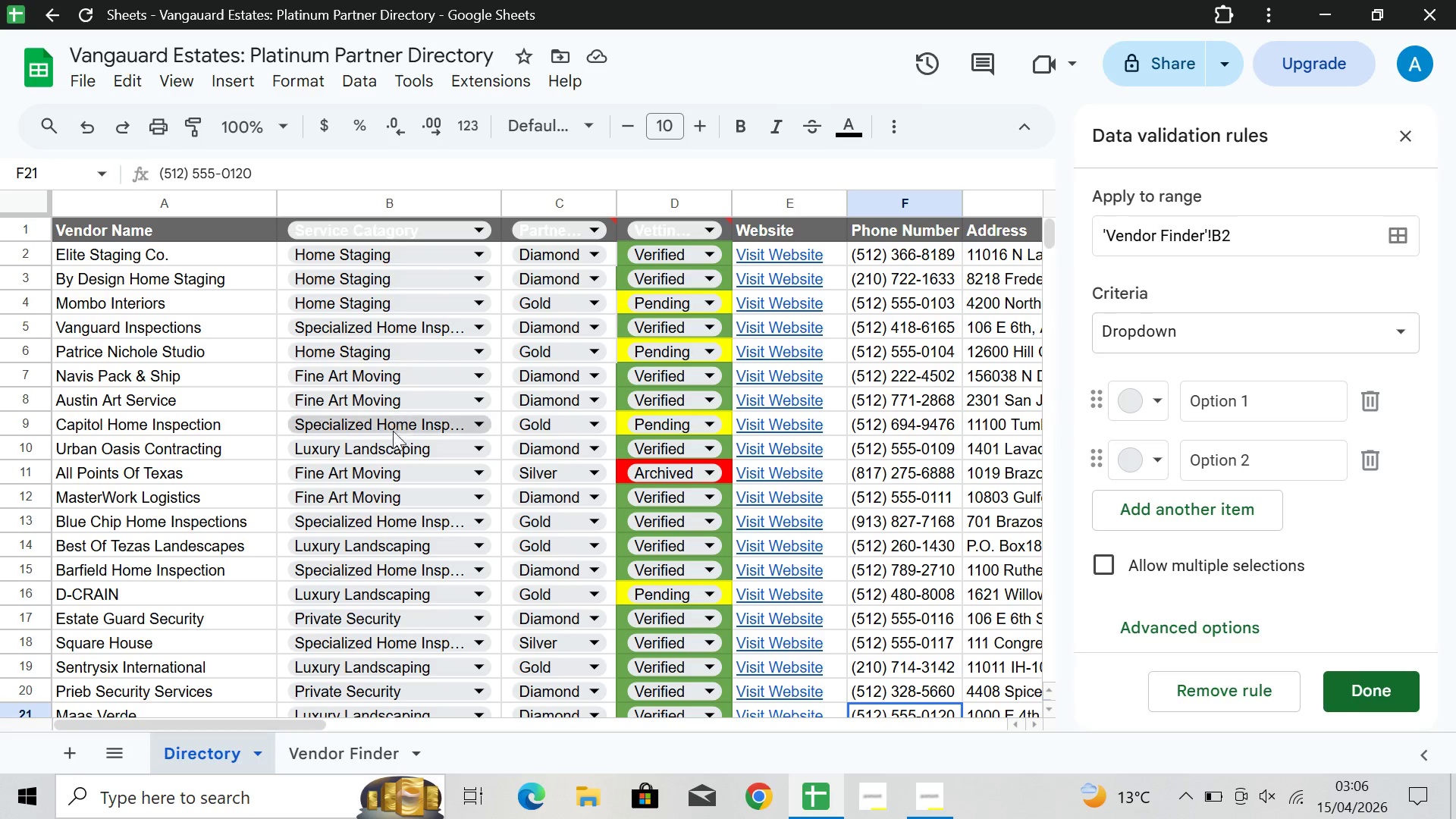 
scroll: coordinate [398, 598], scroll_direction: down, amount: 1.0
 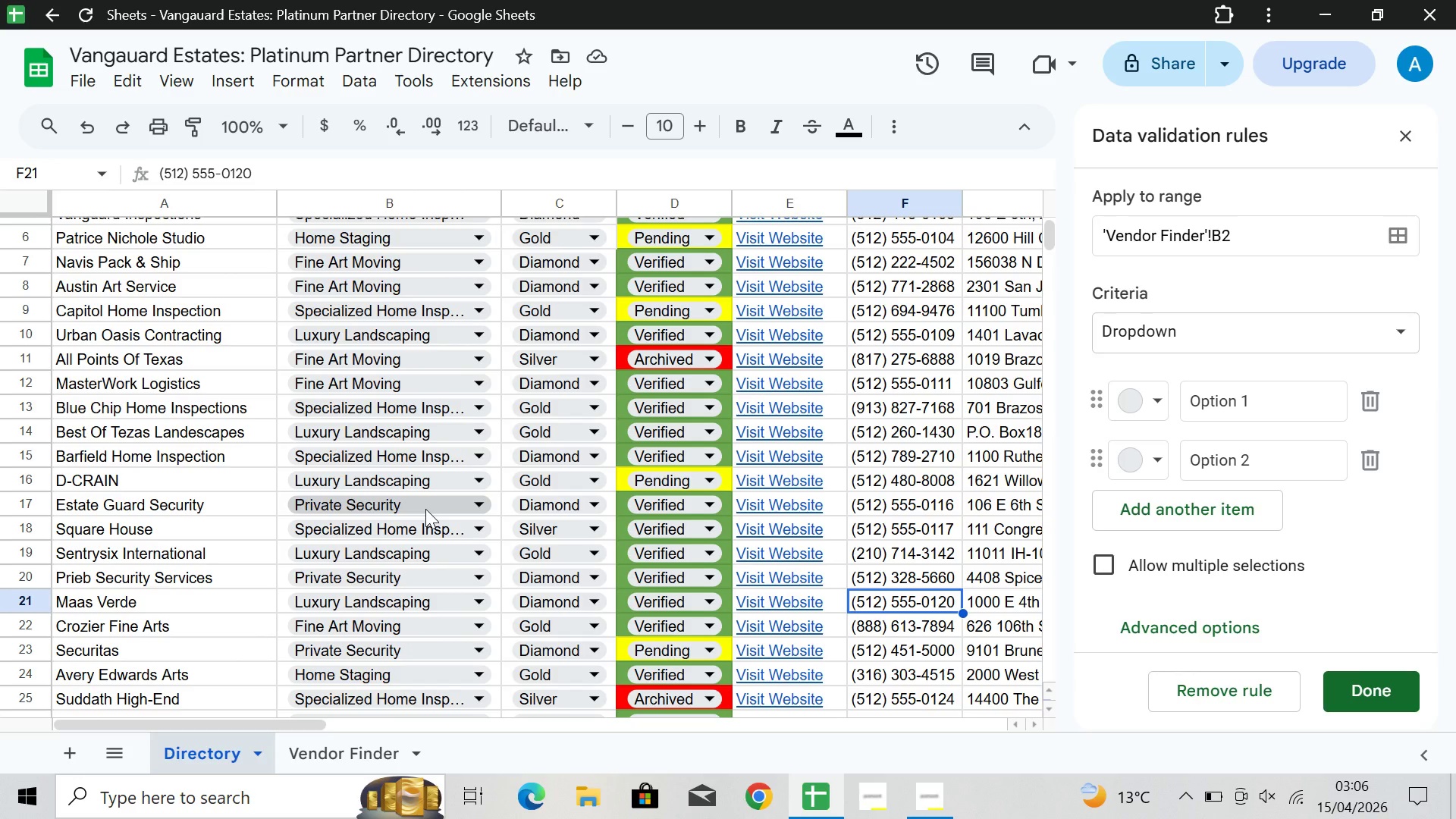 
wait(5.1)
 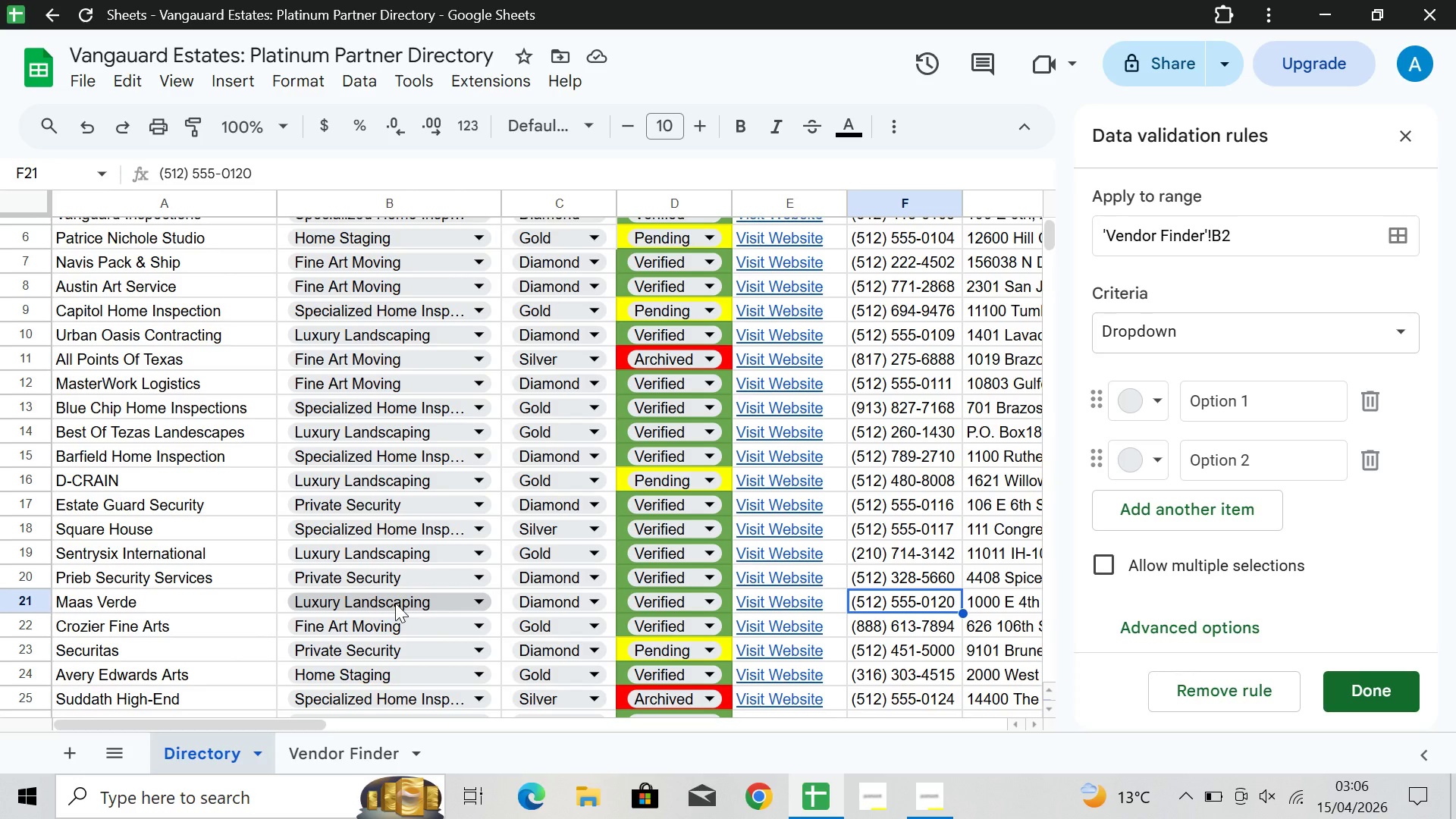 
scroll: coordinate [403, 639], scroll_direction: down, amount: 1.0
 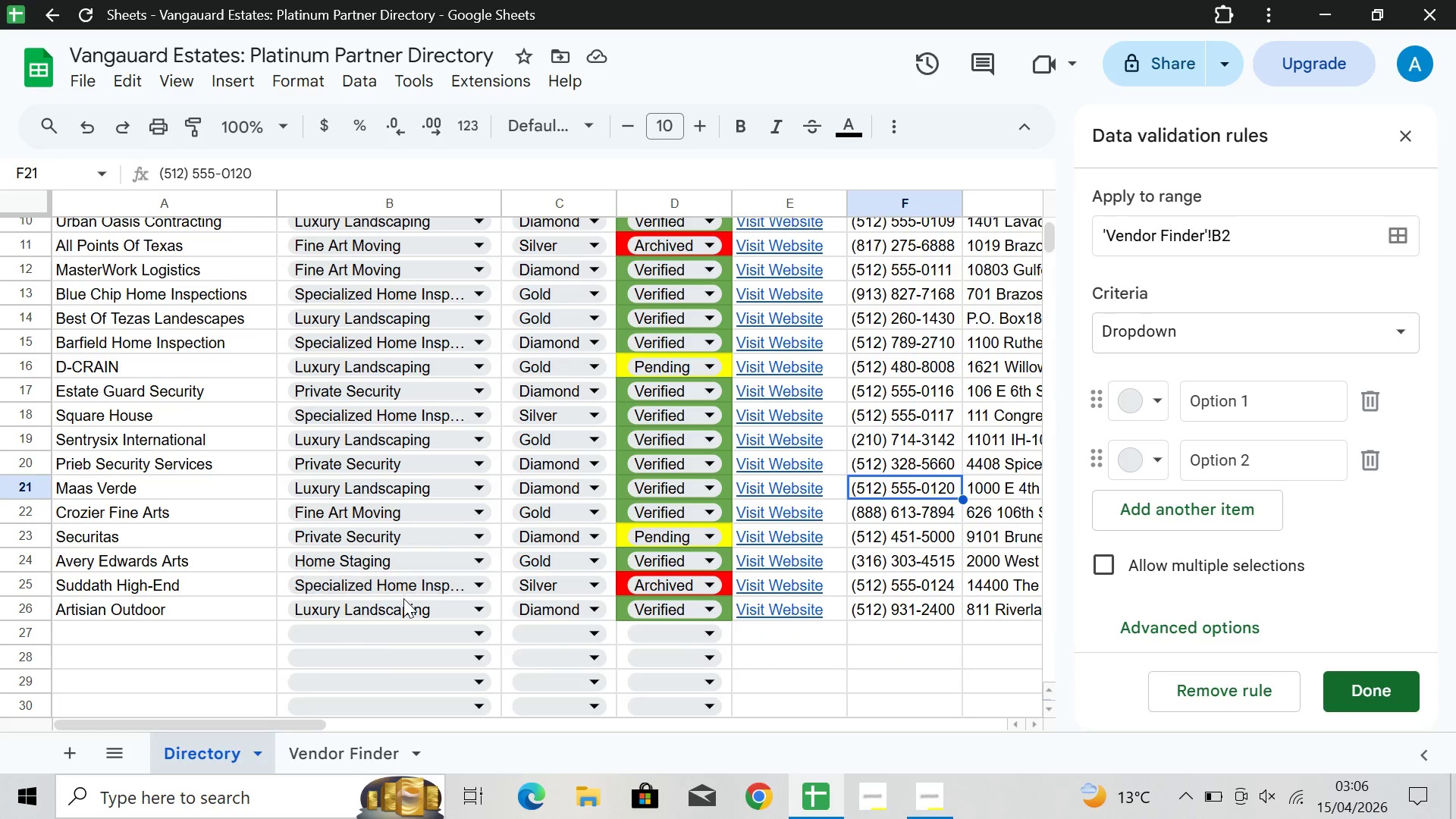 
scroll: coordinate [405, 601], scroll_direction: up, amount: 4.0
 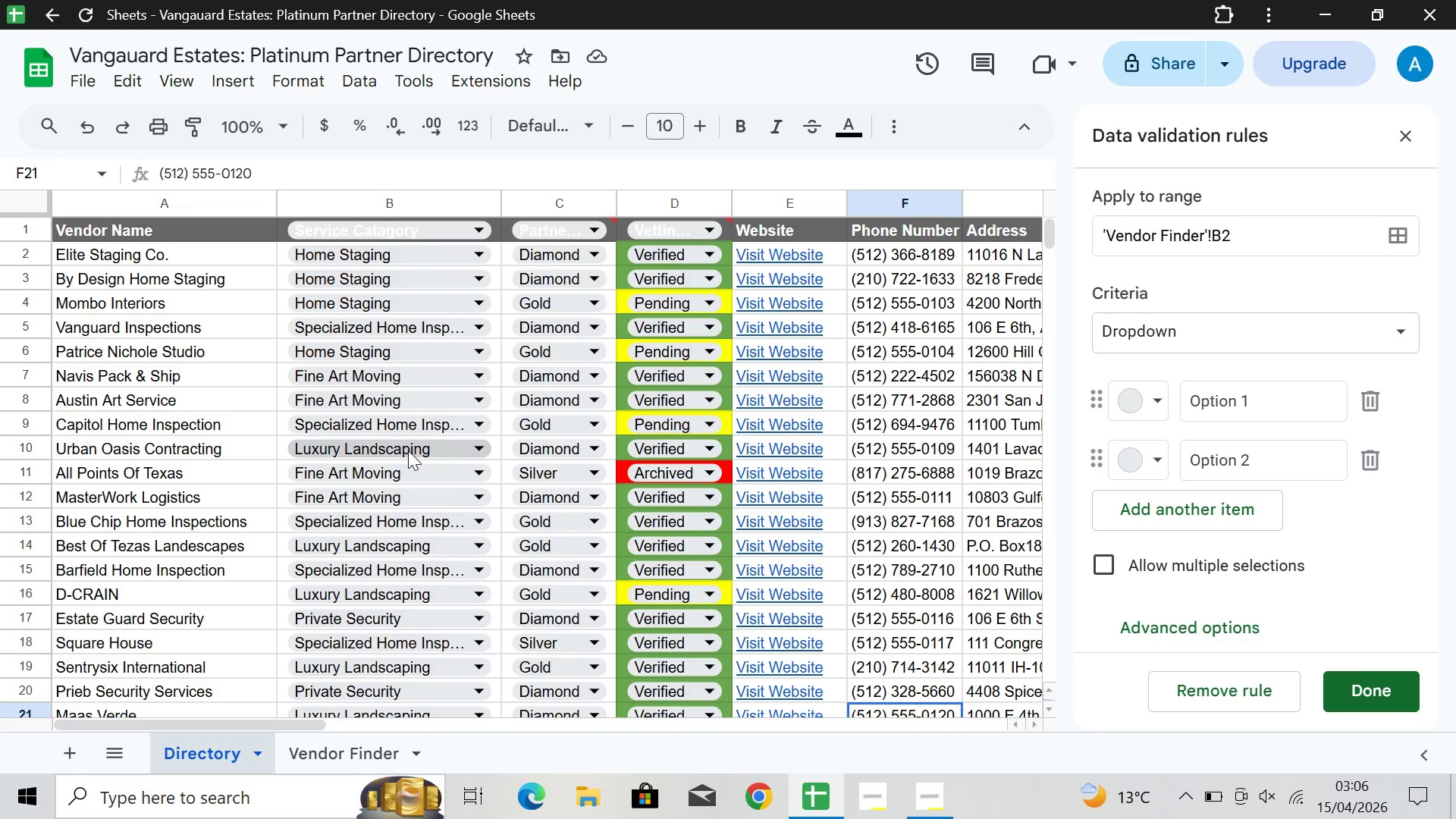 
wait(19.72)
 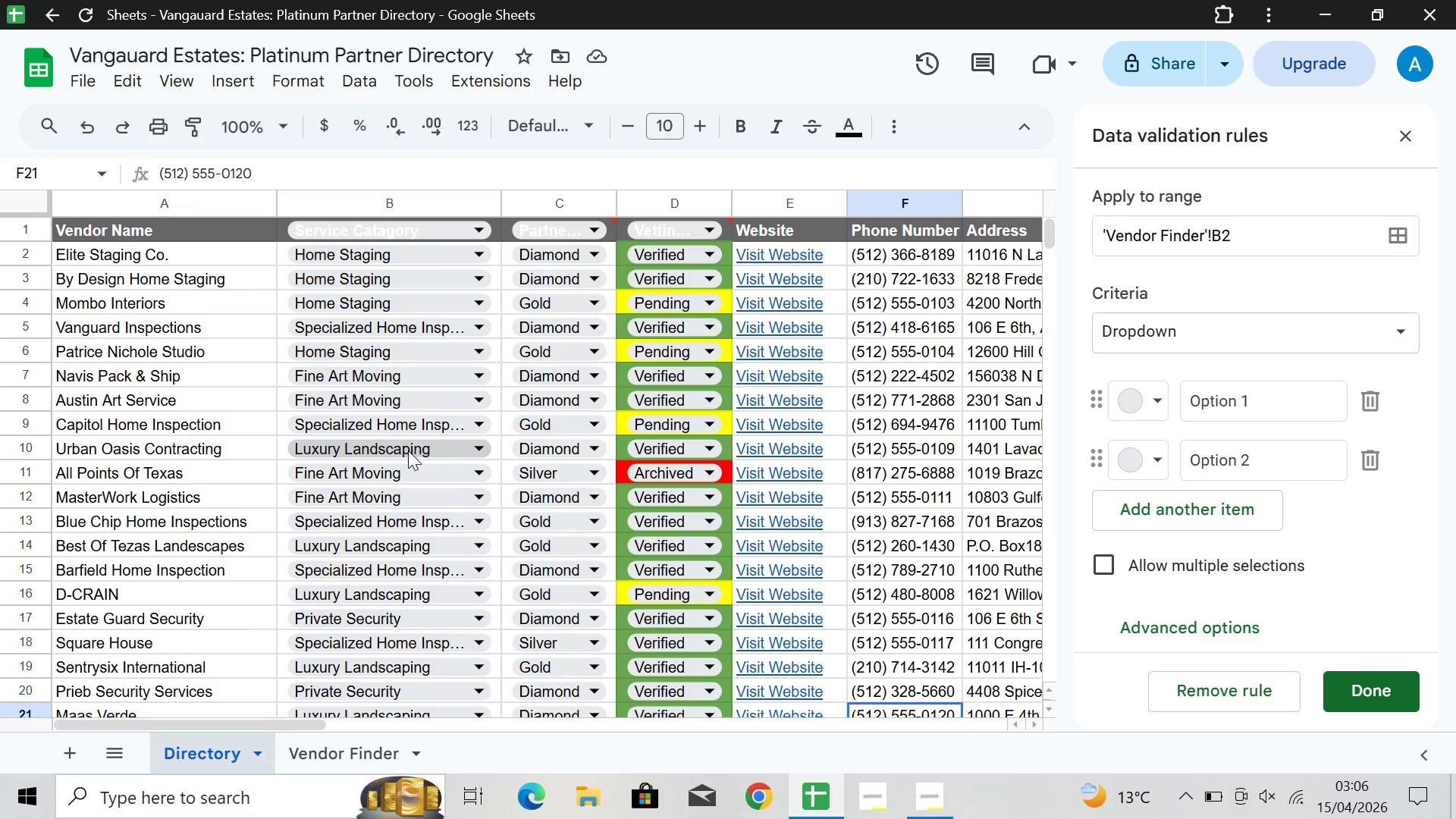 
scroll: coordinate [406, 519], scroll_direction: down, amount: 2.0
 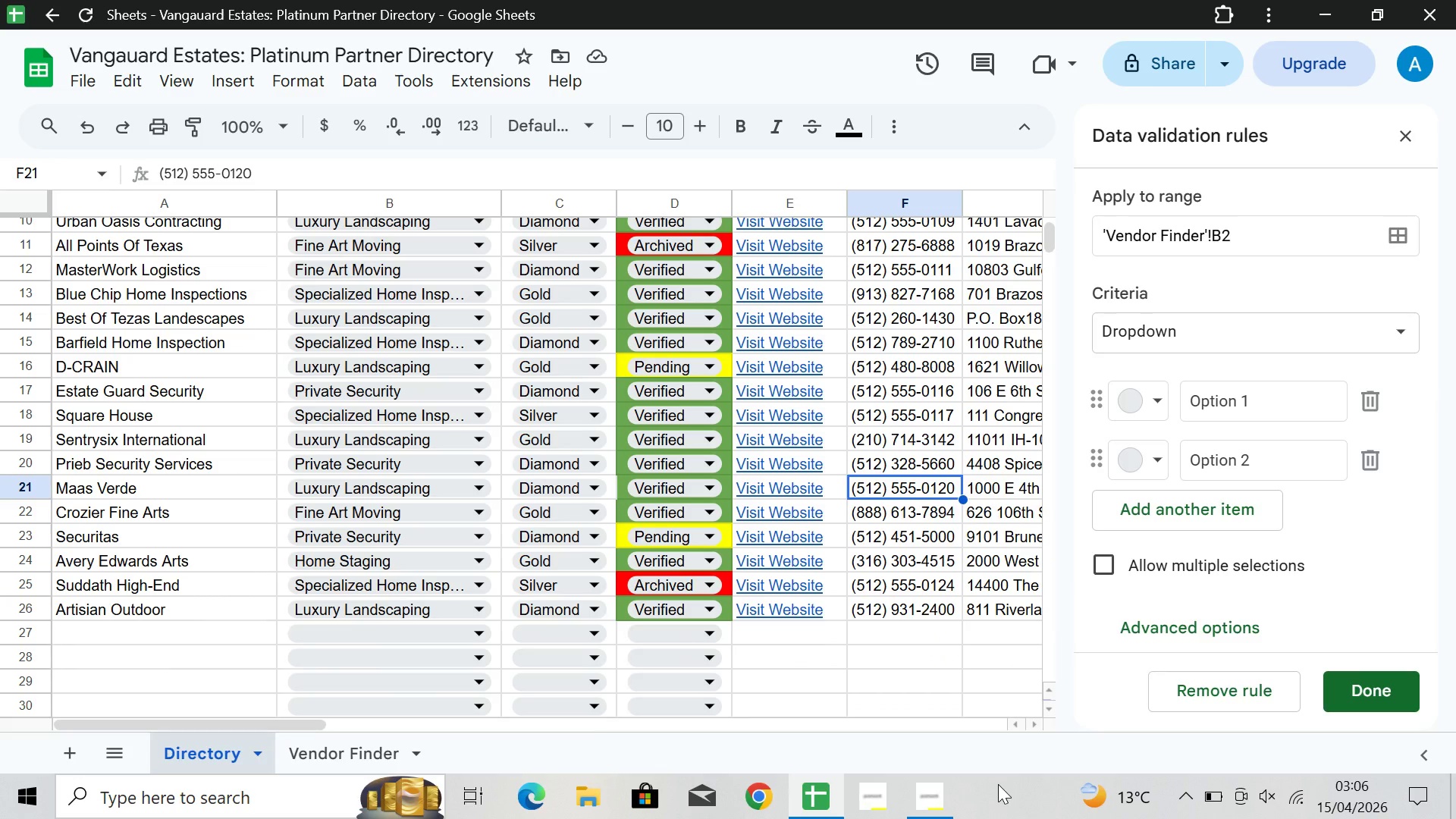 
left_click([345, 748])
 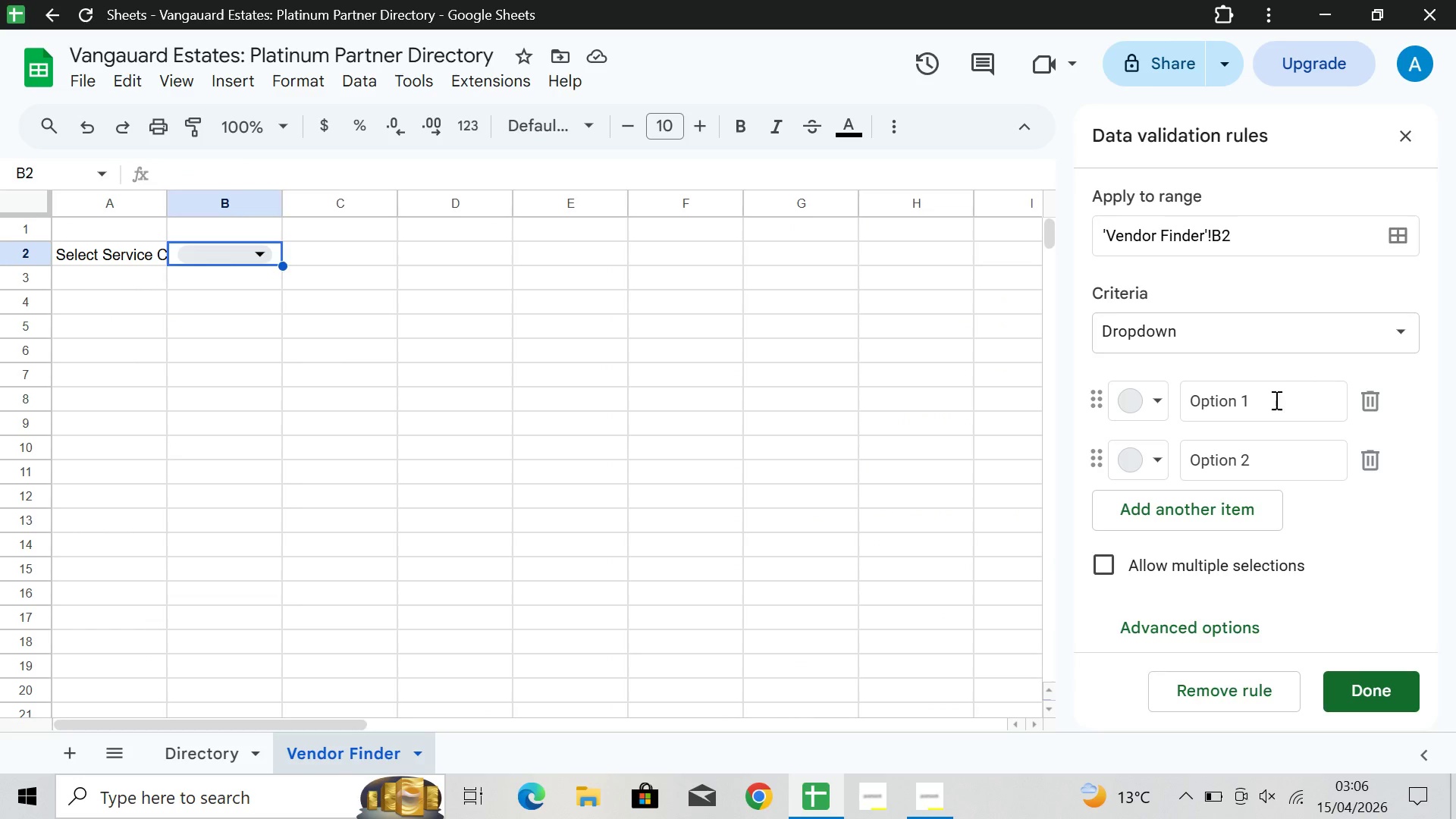 
left_click_drag(start_coordinate=[1276, 399], to_coordinate=[1078, 400])
 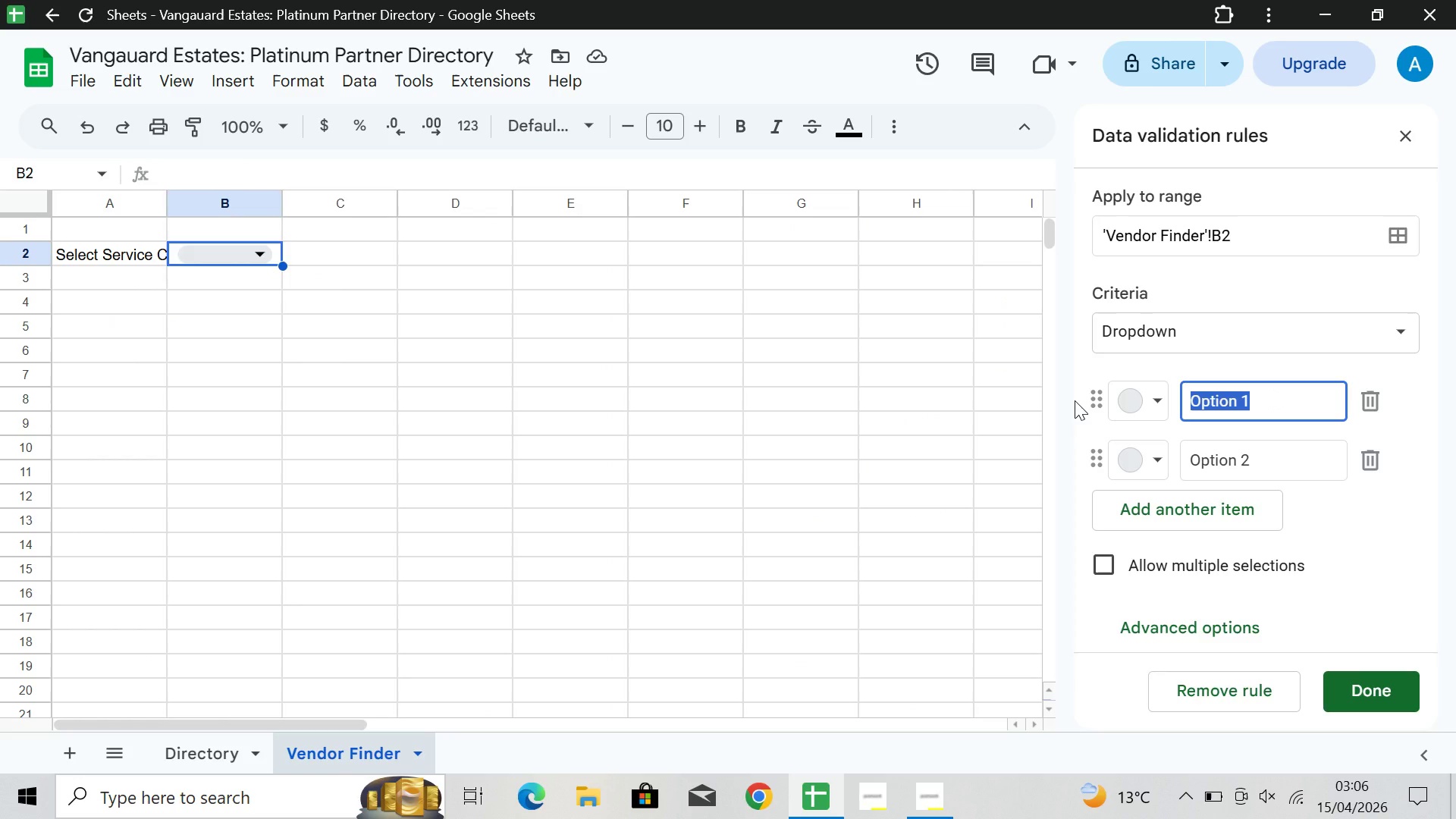 
type(Home Staging)
 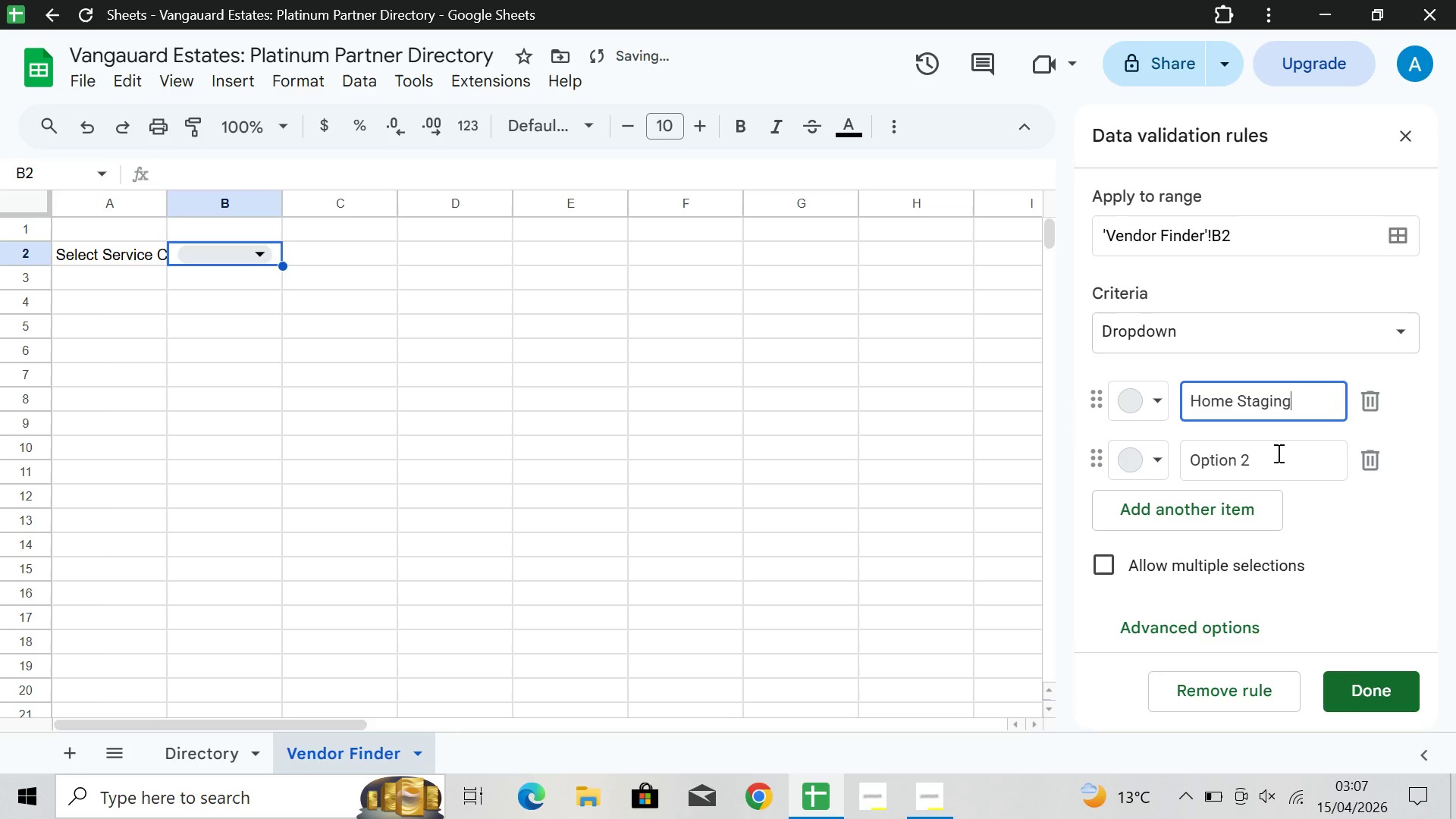 
left_click_drag(start_coordinate=[1297, 469], to_coordinate=[1072, 452])
 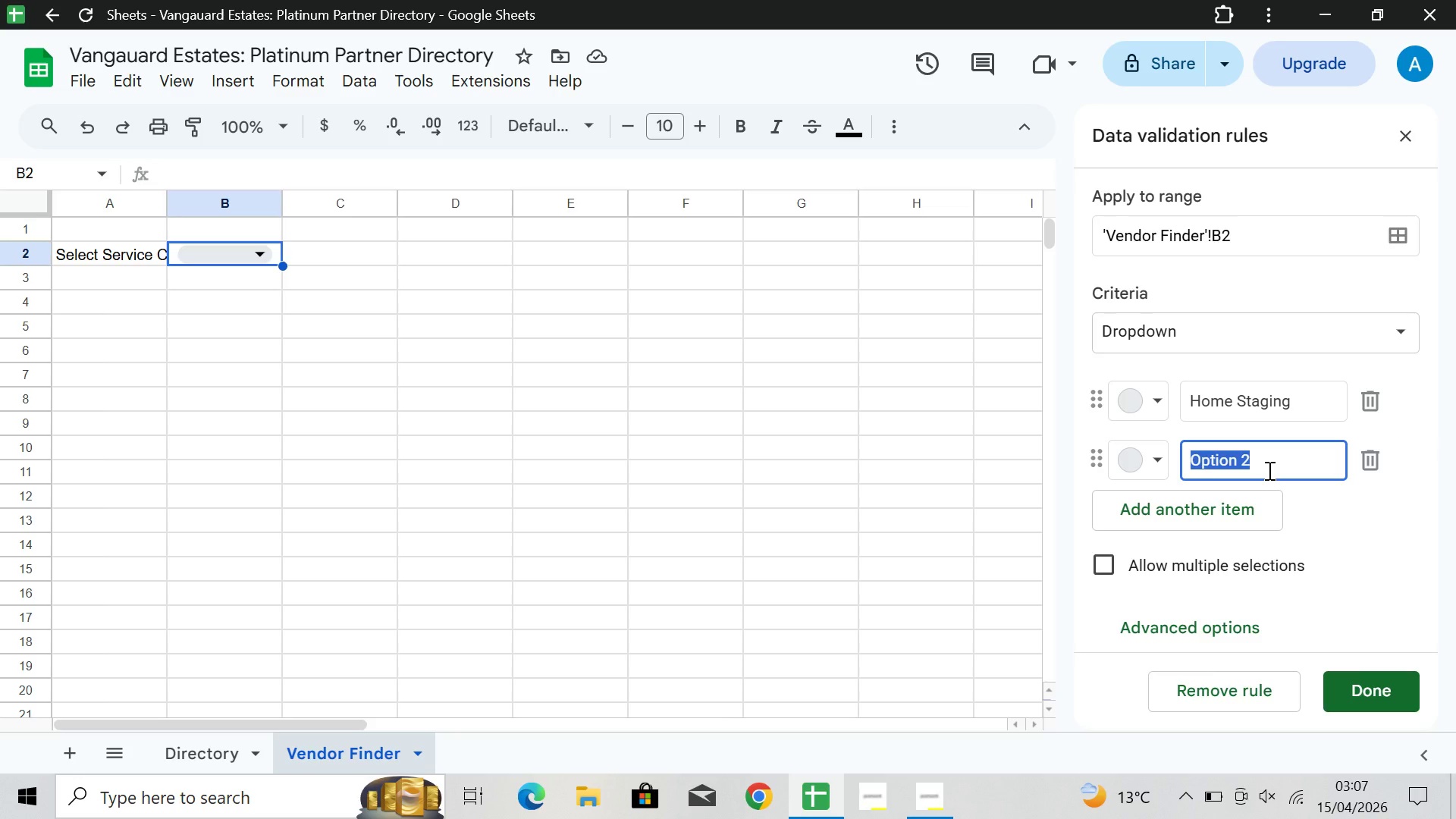 
wait(50.81)
 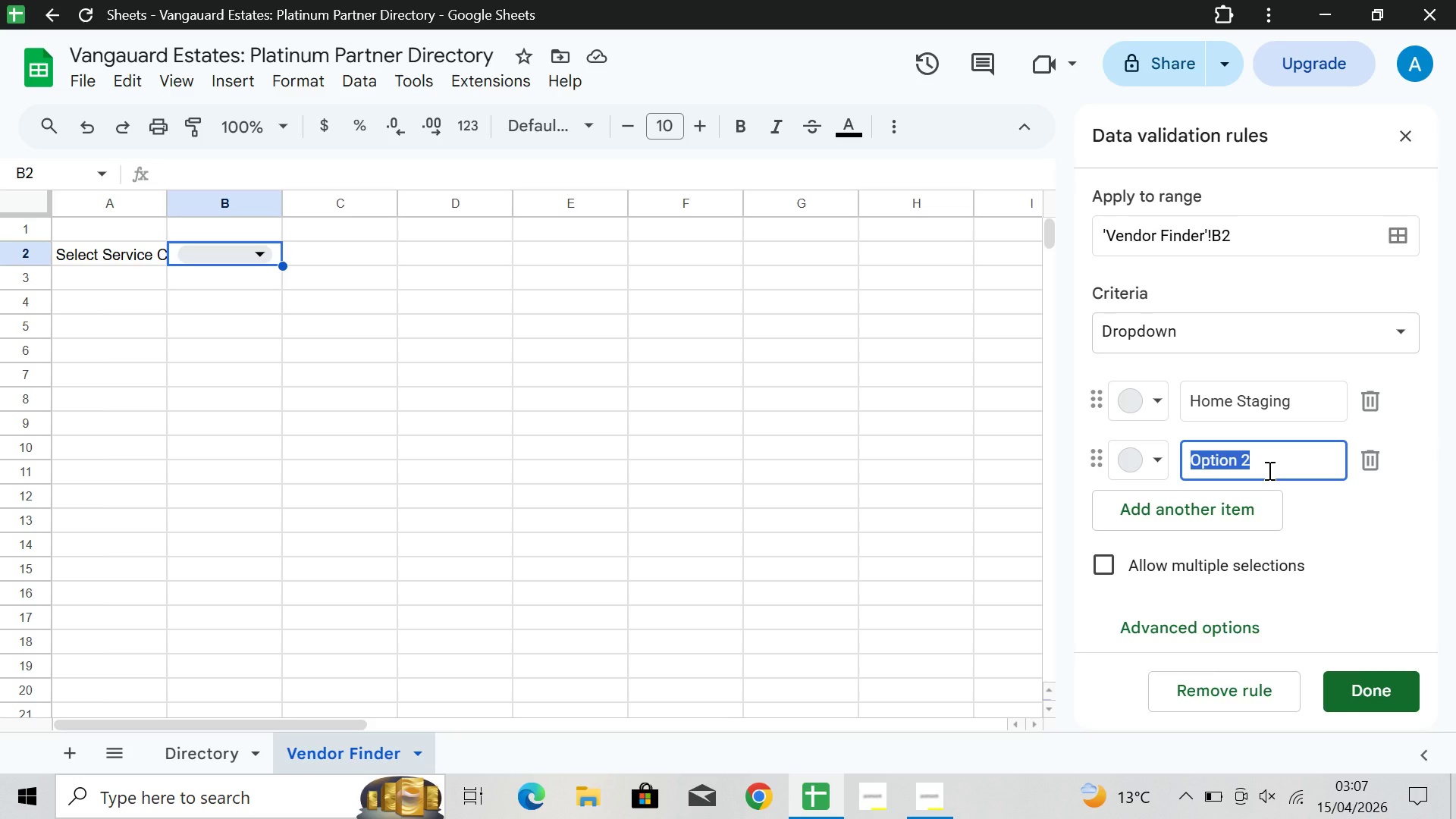 
type(Fine Art Moving)
 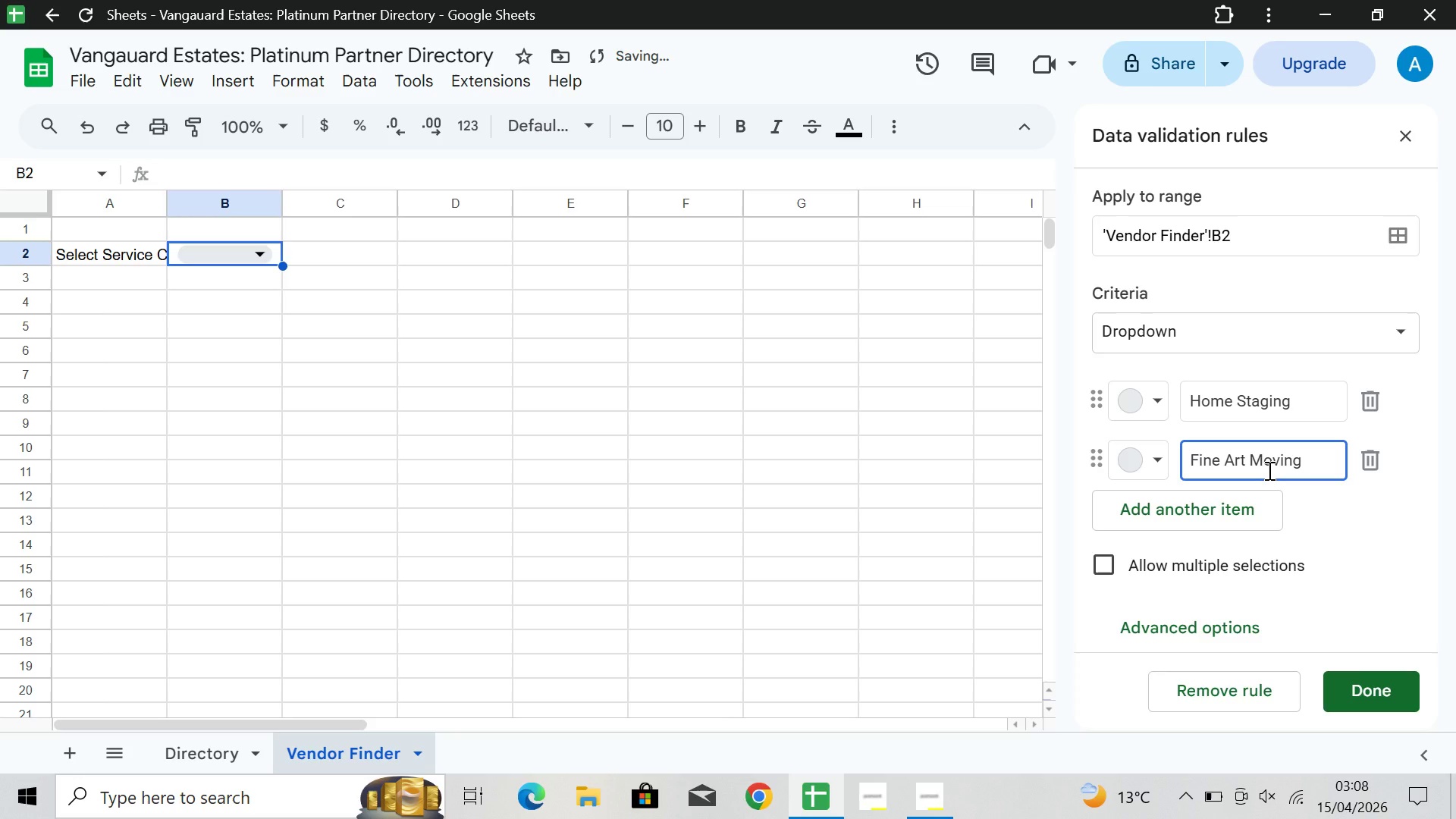 
left_click([1252, 509])
 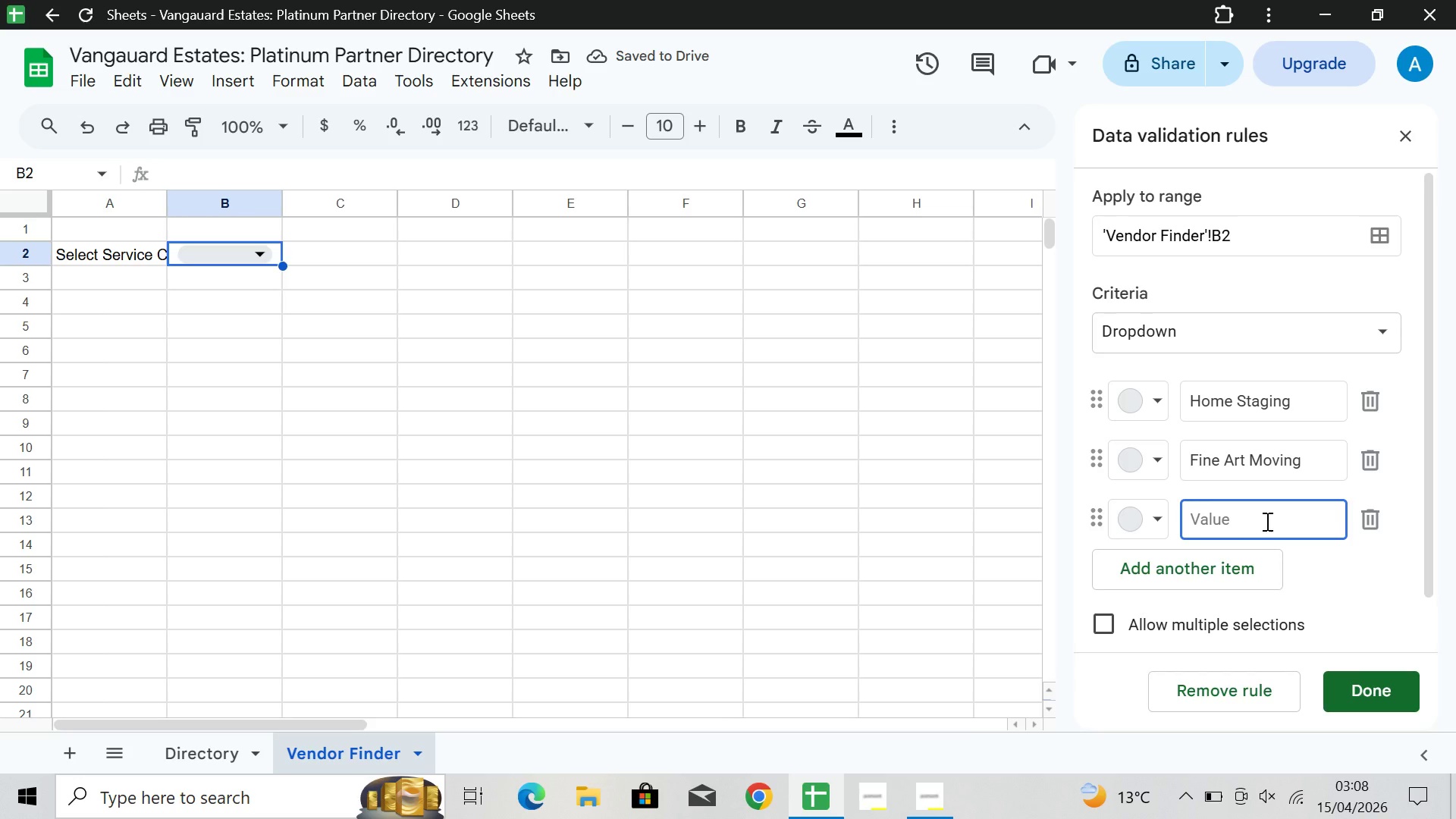 
type(K)
key(Backspace)
type(Luxu)
 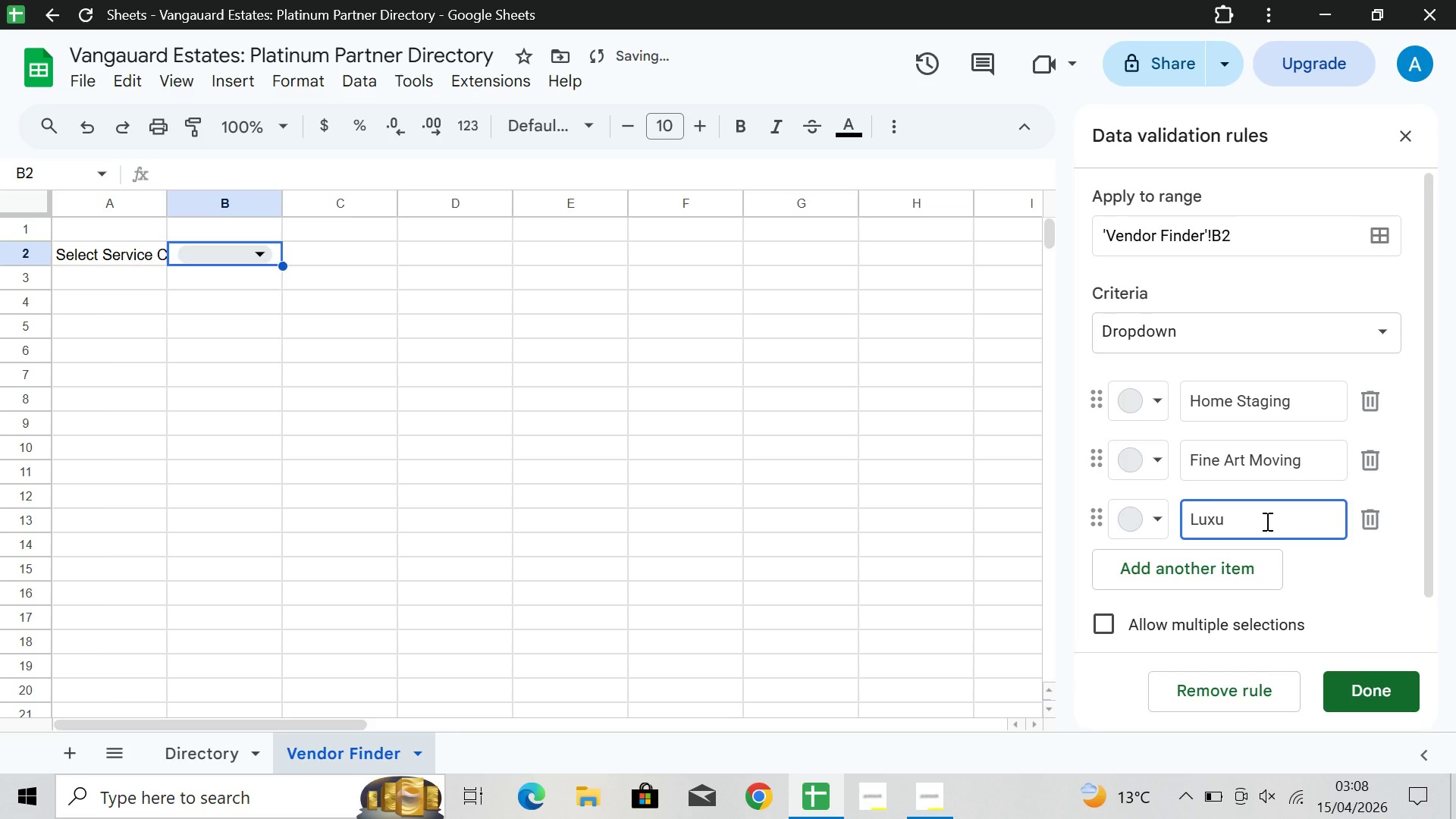 
wait(5.84)
 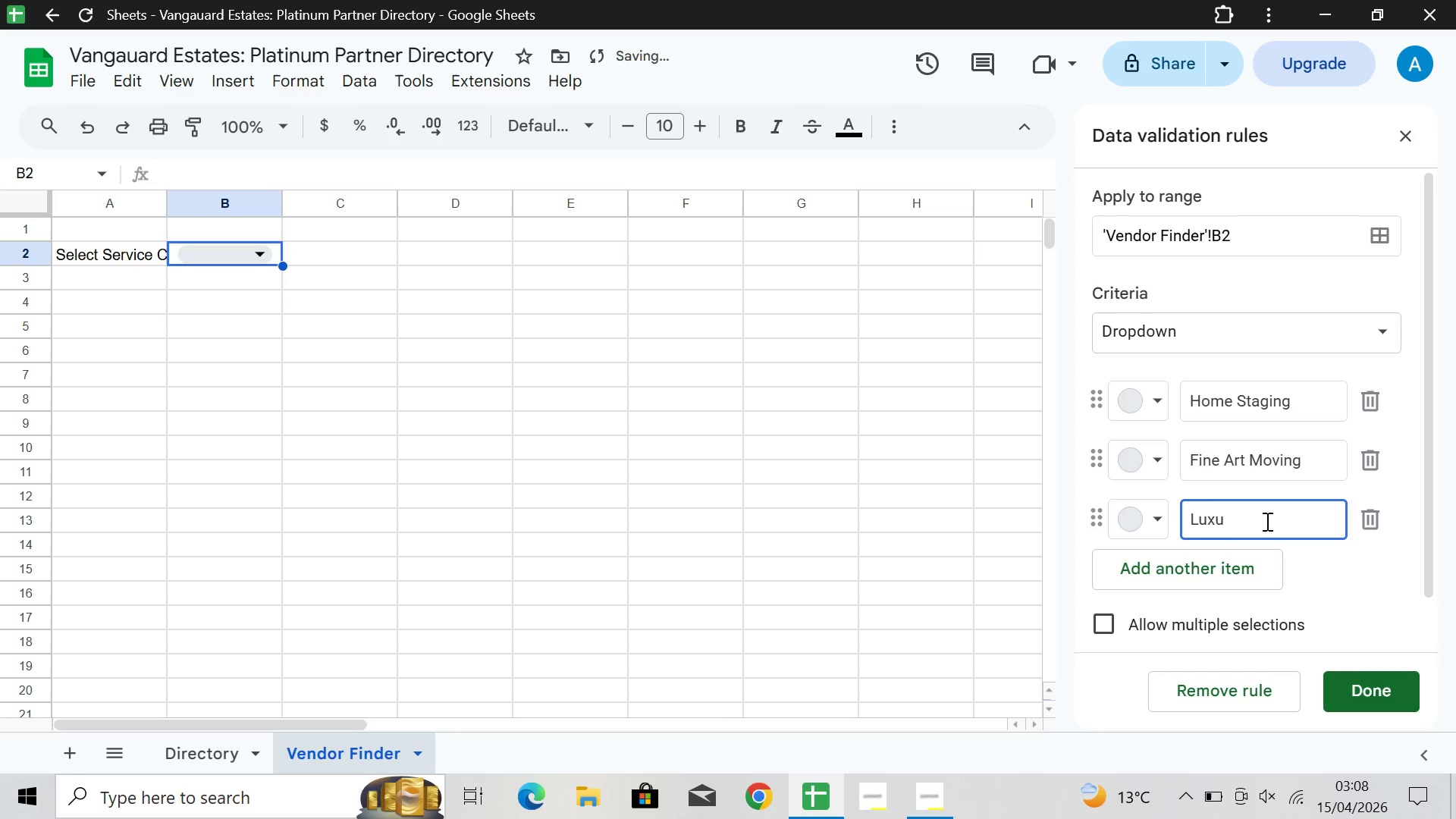 
type(ry Landscaping)
 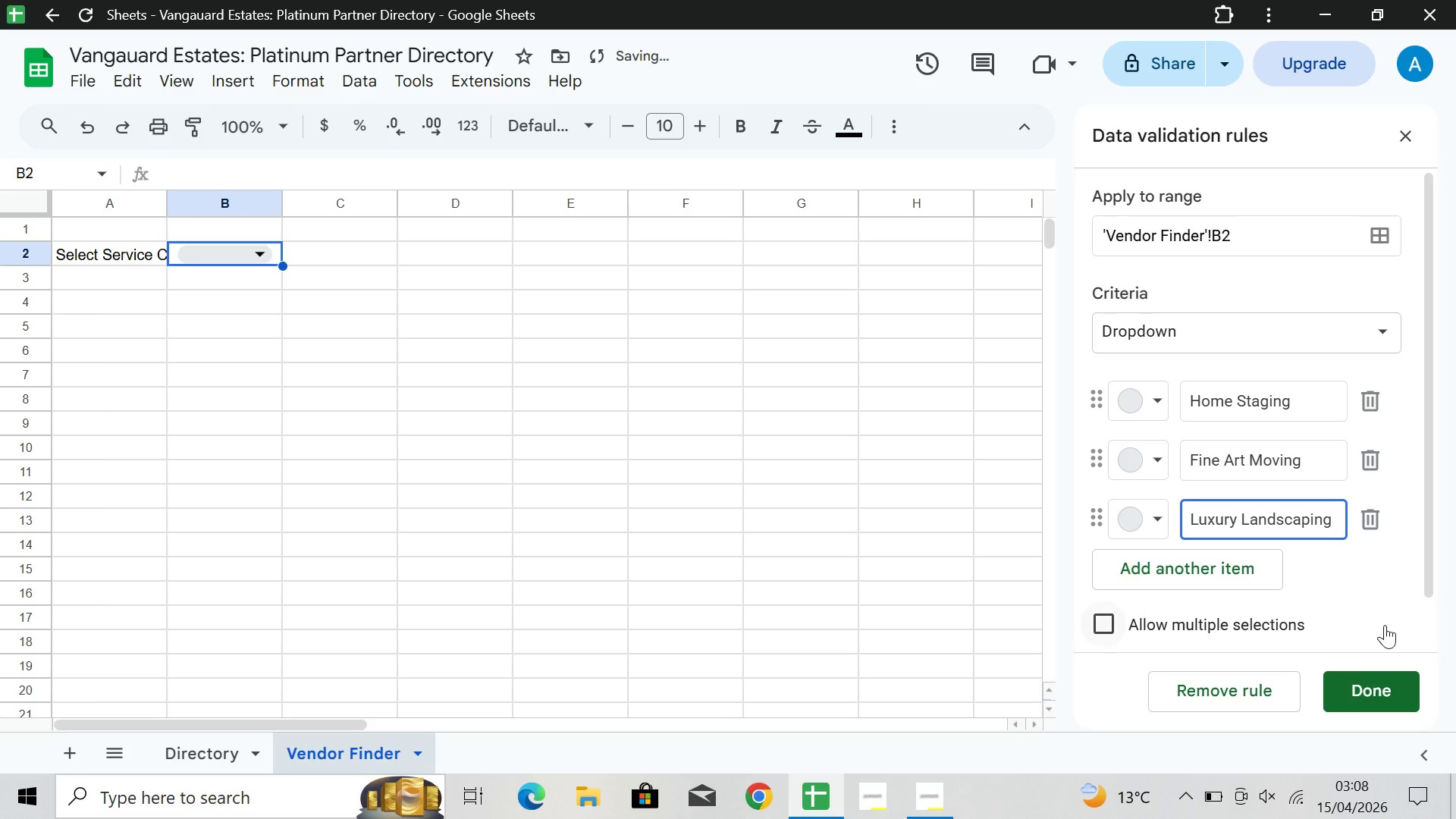 
left_click([1257, 576])
 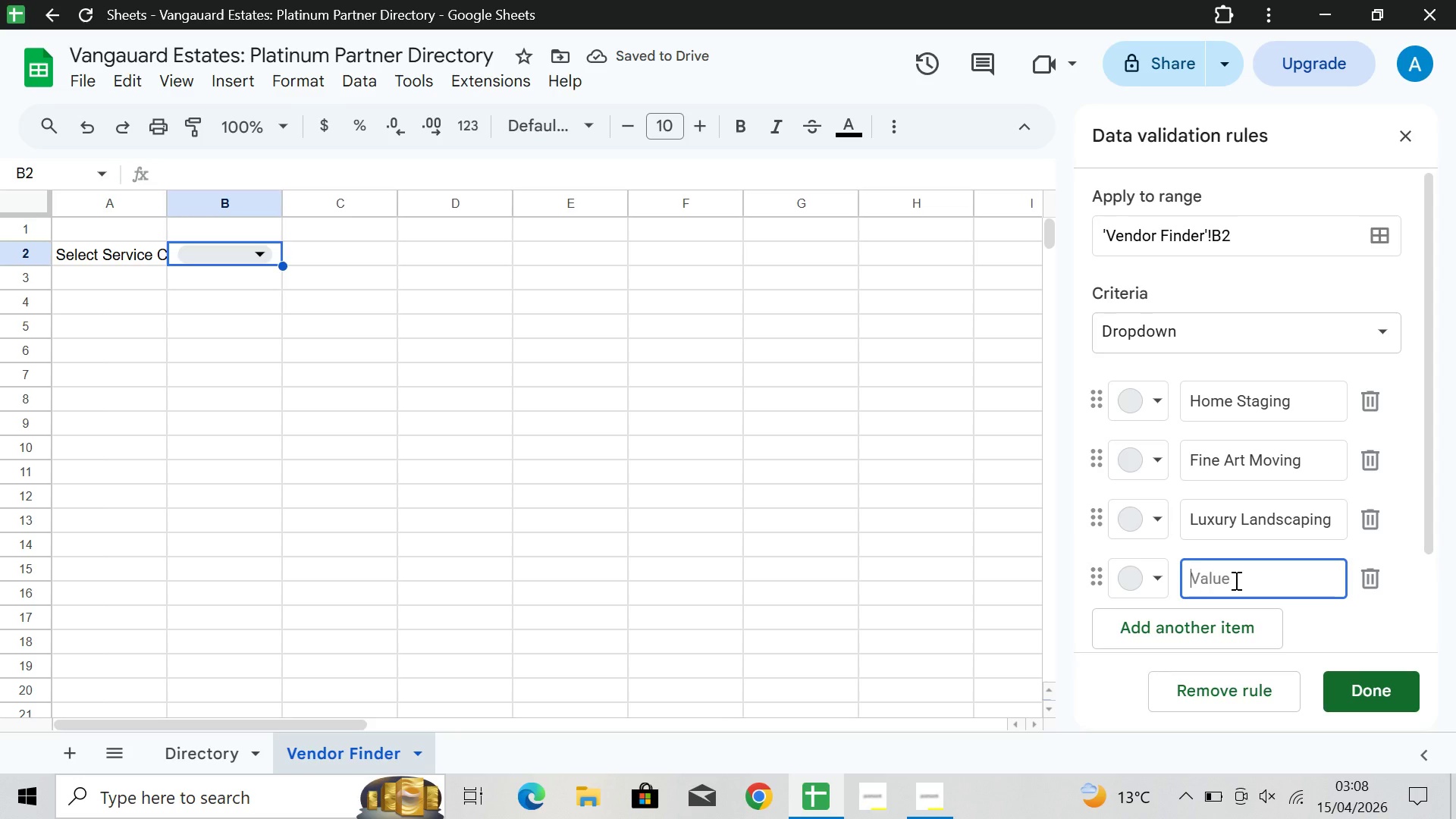 
left_click([1235, 580])
 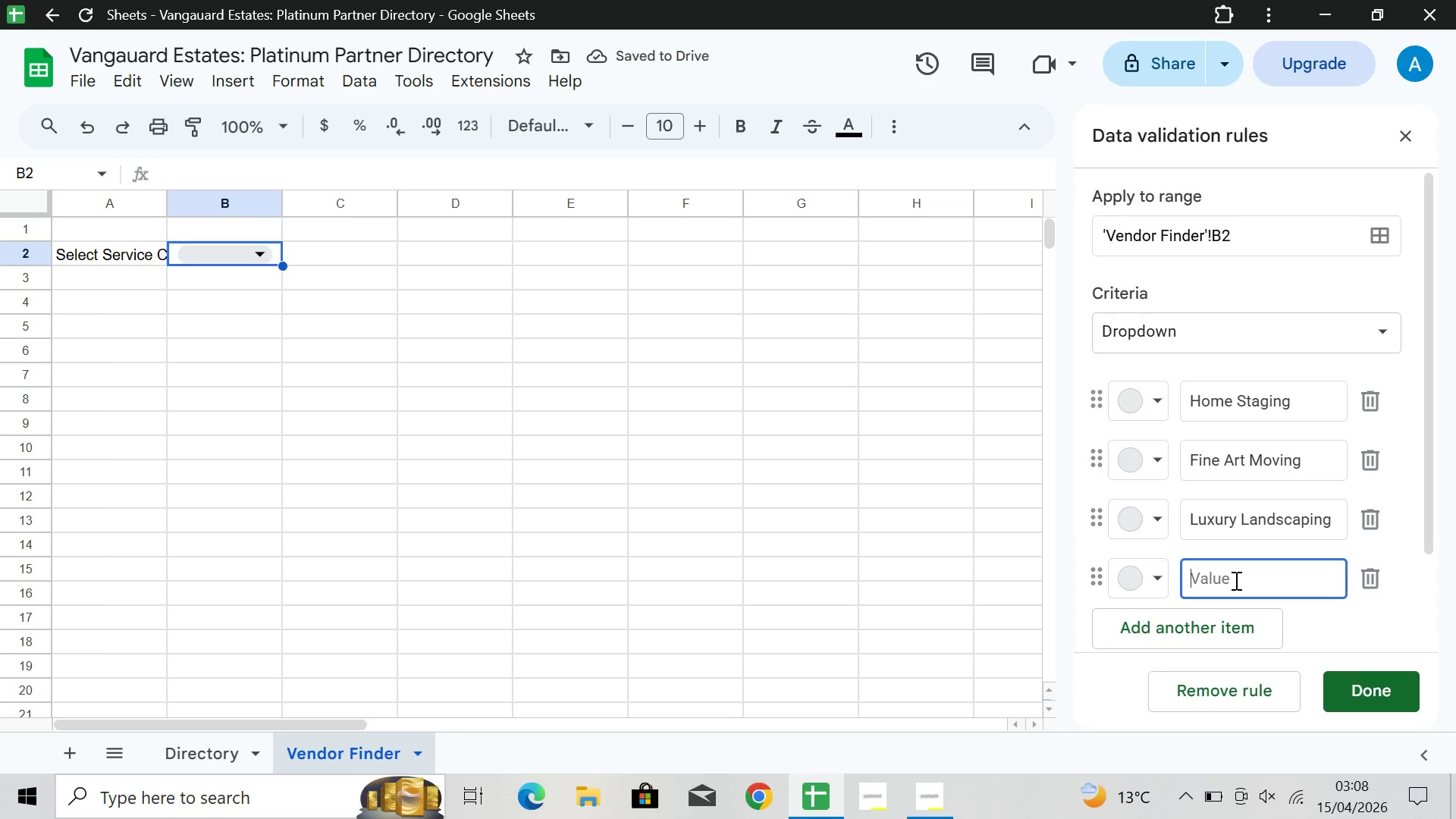 
type(Specialized)
 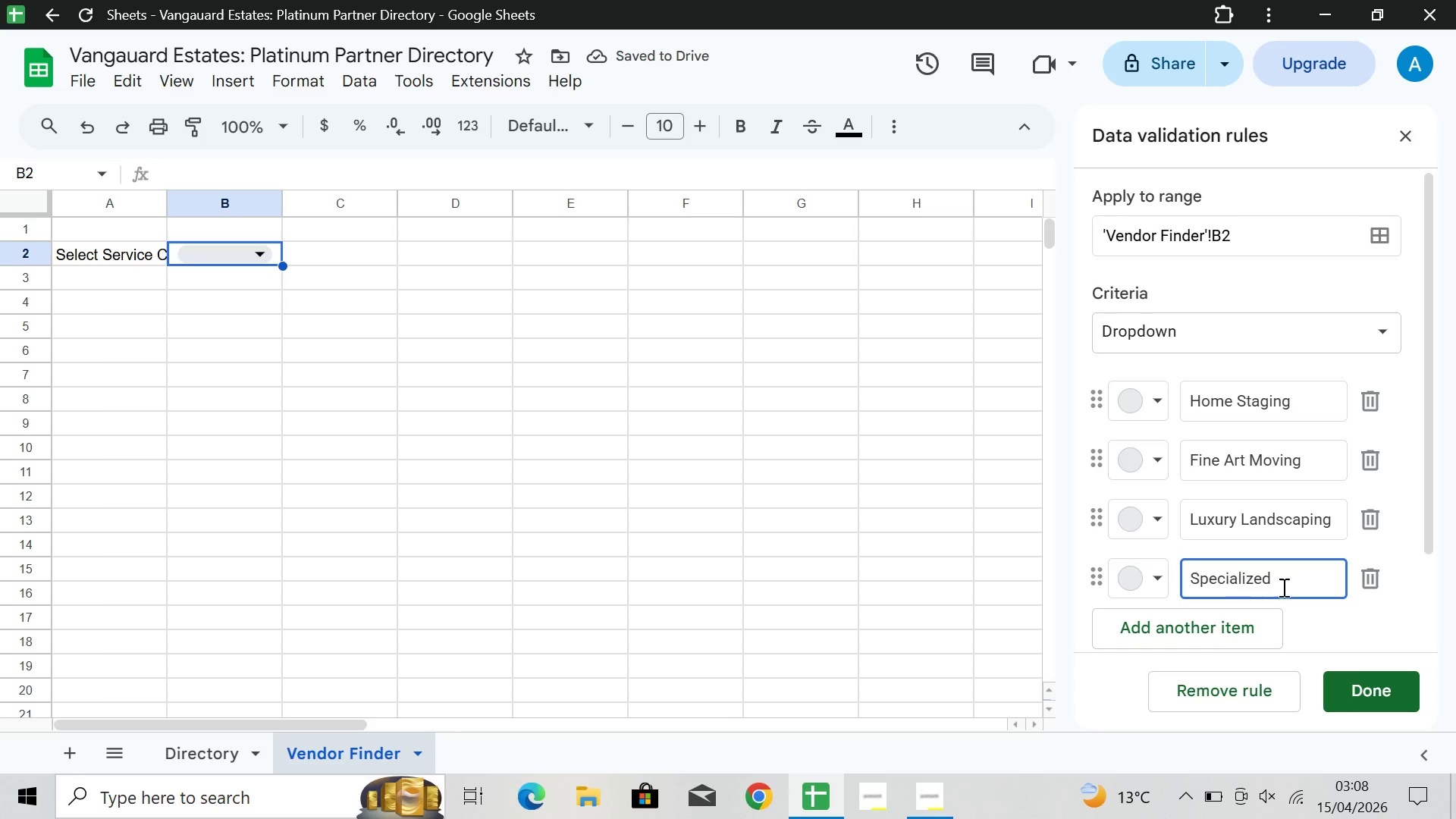 
wait(9.75)
 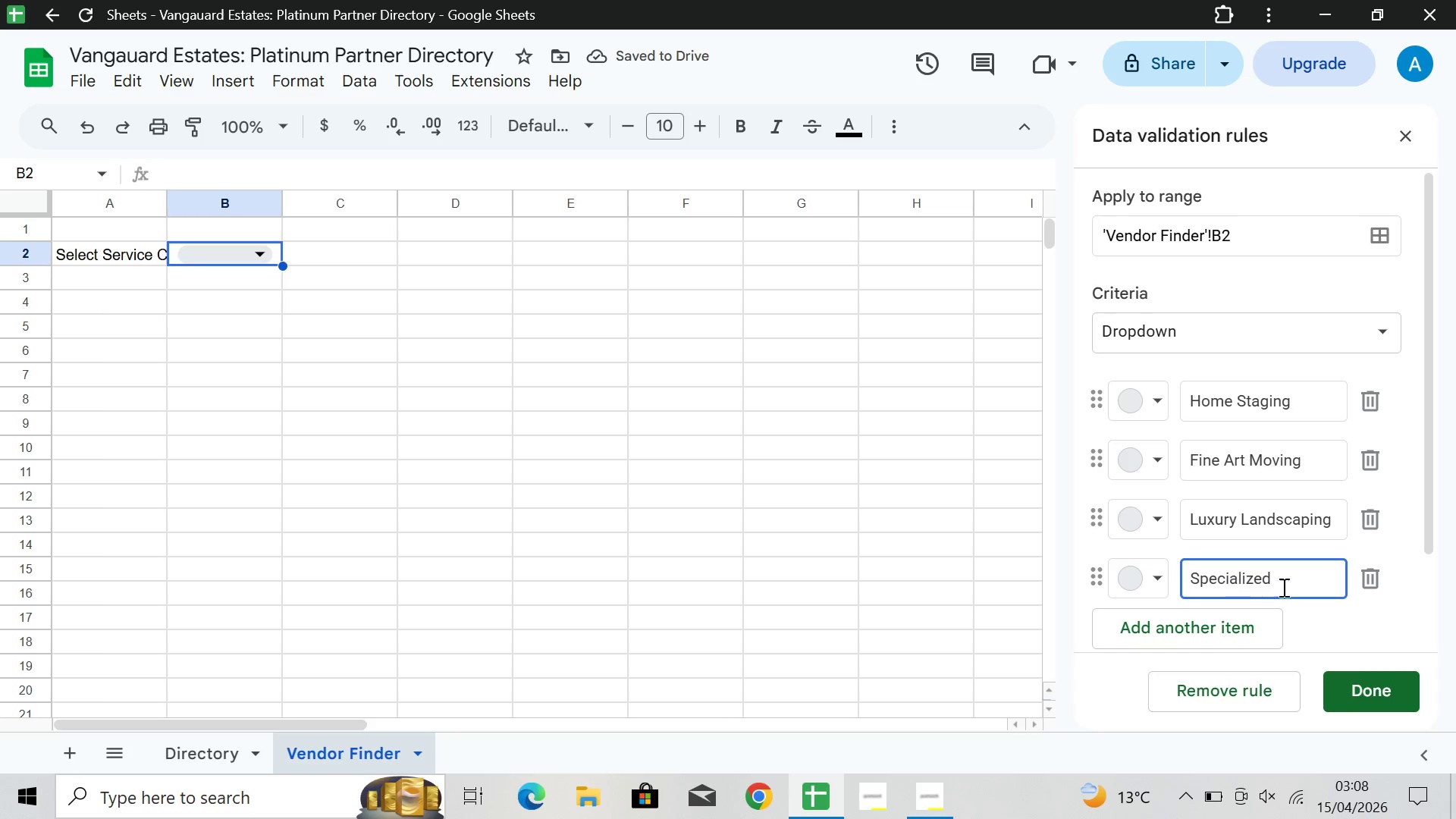 
type( Home Inspection)
 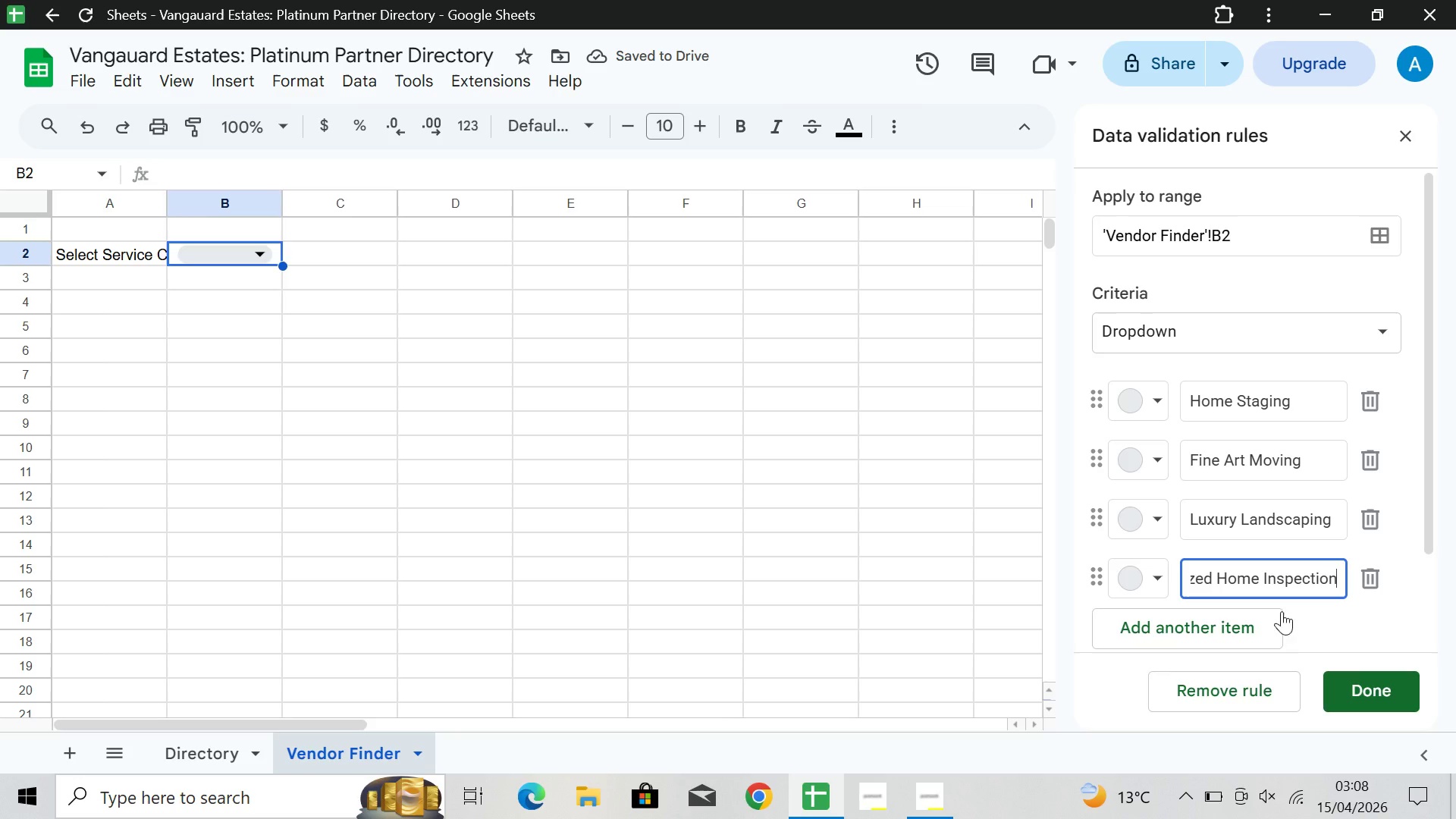 
left_click([1207, 633])
 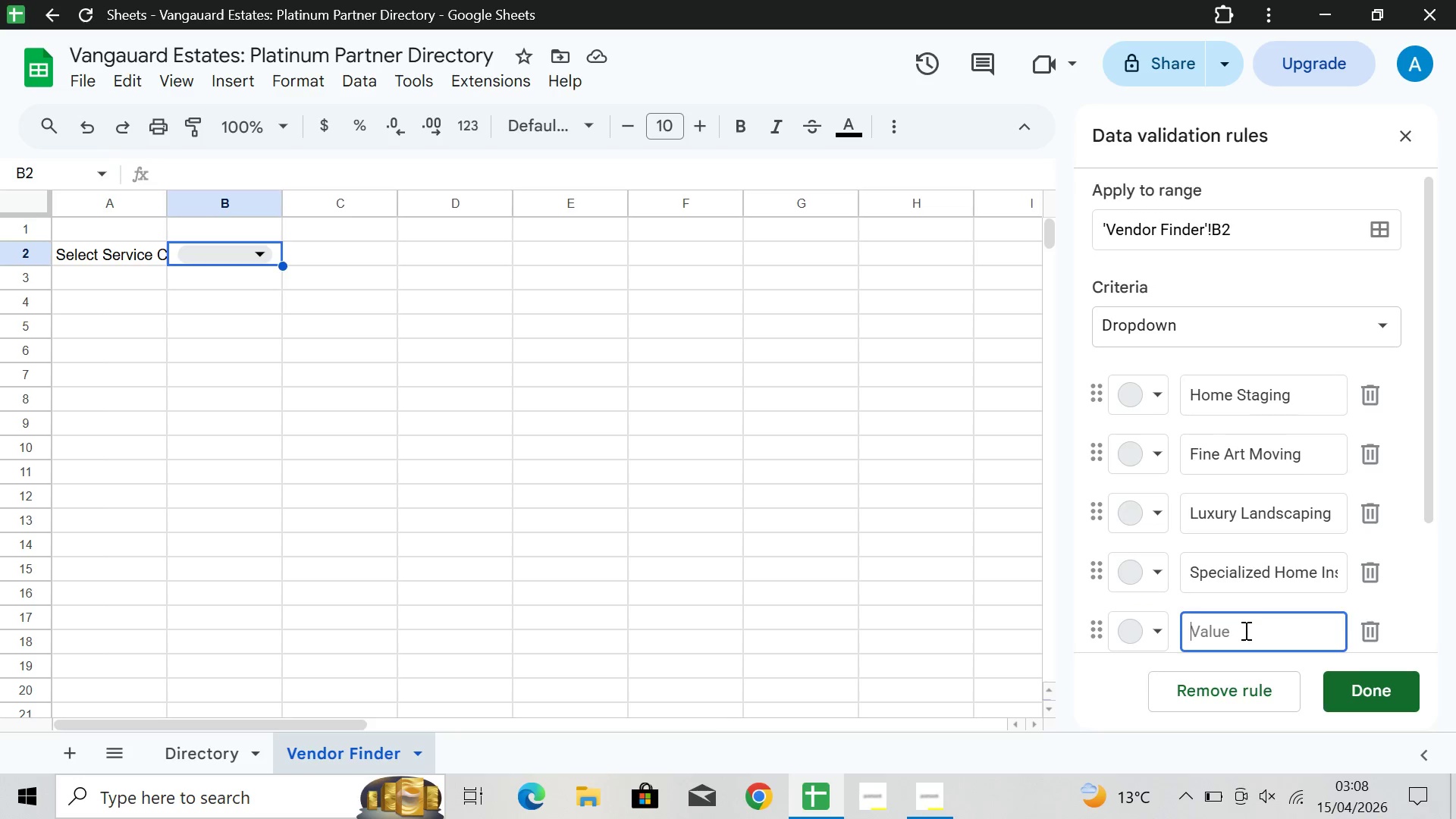 
type(Private Security)
 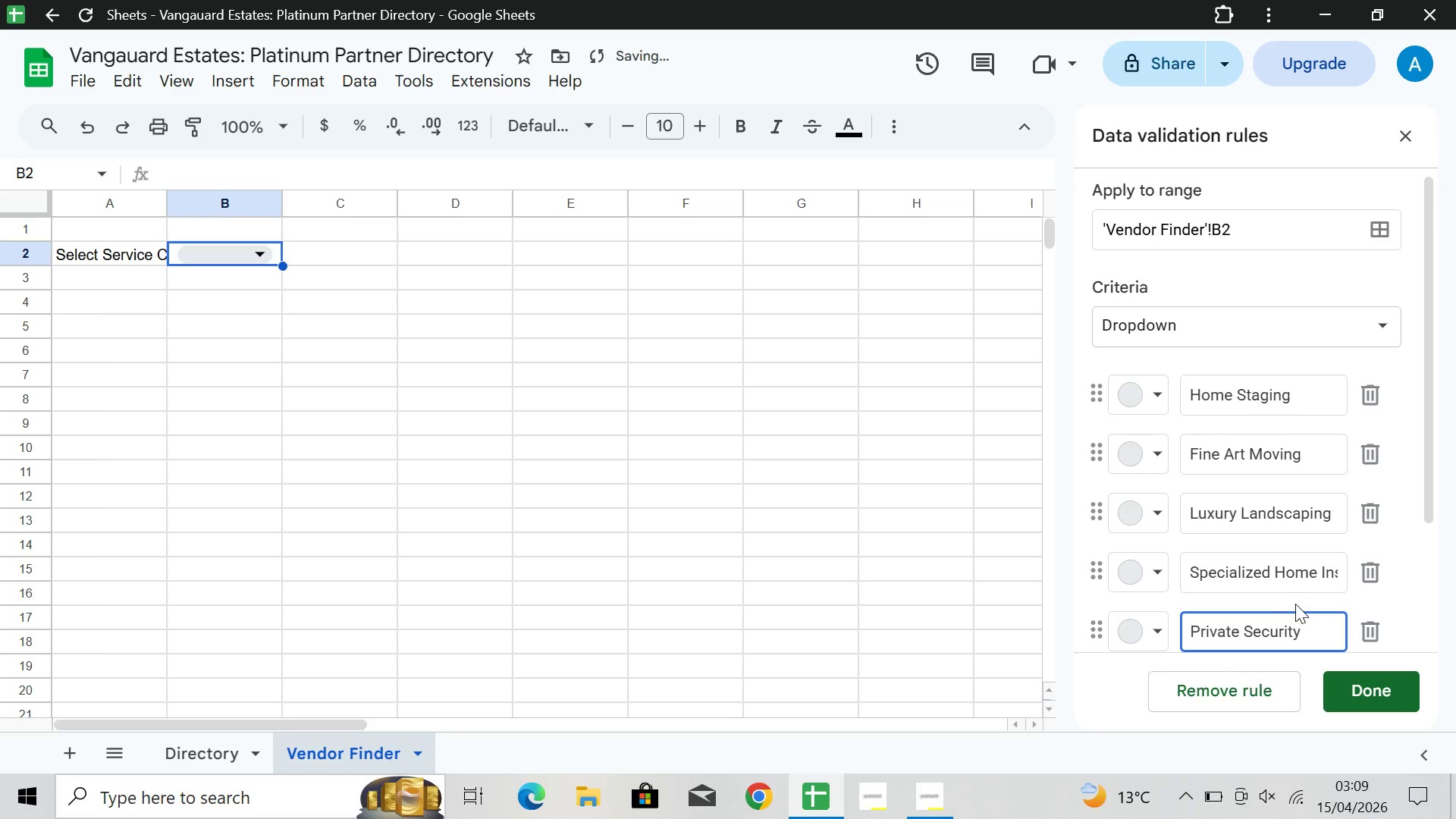 
scroll: coordinate [1297, 604], scroll_direction: down, amount: 1.0
 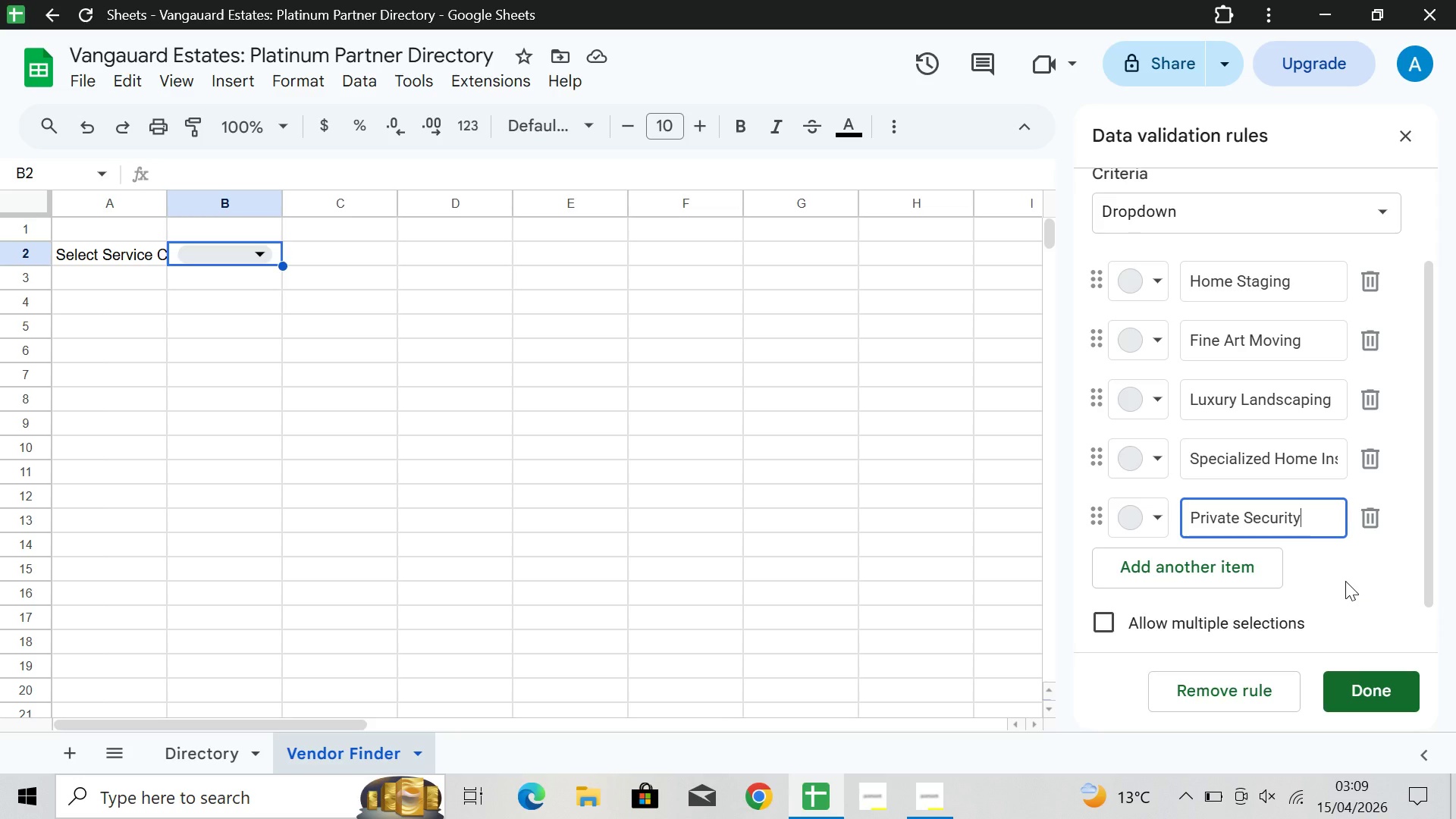 
wait(15.51)
 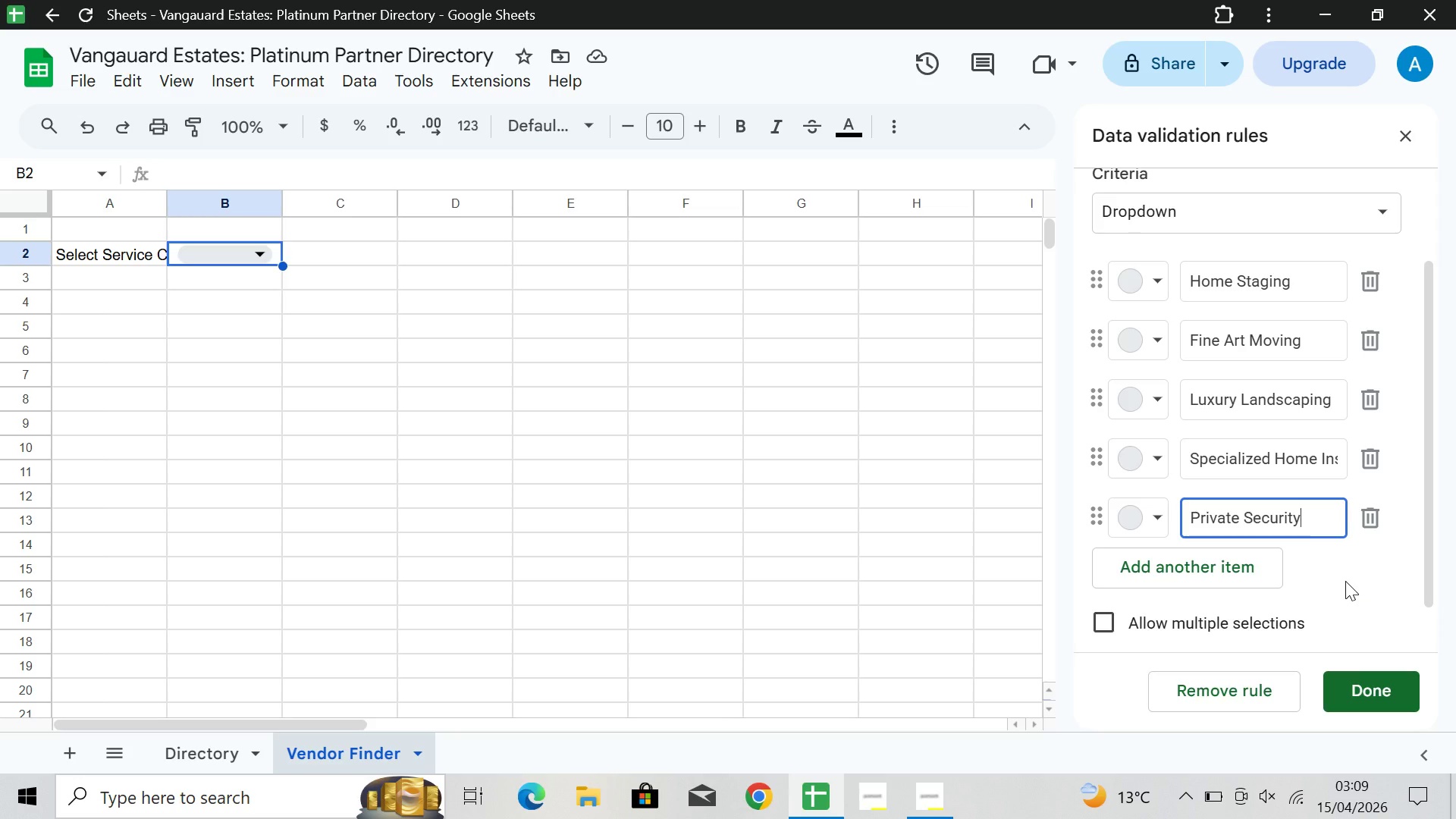 
left_click([1391, 694])
 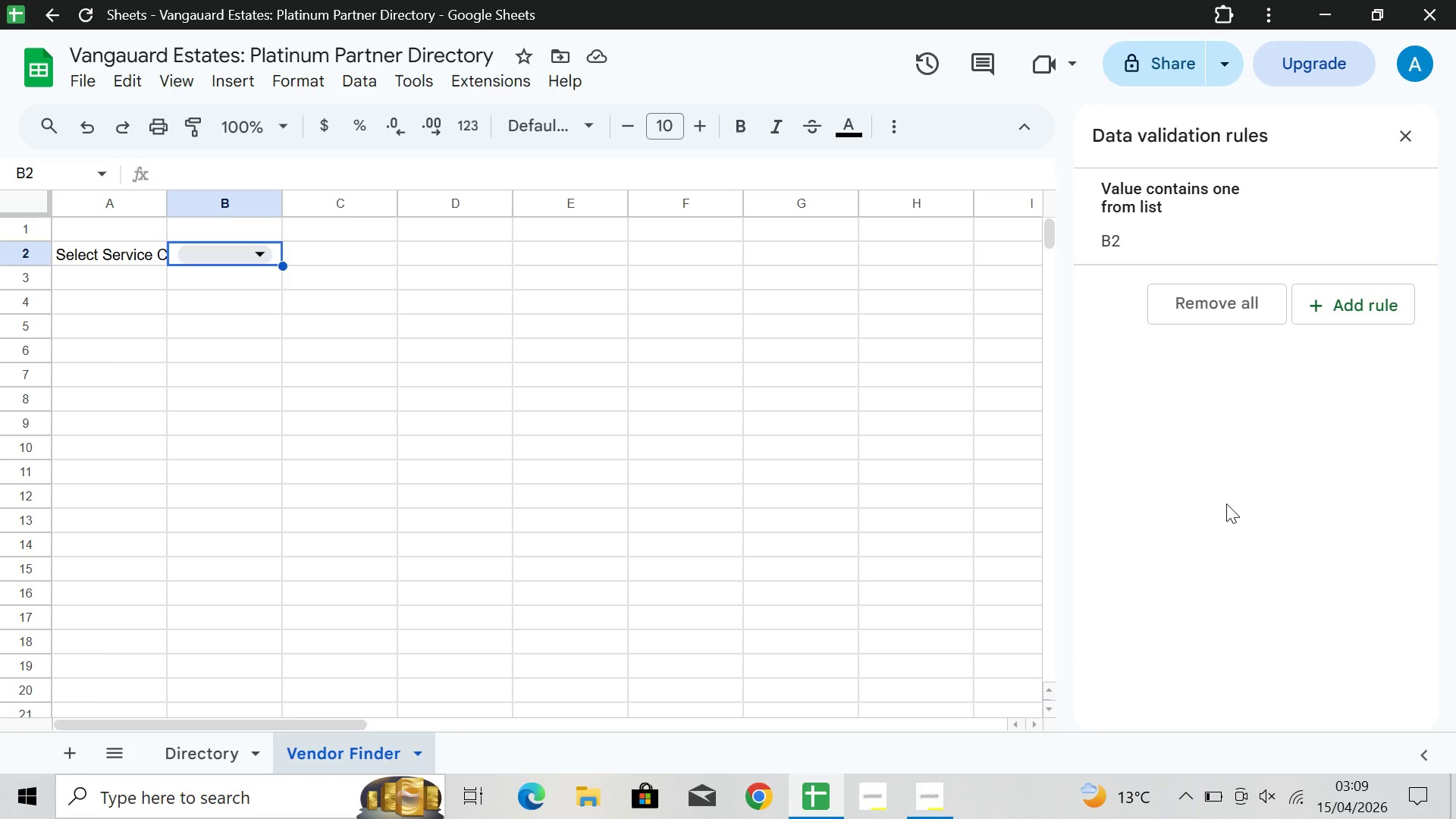 
scroll: coordinate [1235, 516], scroll_direction: up, amount: 3.0
 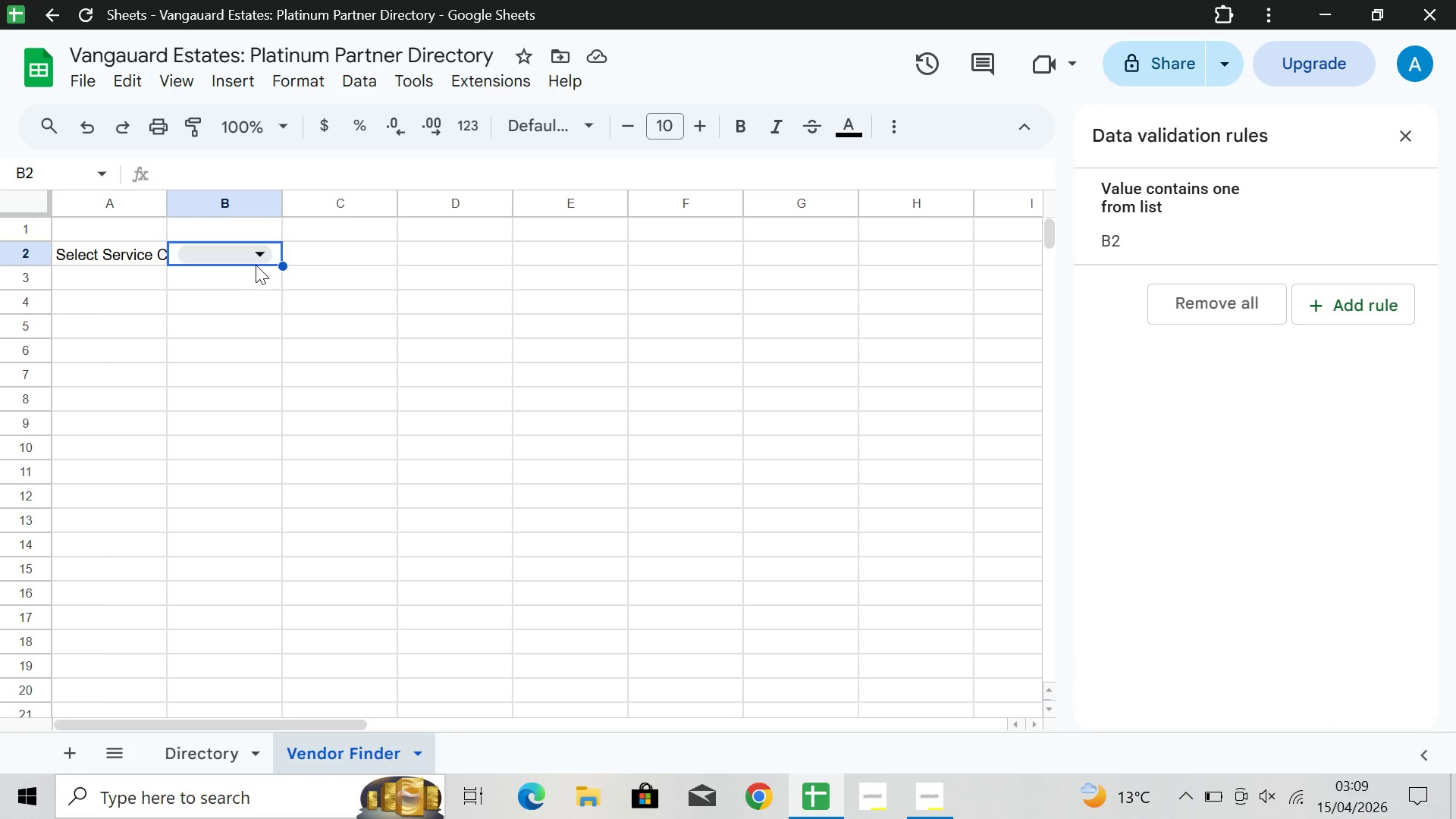 
left_click([259, 259])
 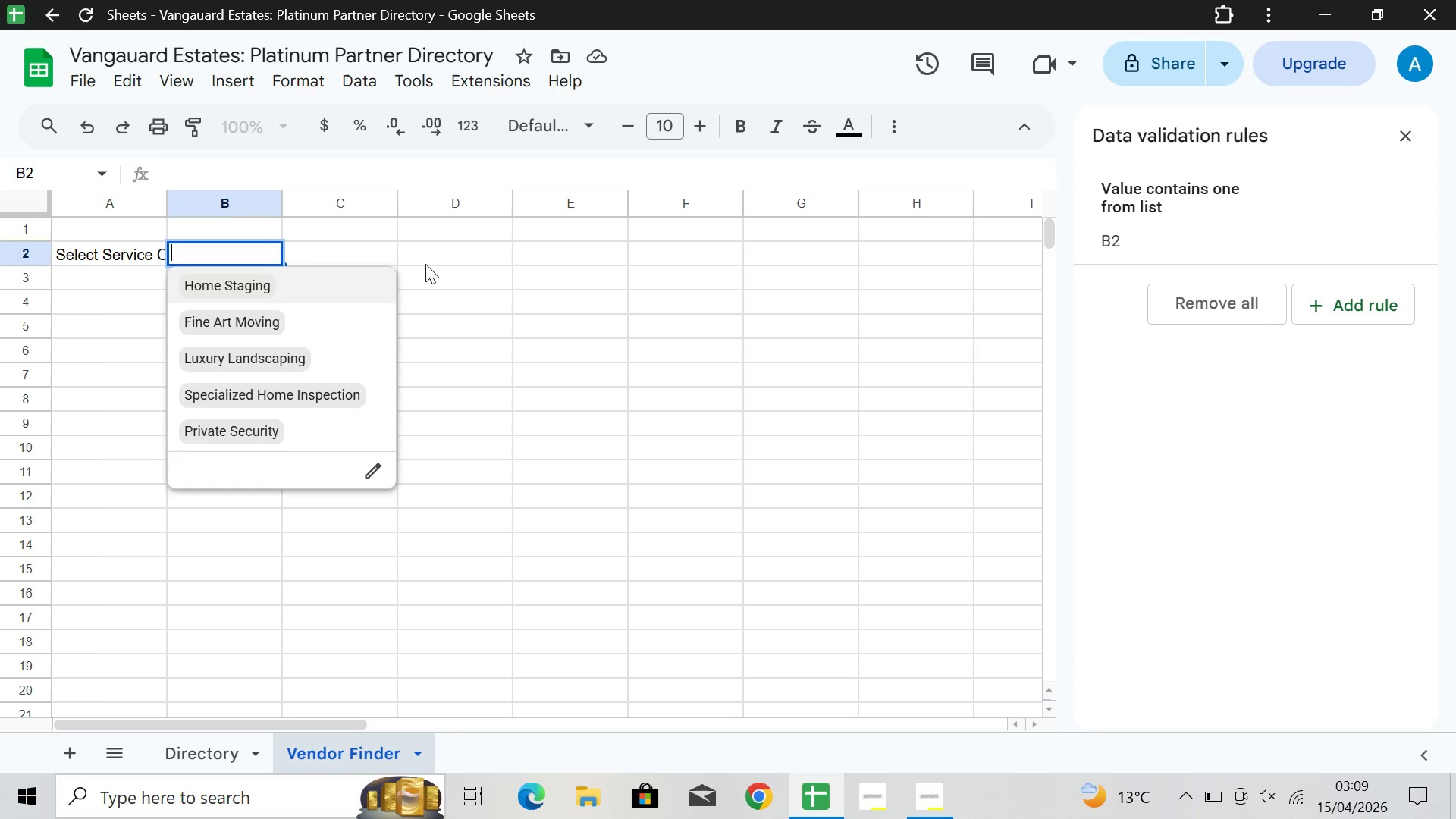 
left_click([120, 260])
 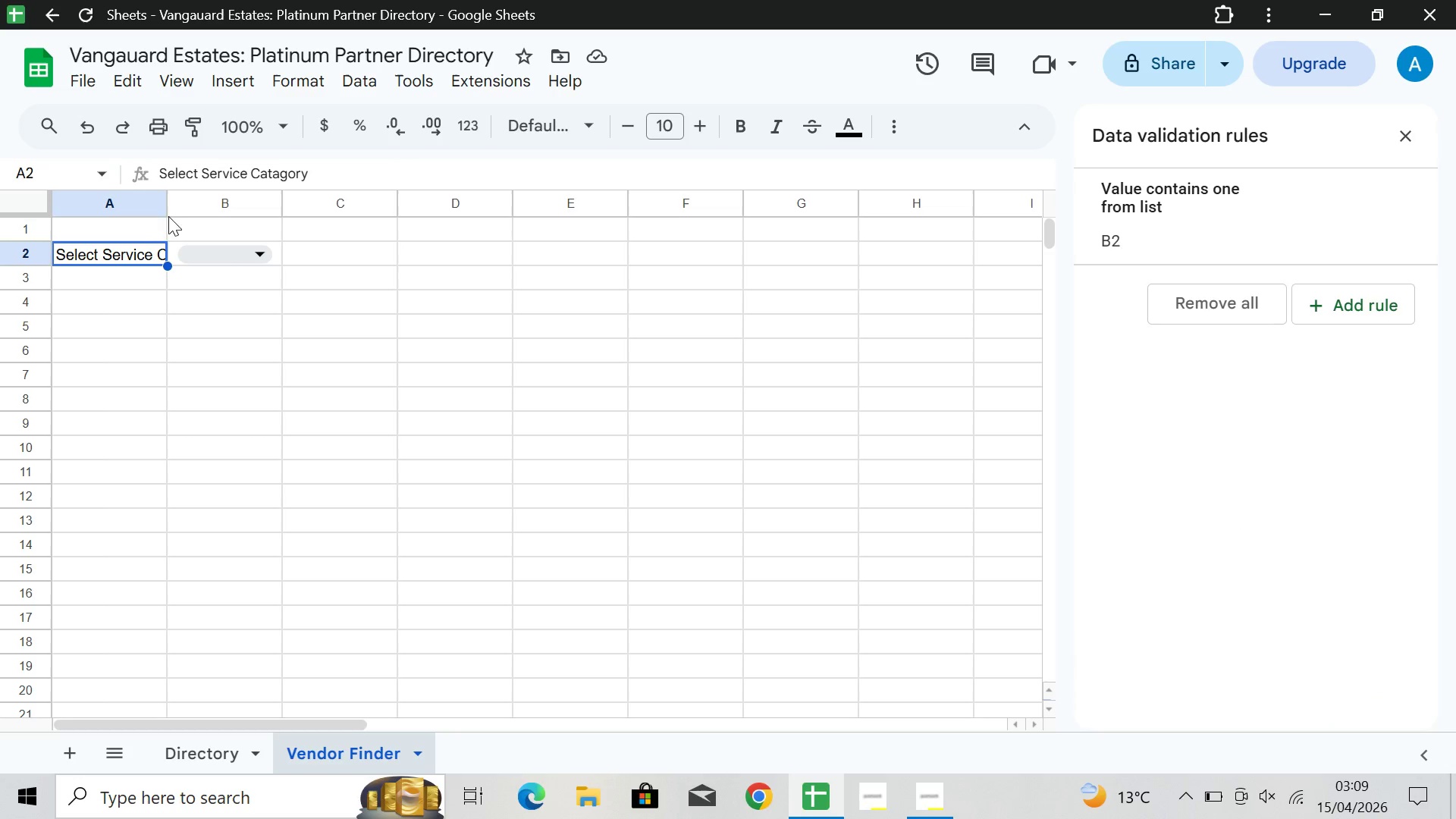 
left_click_drag(start_coordinate=[165, 202], to_coordinate=[229, 197])
 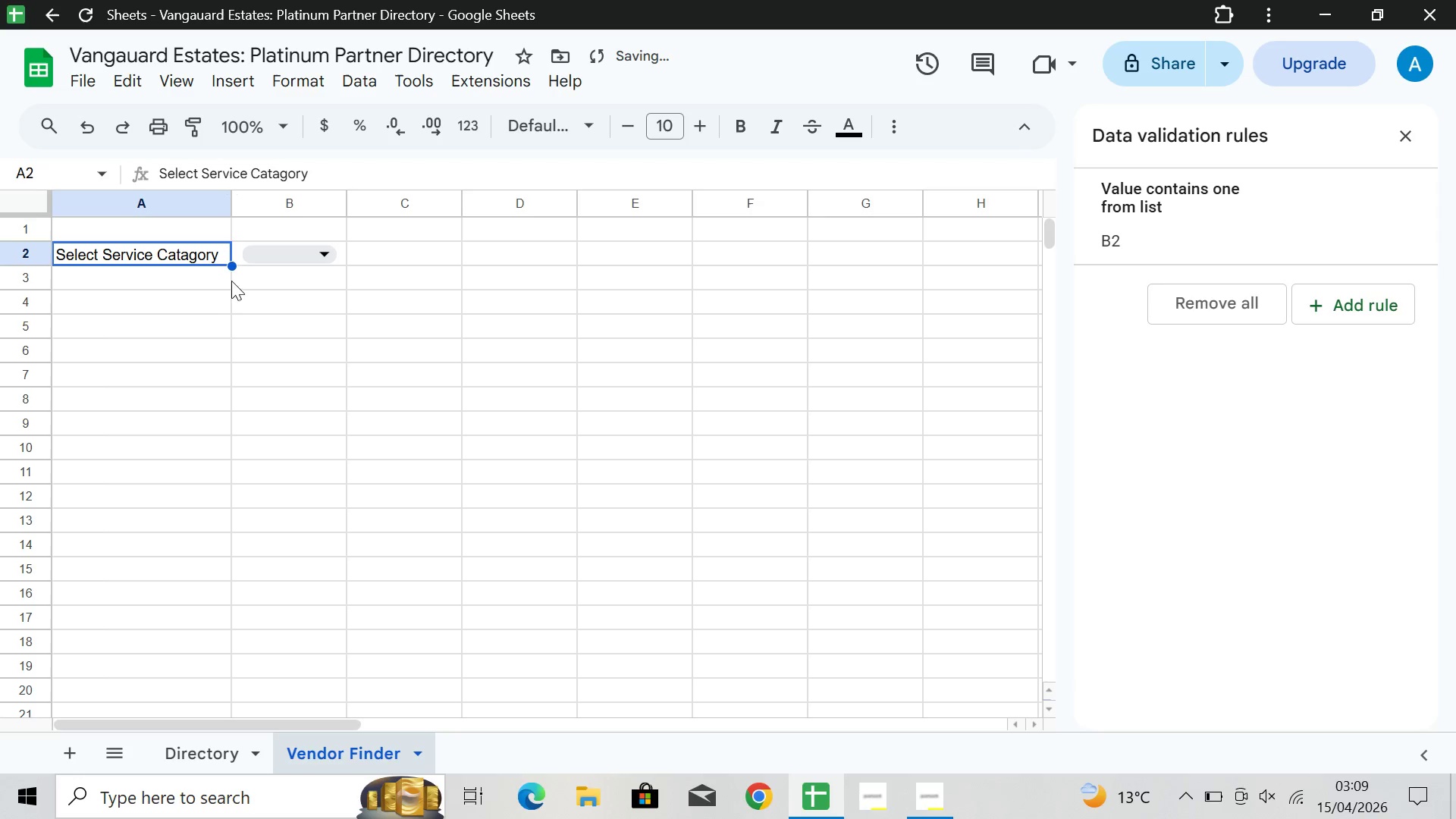 
left_click([238, 306])
 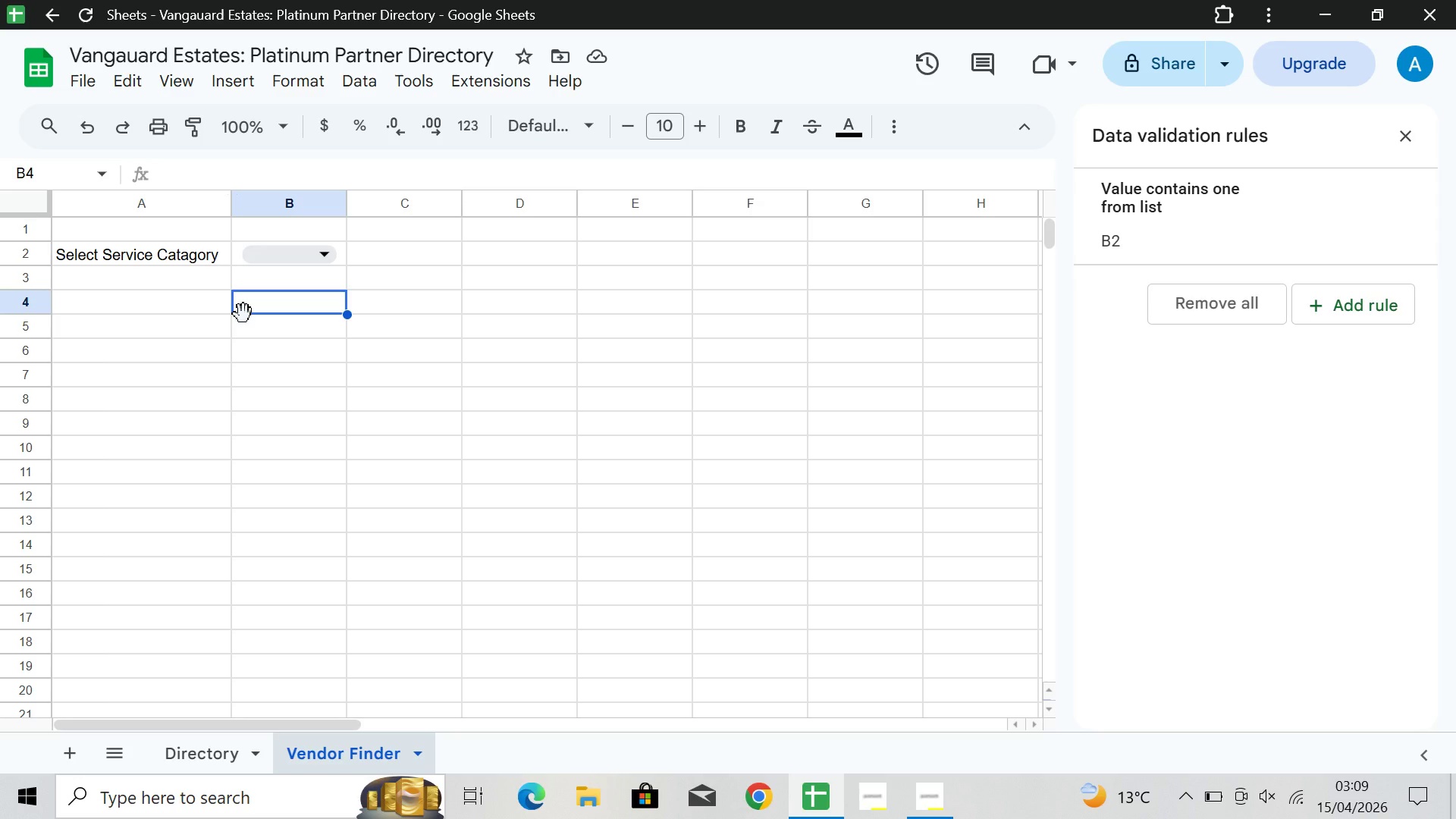 
wait(23.0)
 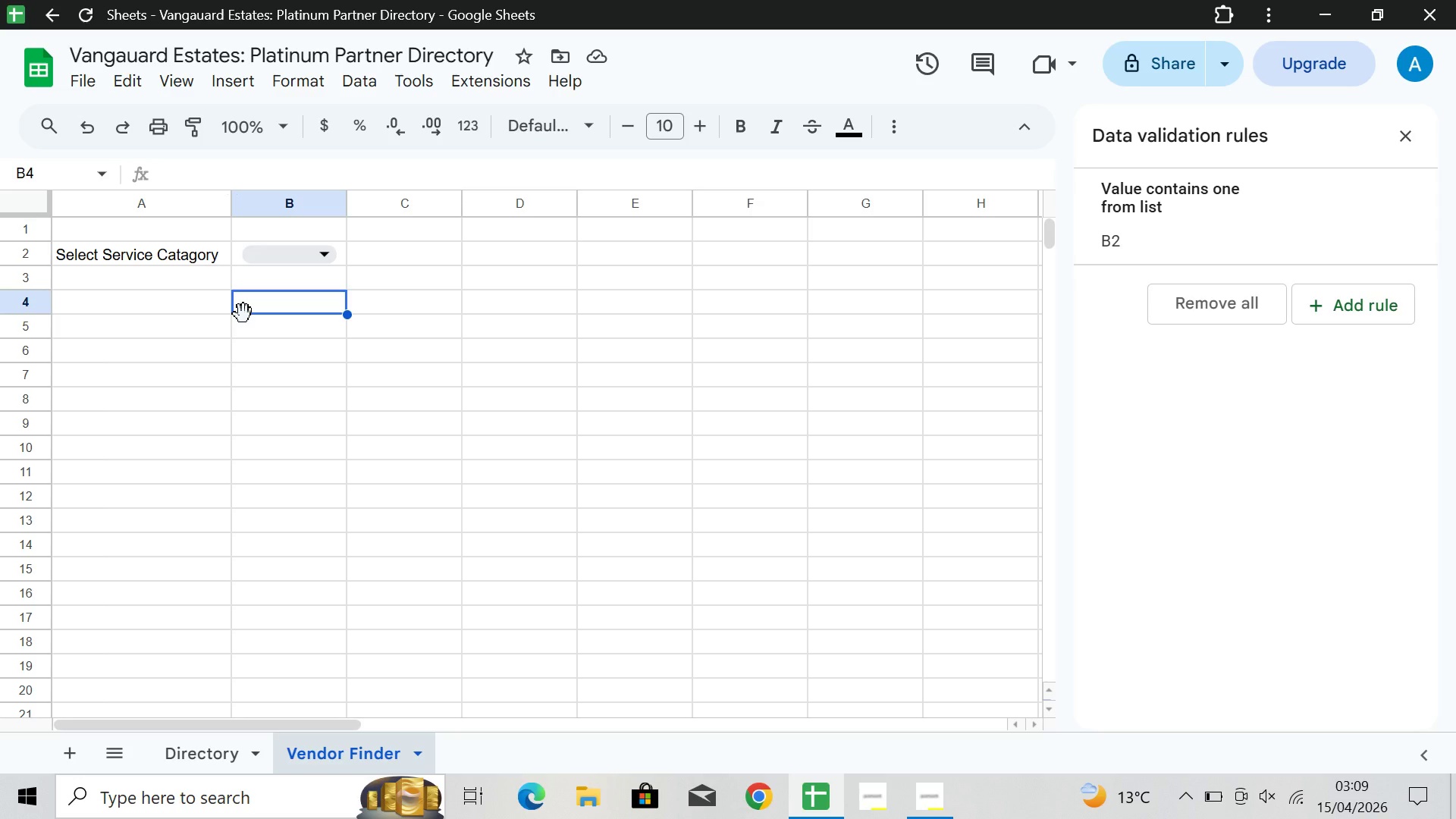 
left_click([183, 201])
 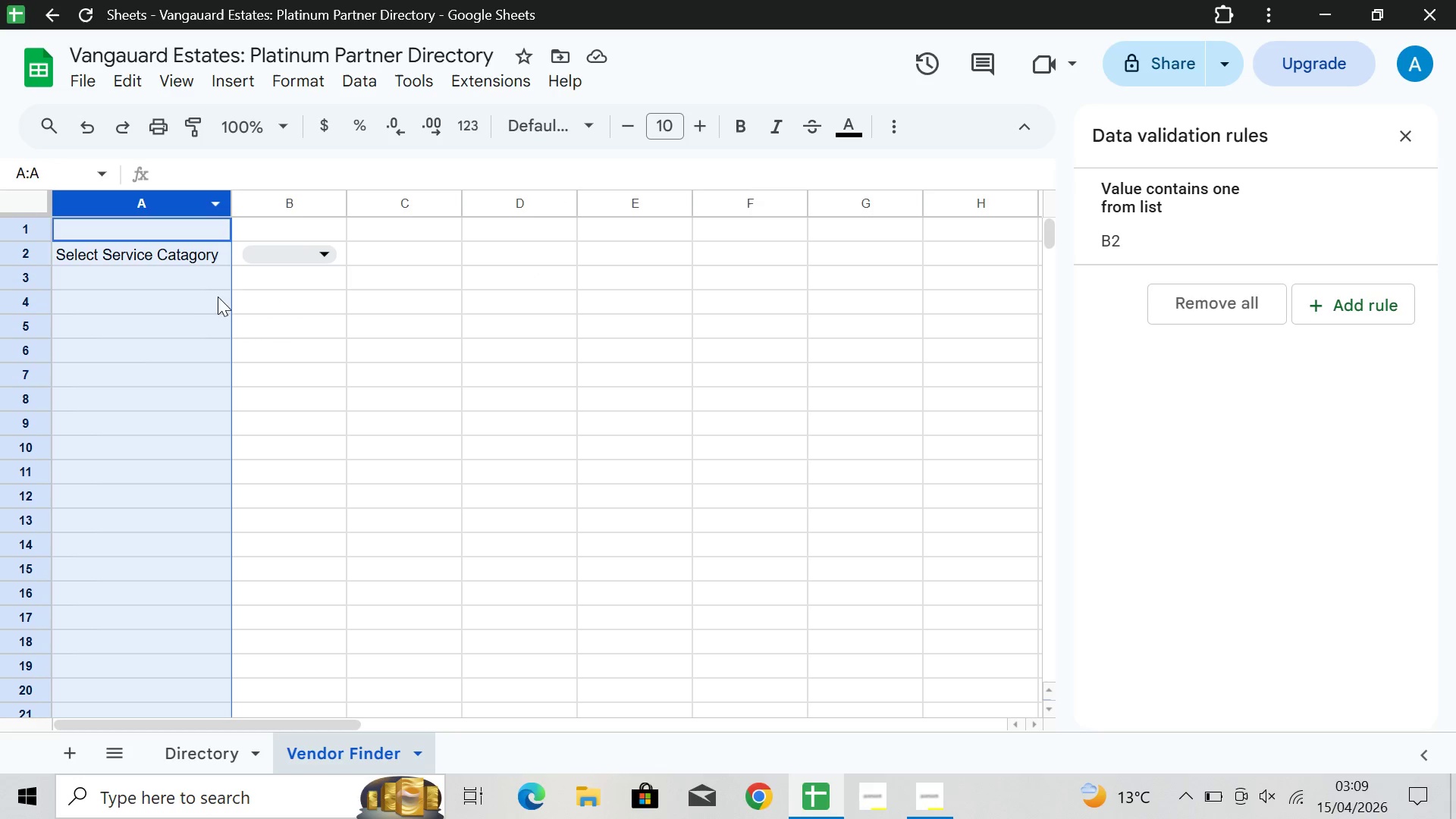 
left_click([192, 316])
 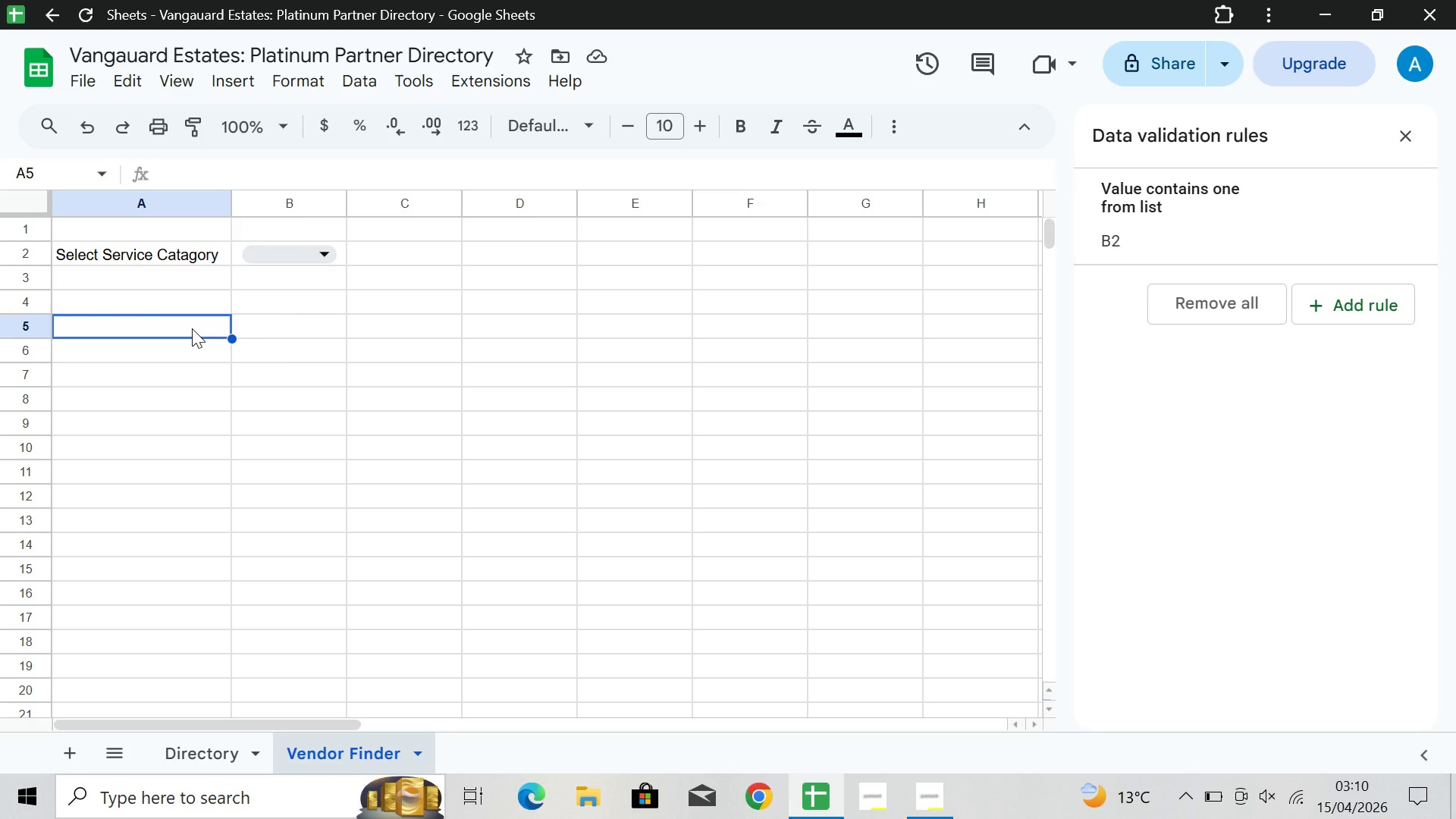 
wait(5.3)
 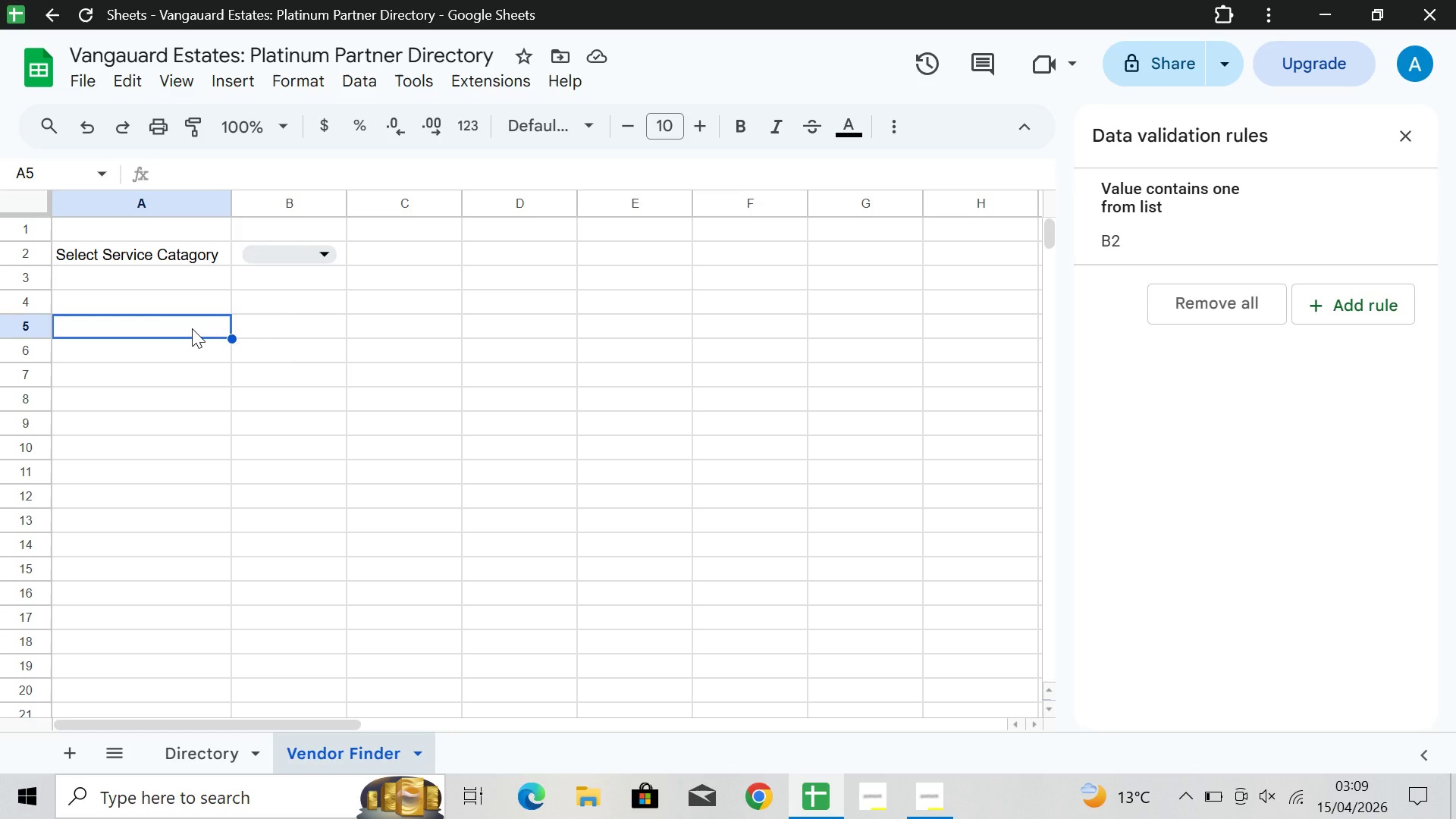 
double_click([192, 328])
 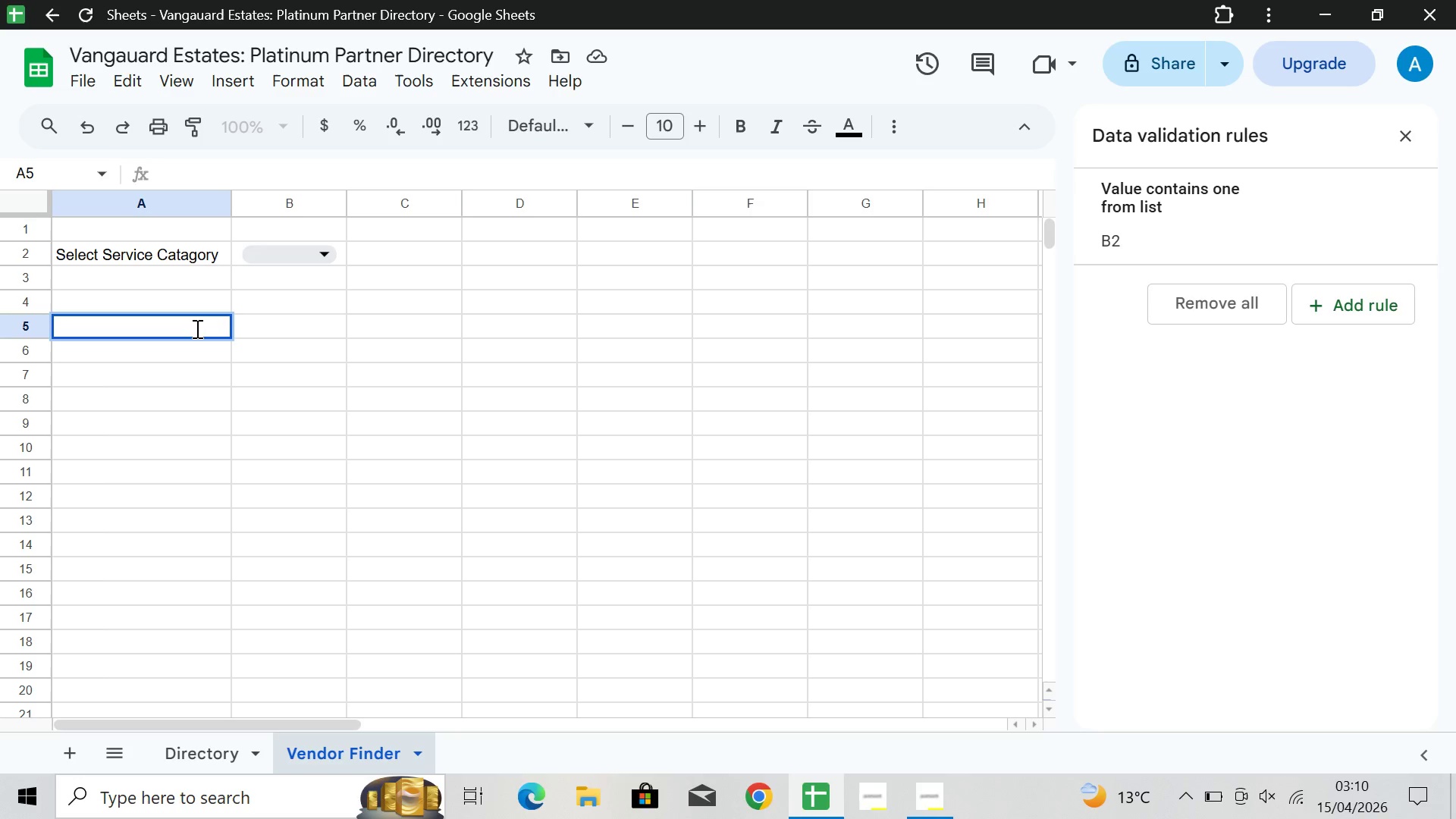 
type(=IF)
 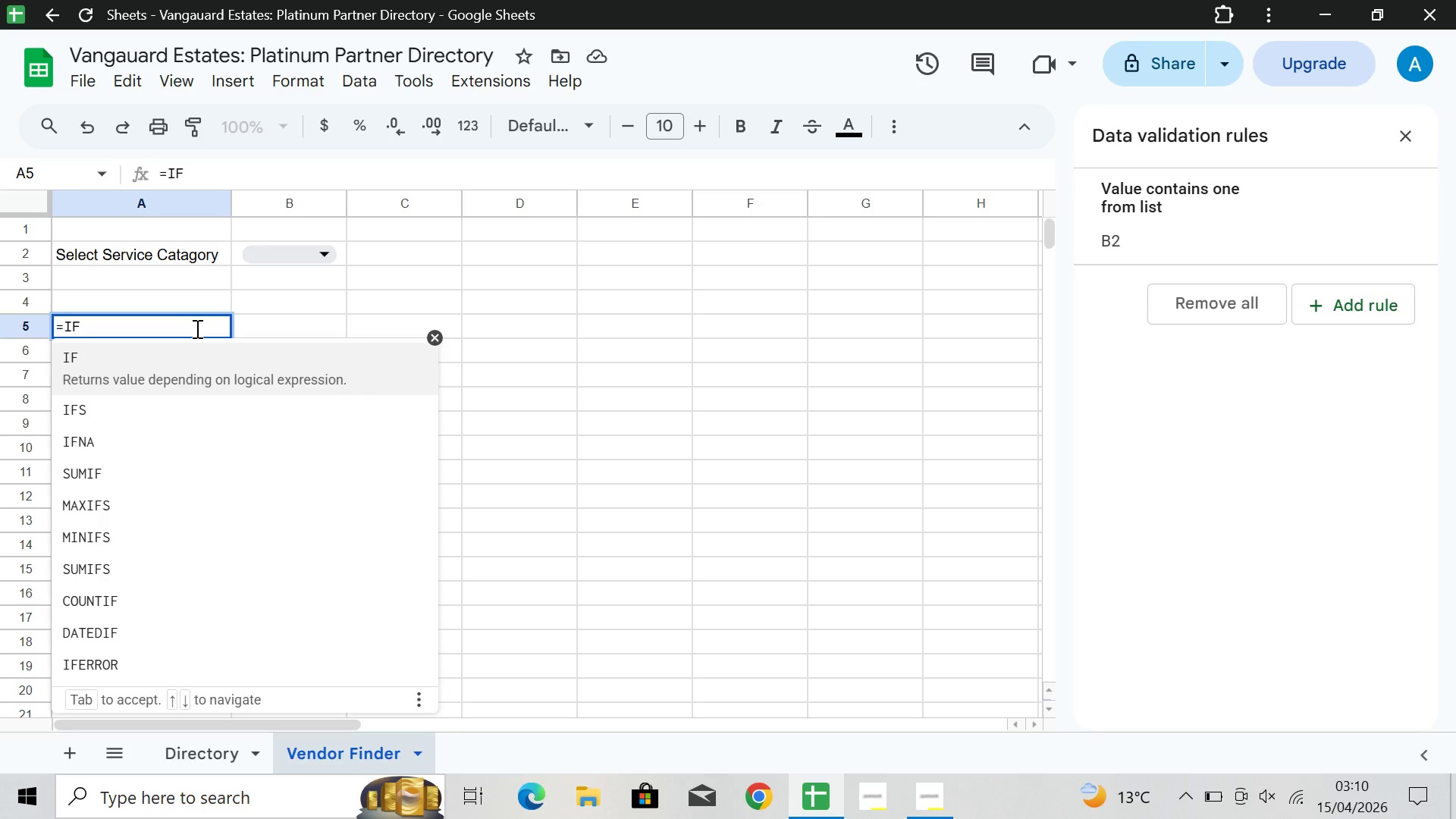 
type(())
key(Backspace)
 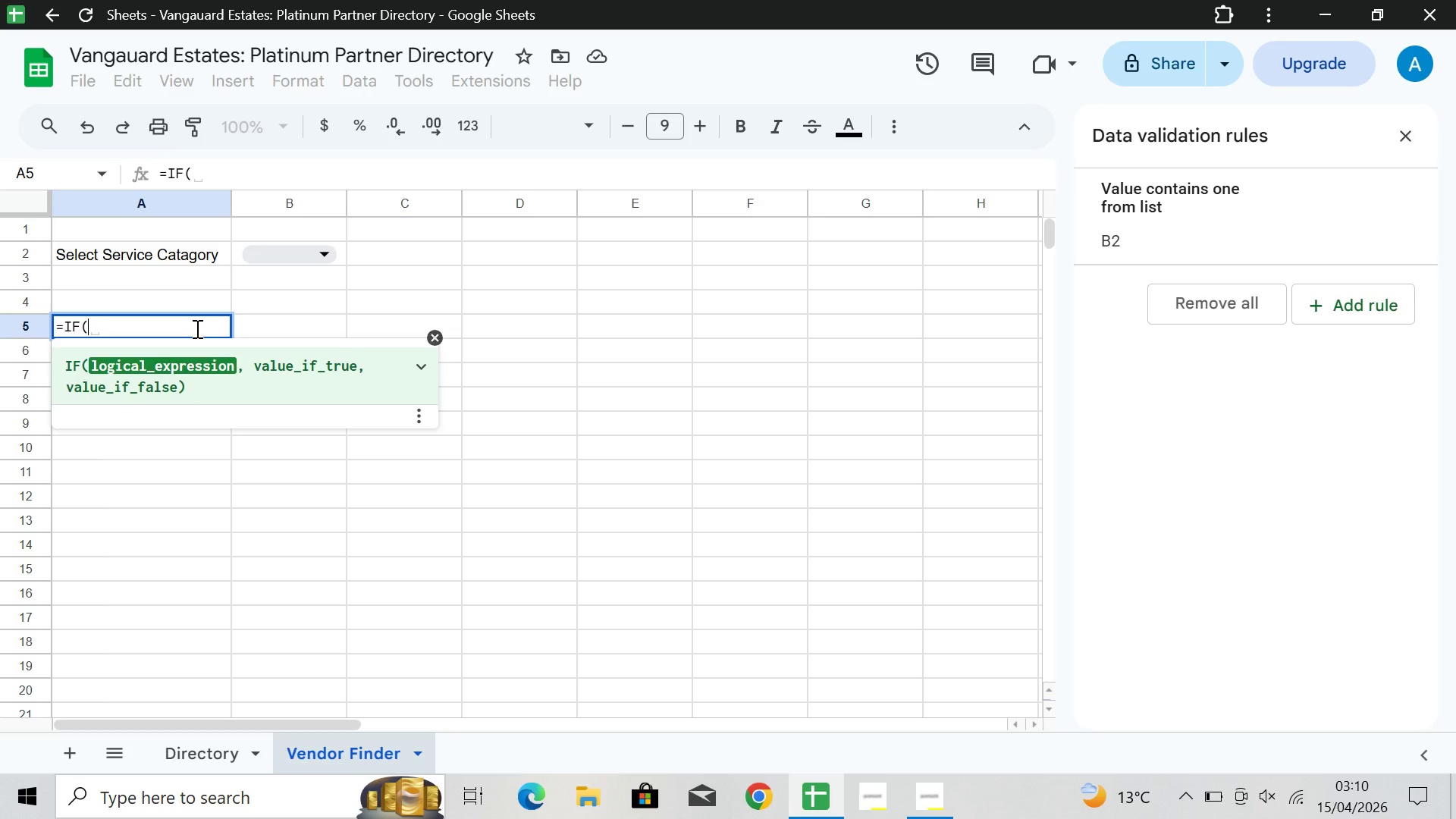 
type(B2=)
 